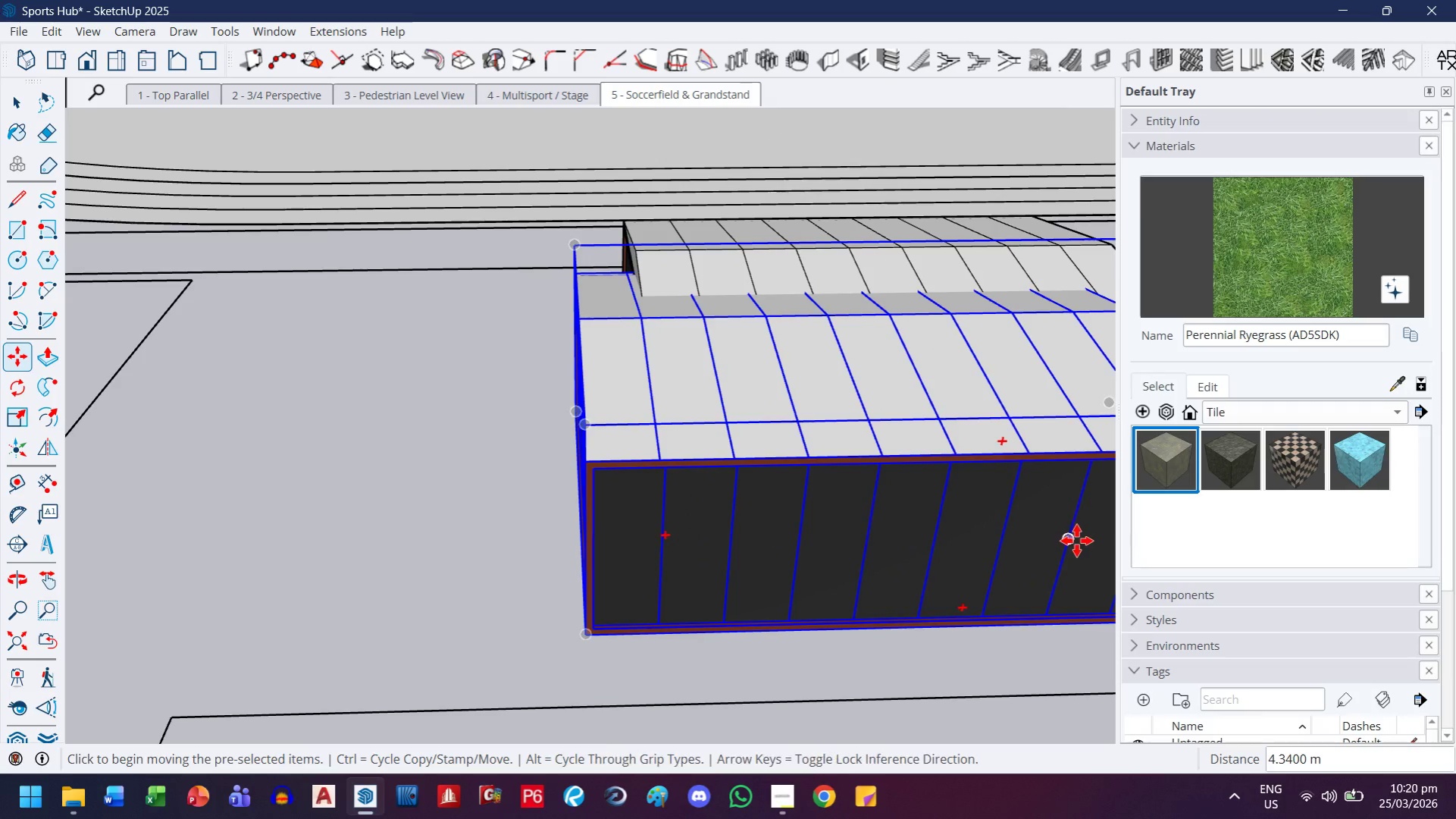 
key(Control+ControlLeft)
 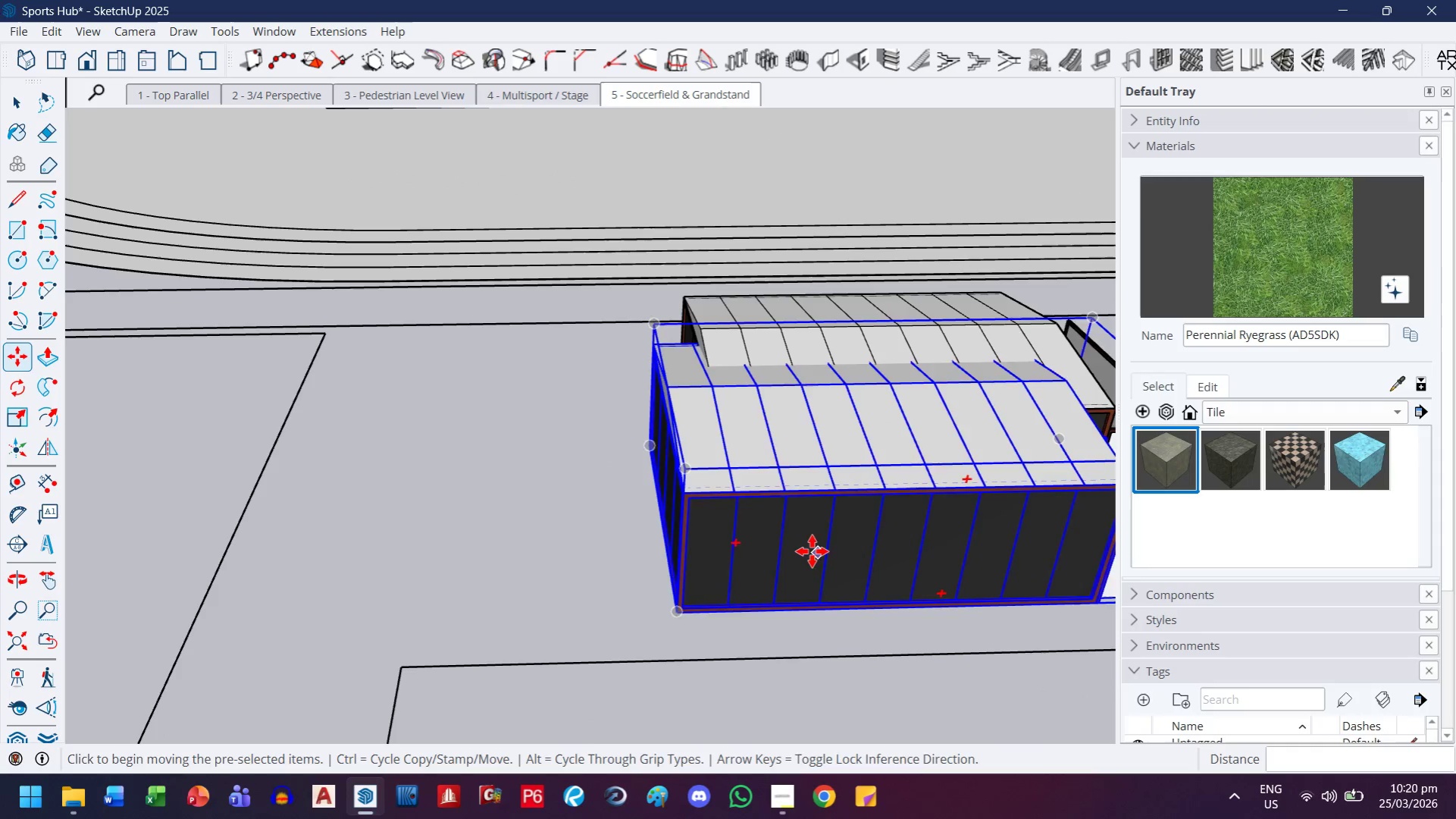 
scroll: coordinate [847, 560], scroll_direction: down, amount: 5.0
 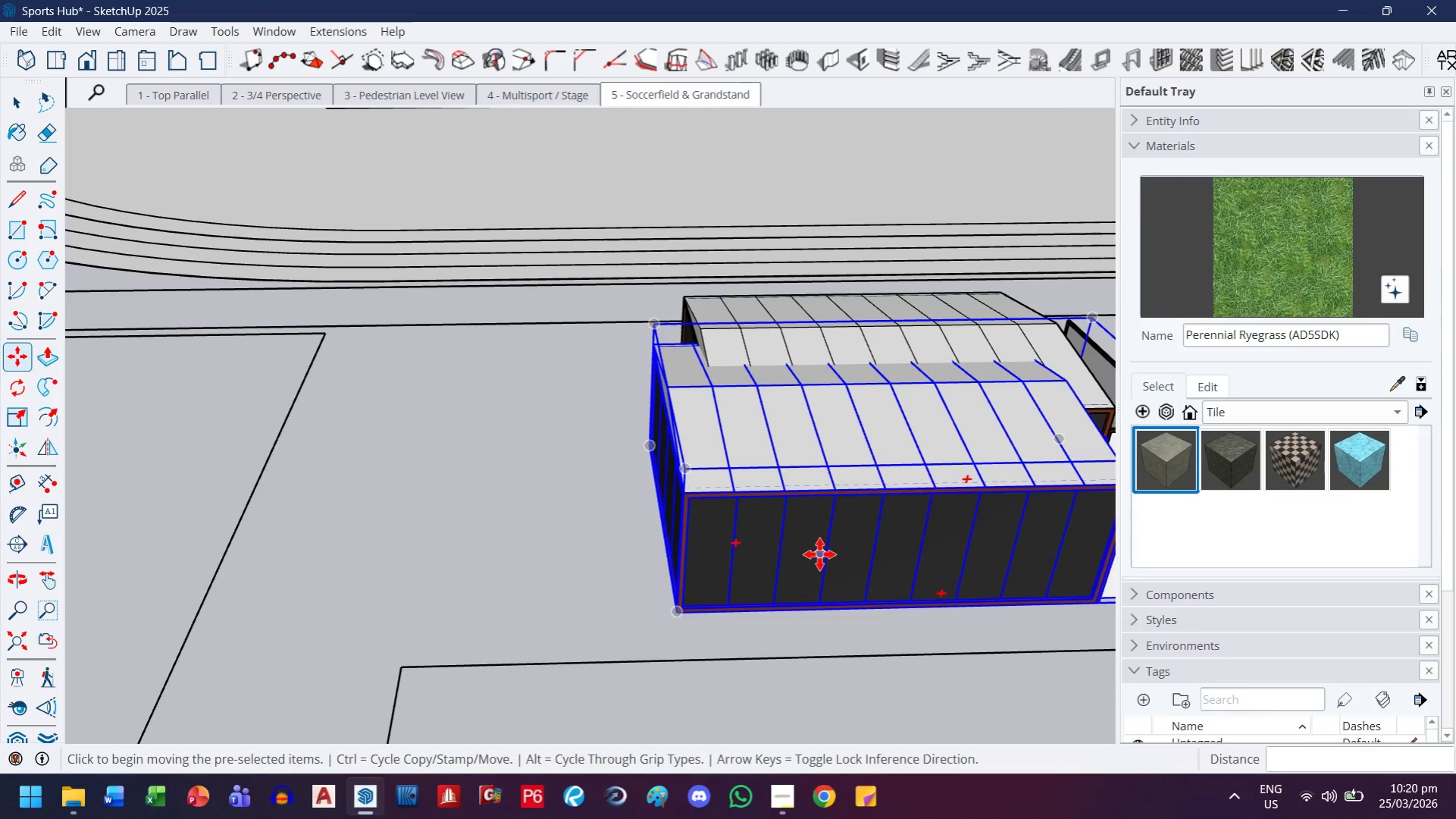 
key(Control+Z)
 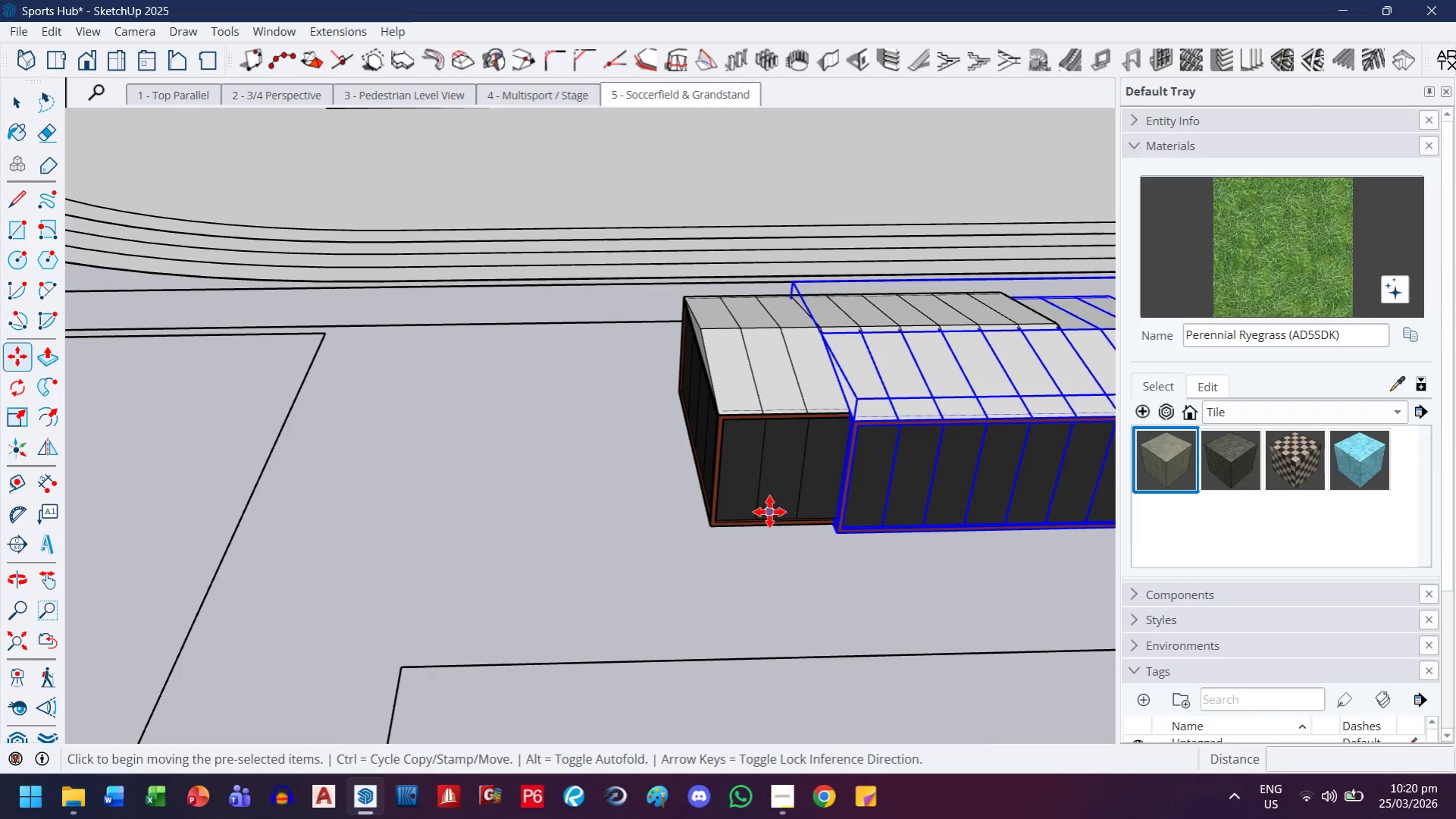 
key(Control+ControlLeft)
 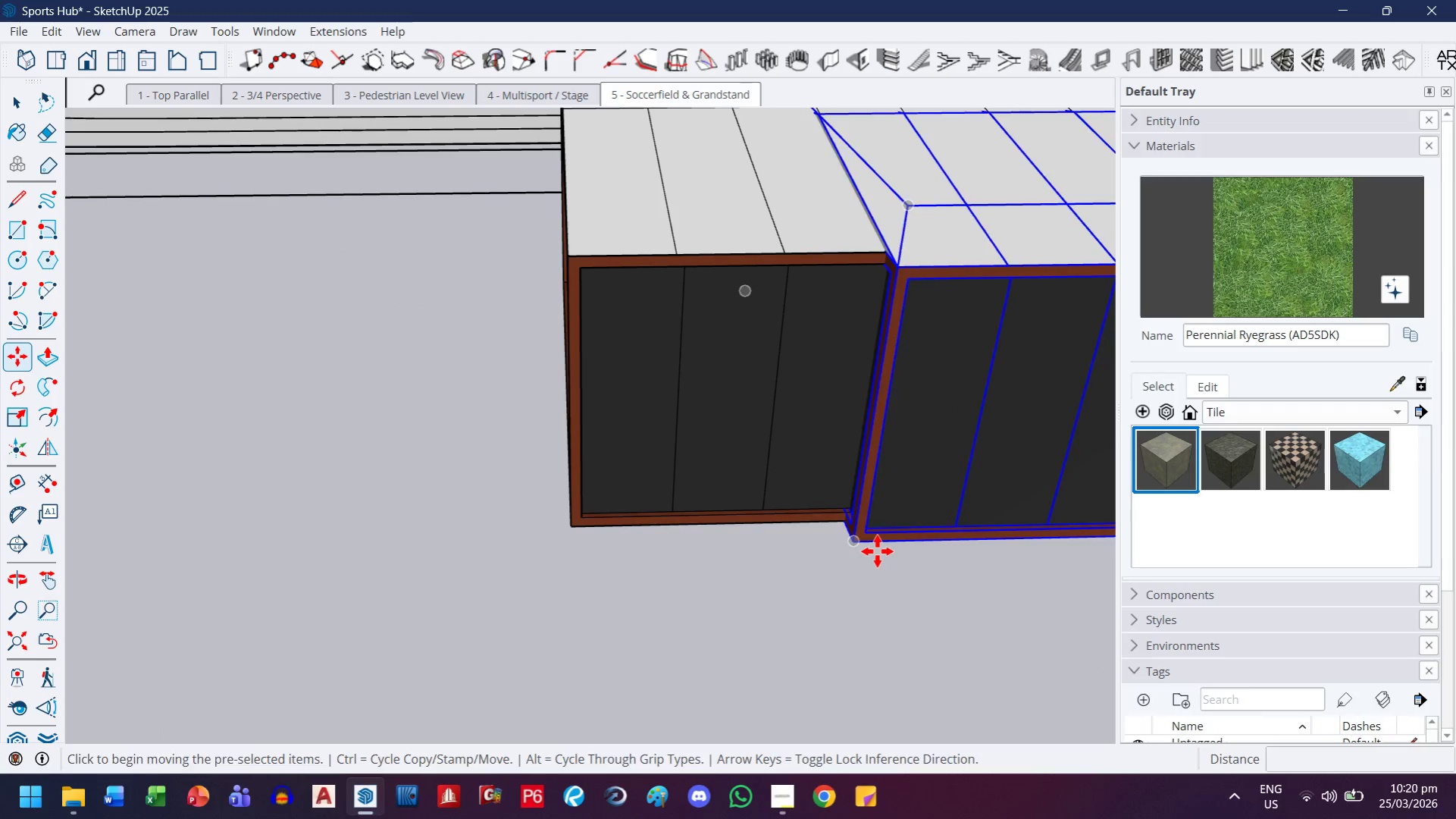 
key(Control+Z)
 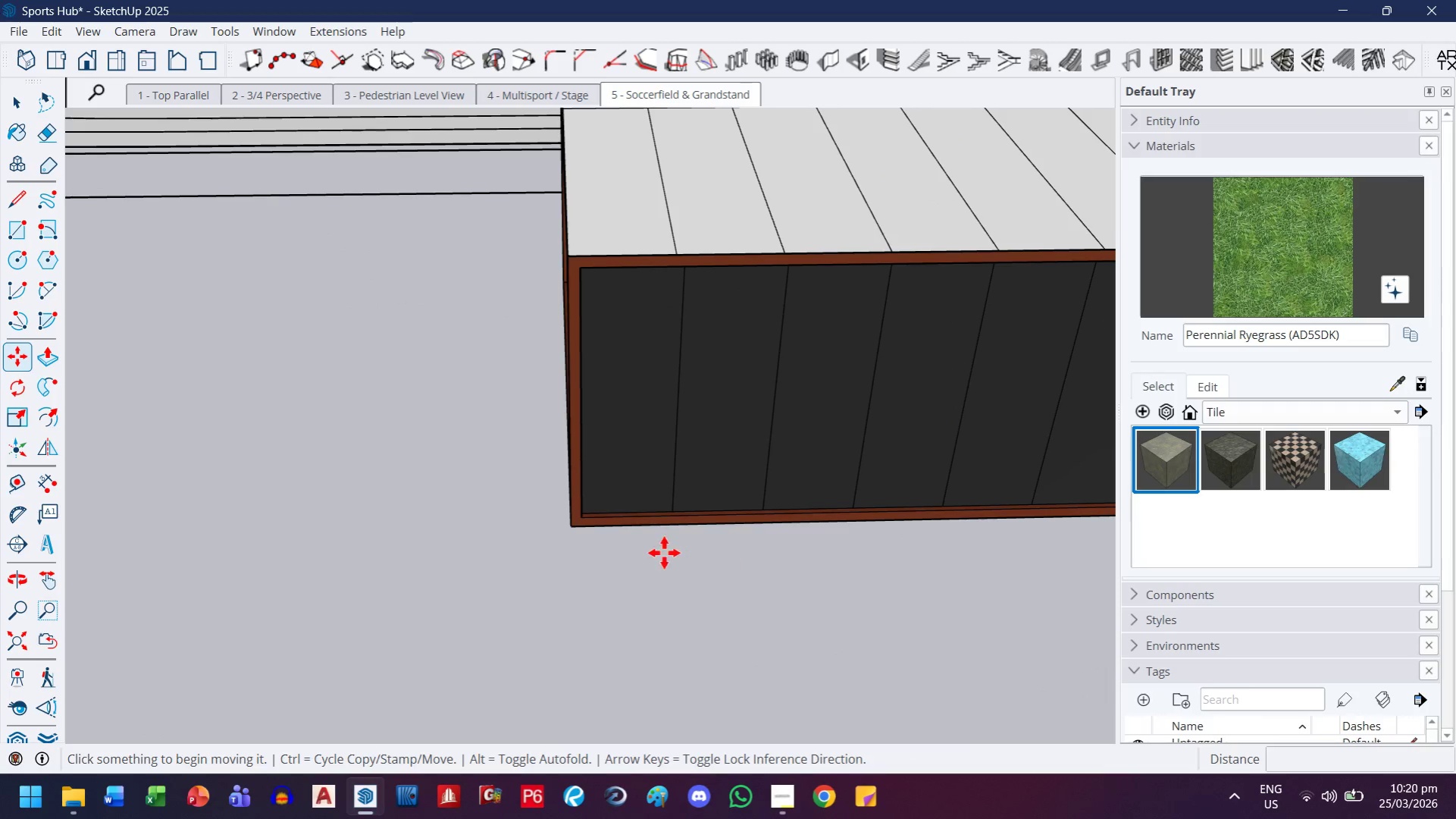 
scroll: coordinate [617, 554], scroll_direction: up, amount: 13.0
 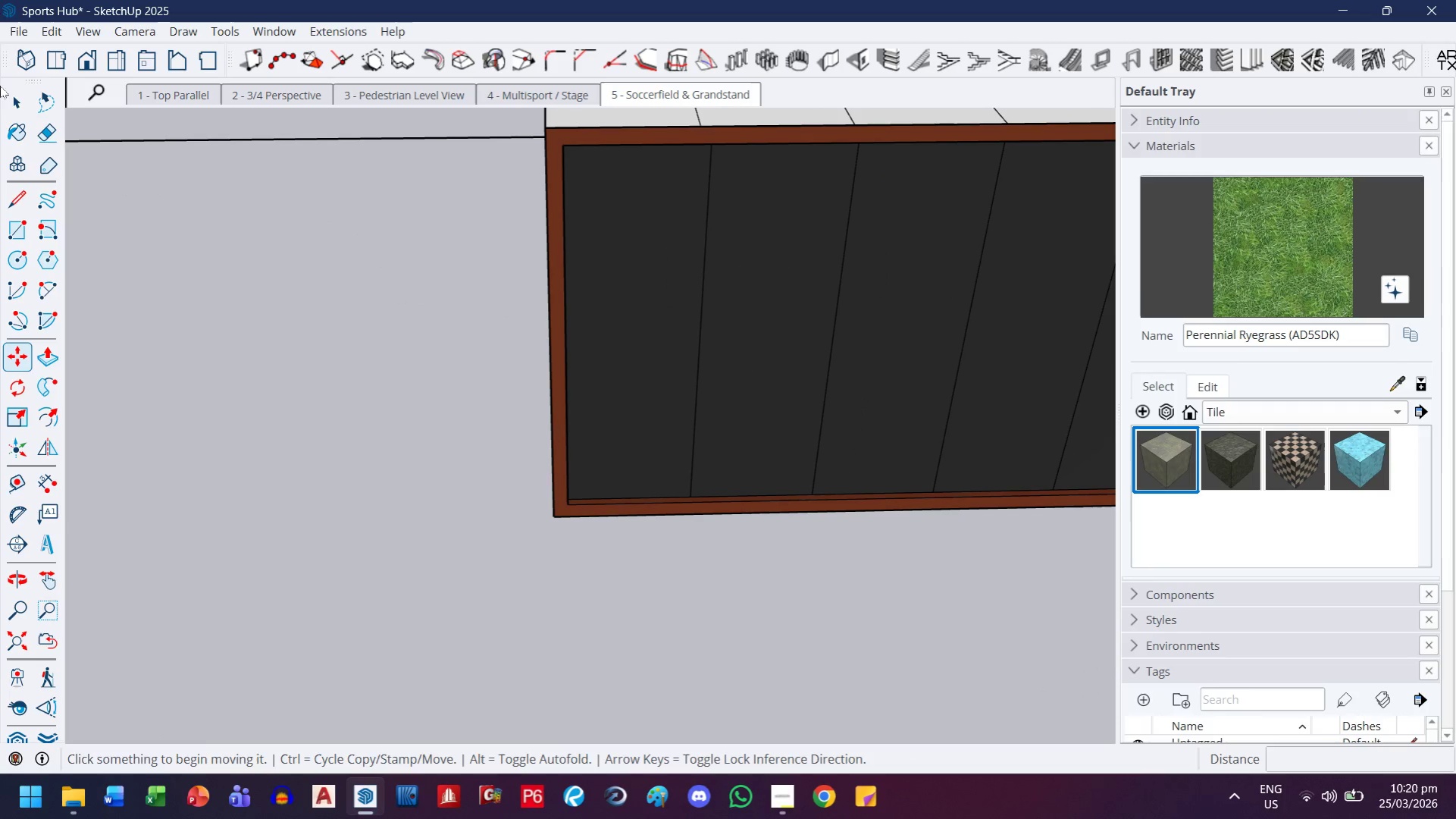 
left_click([2, 97])
 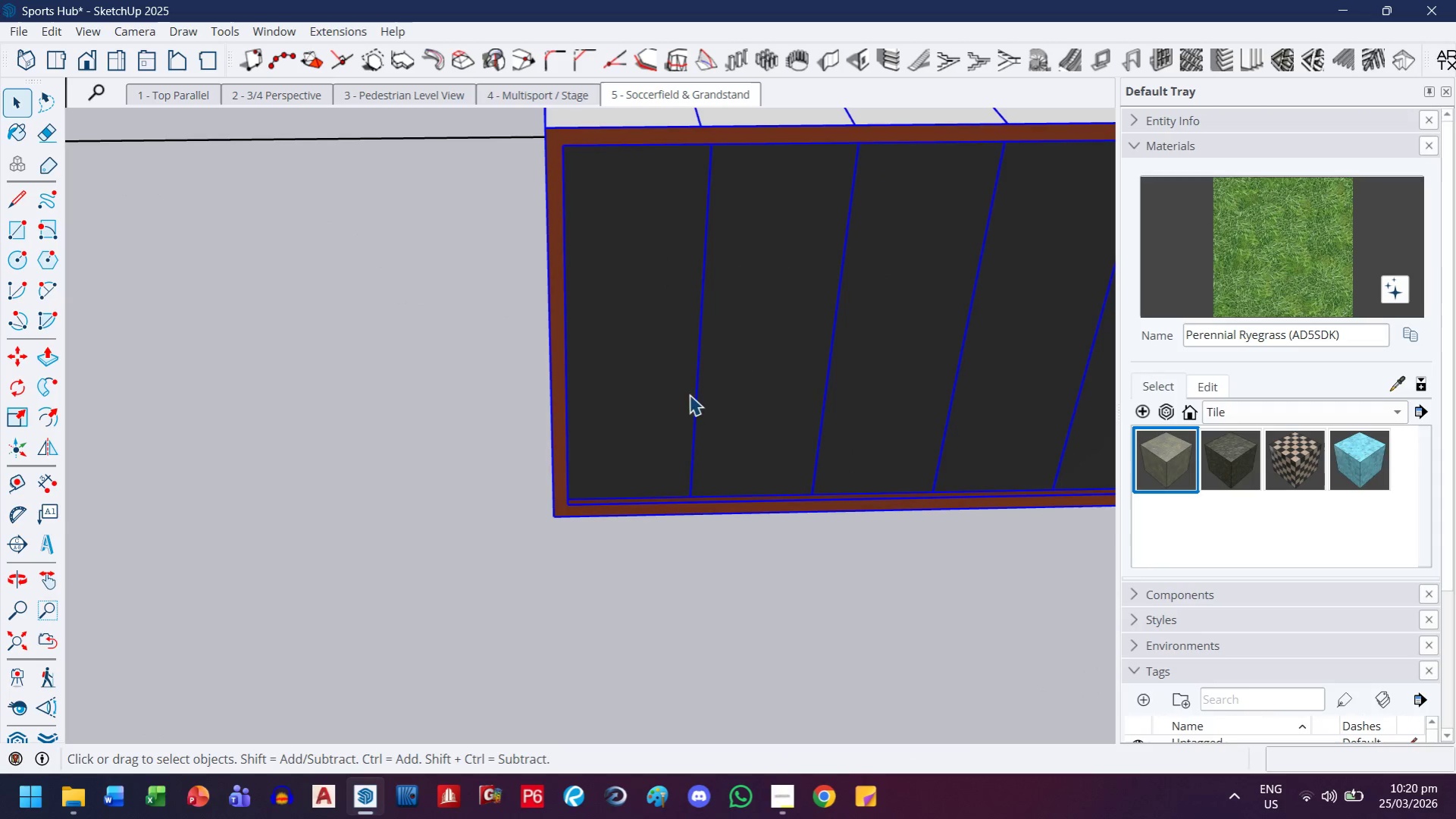 
key(M)
 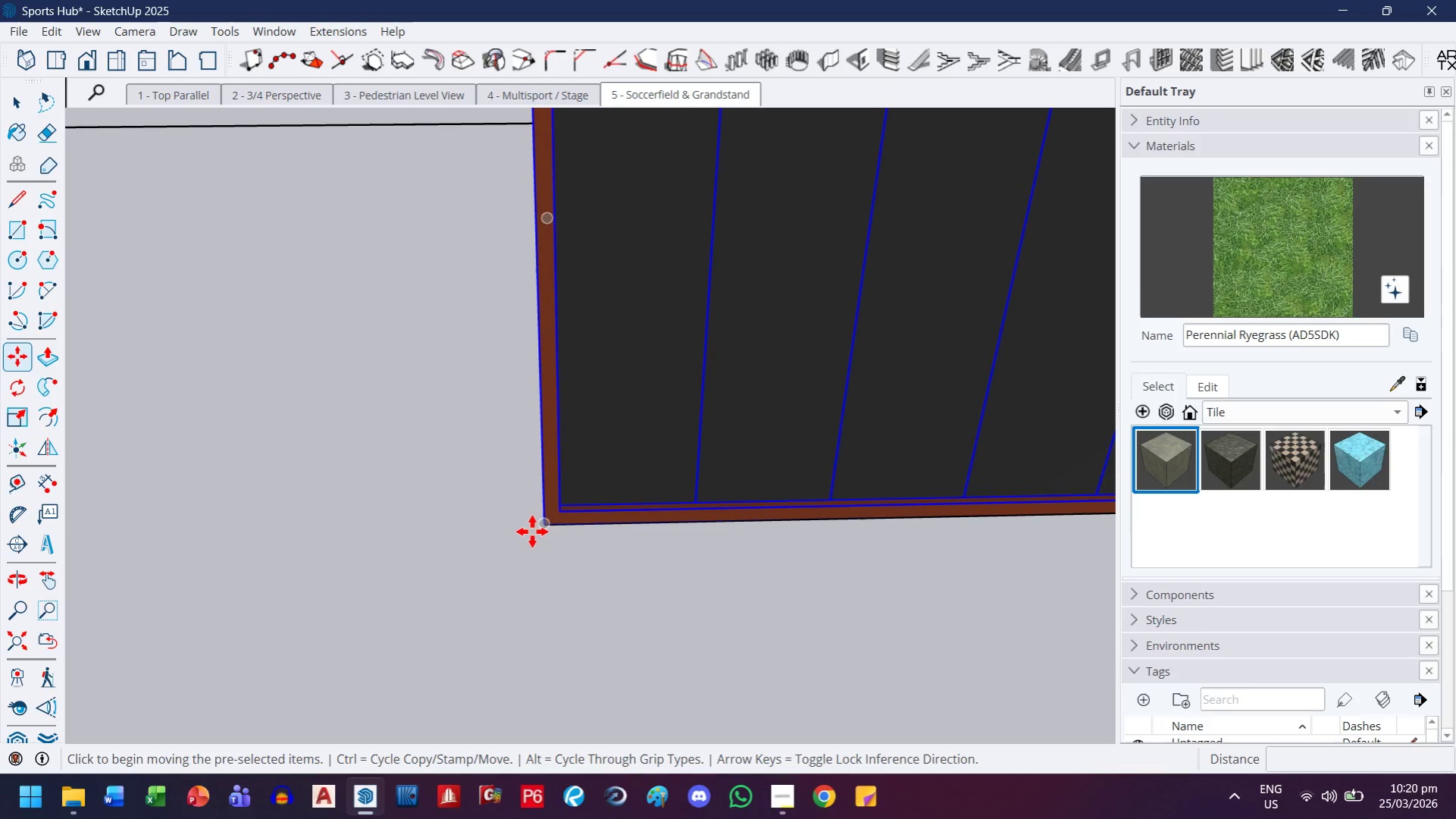 
scroll: coordinate [641, 444], scroll_direction: up, amount: 1.0
 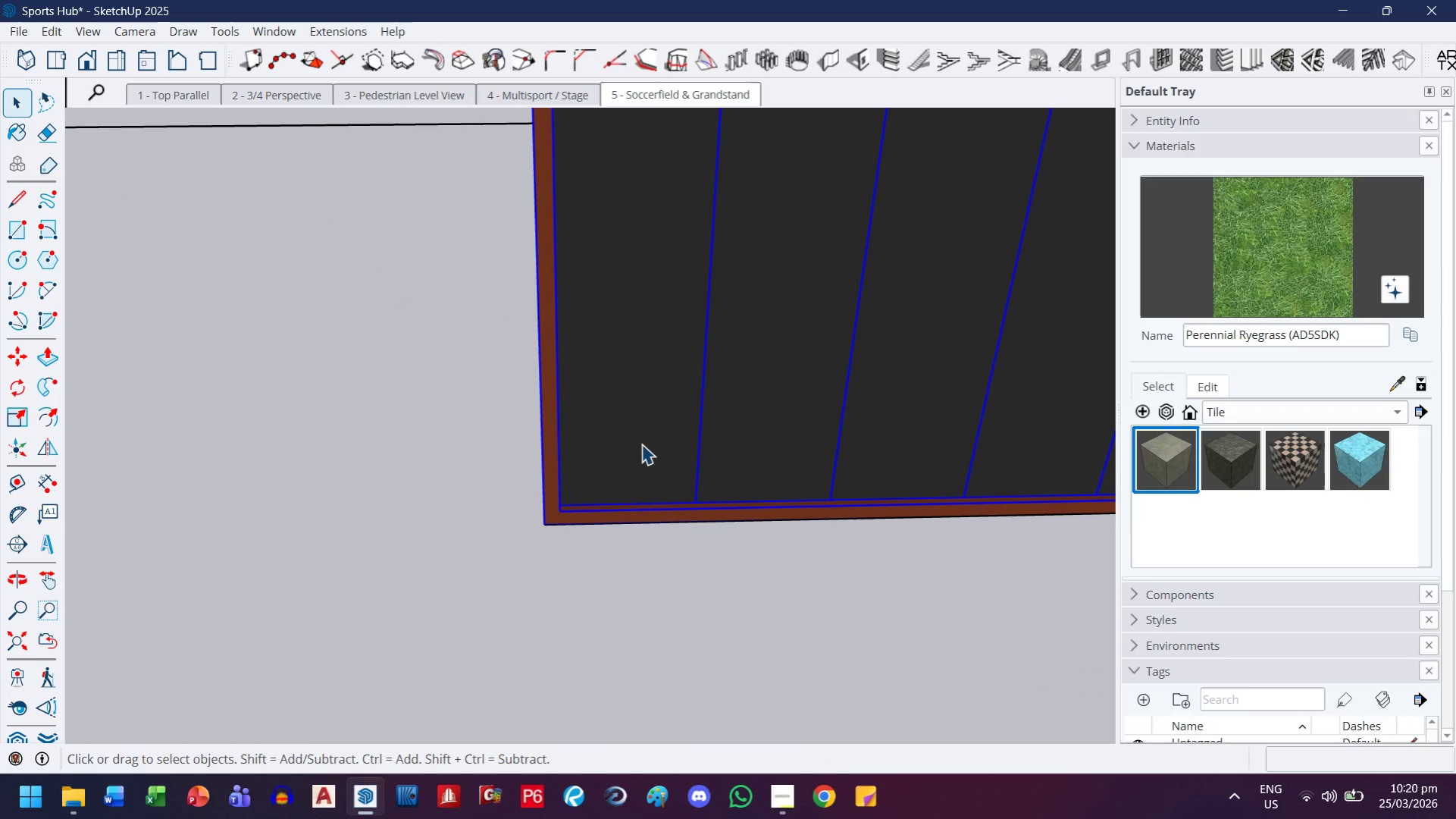 
key(Control+ControlLeft)
 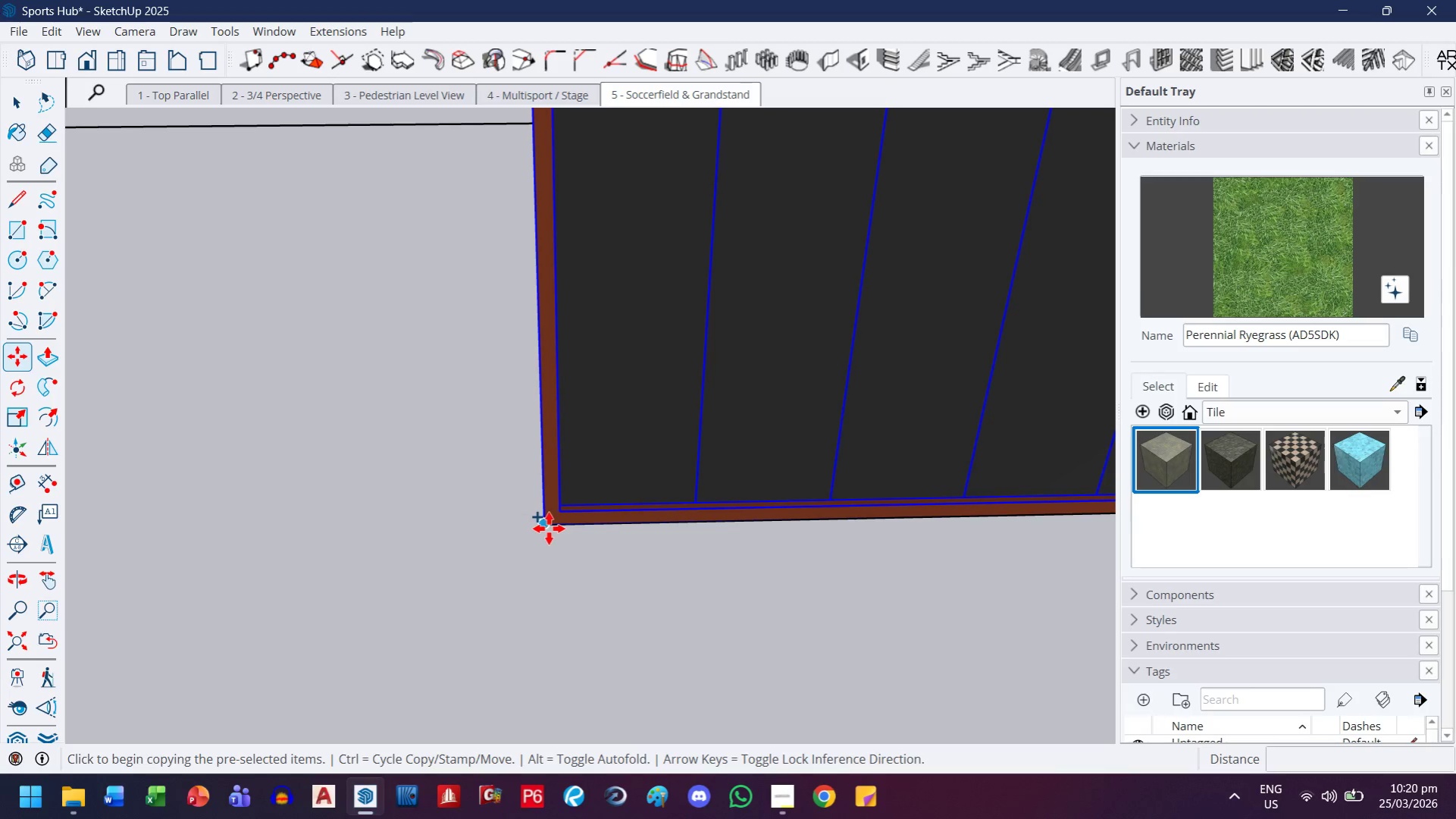 
left_click([540, 529])
 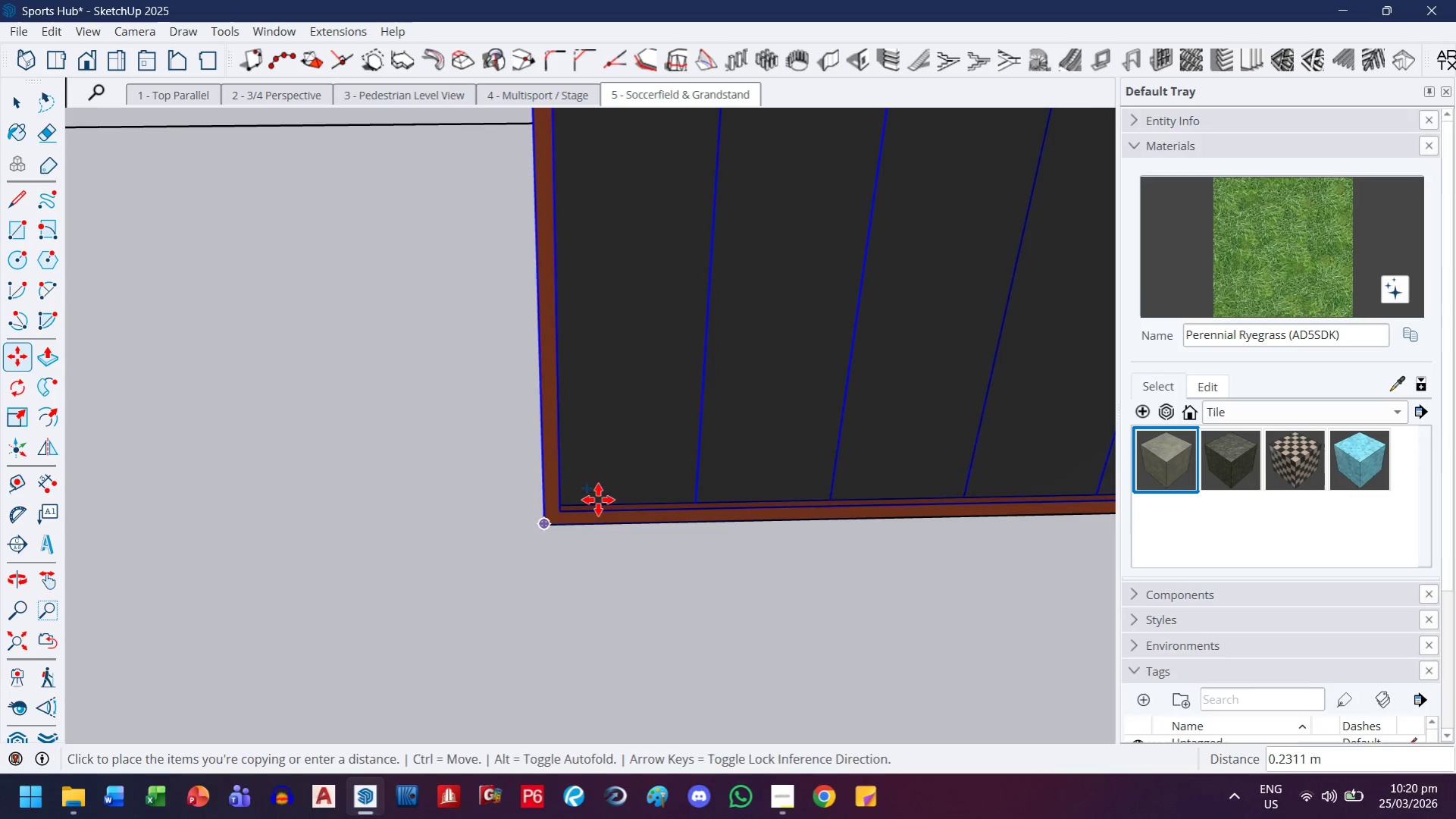 
key(H)
 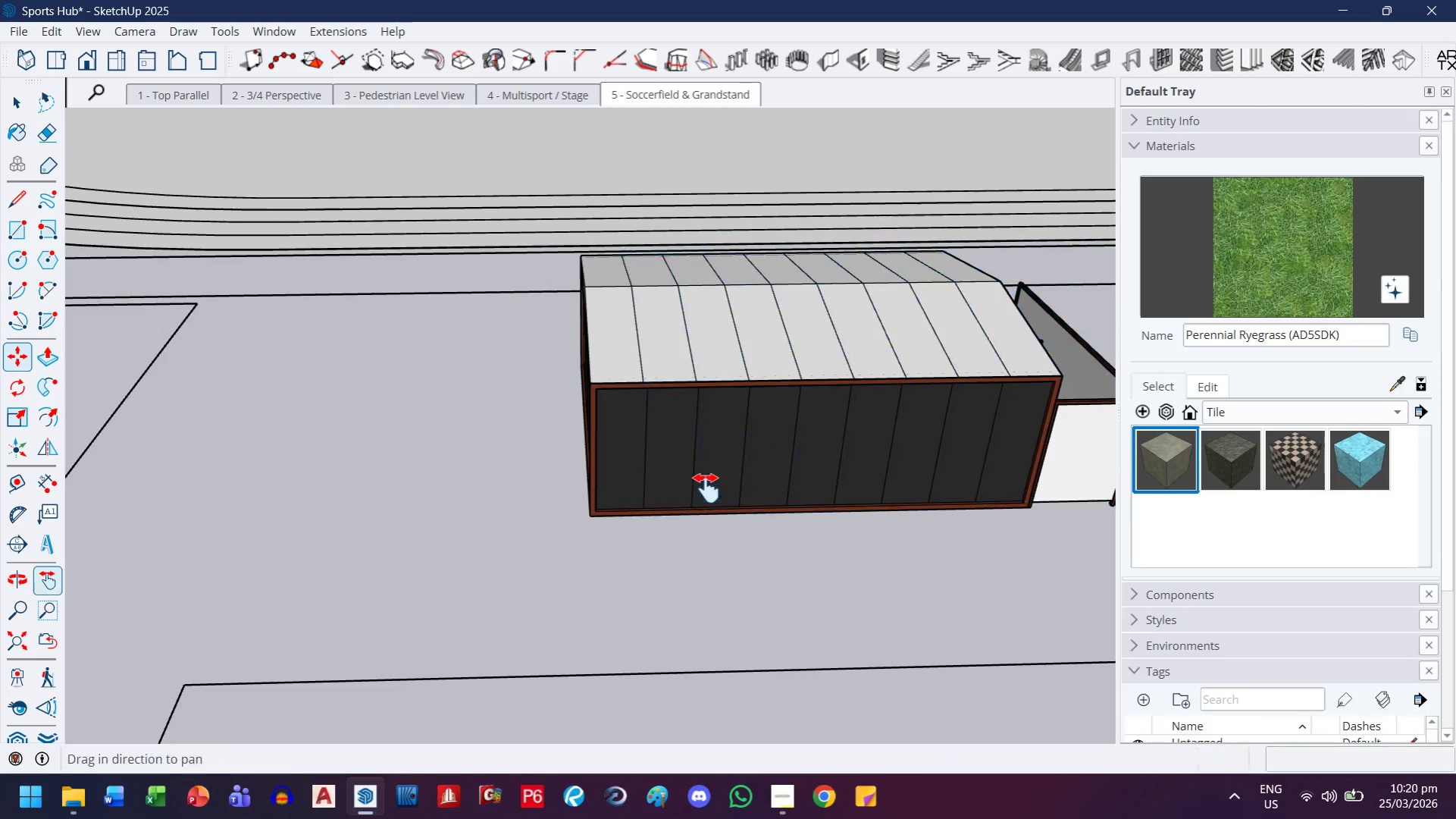 
left_click_drag(start_coordinate=[709, 480], to_coordinate=[205, 436])
 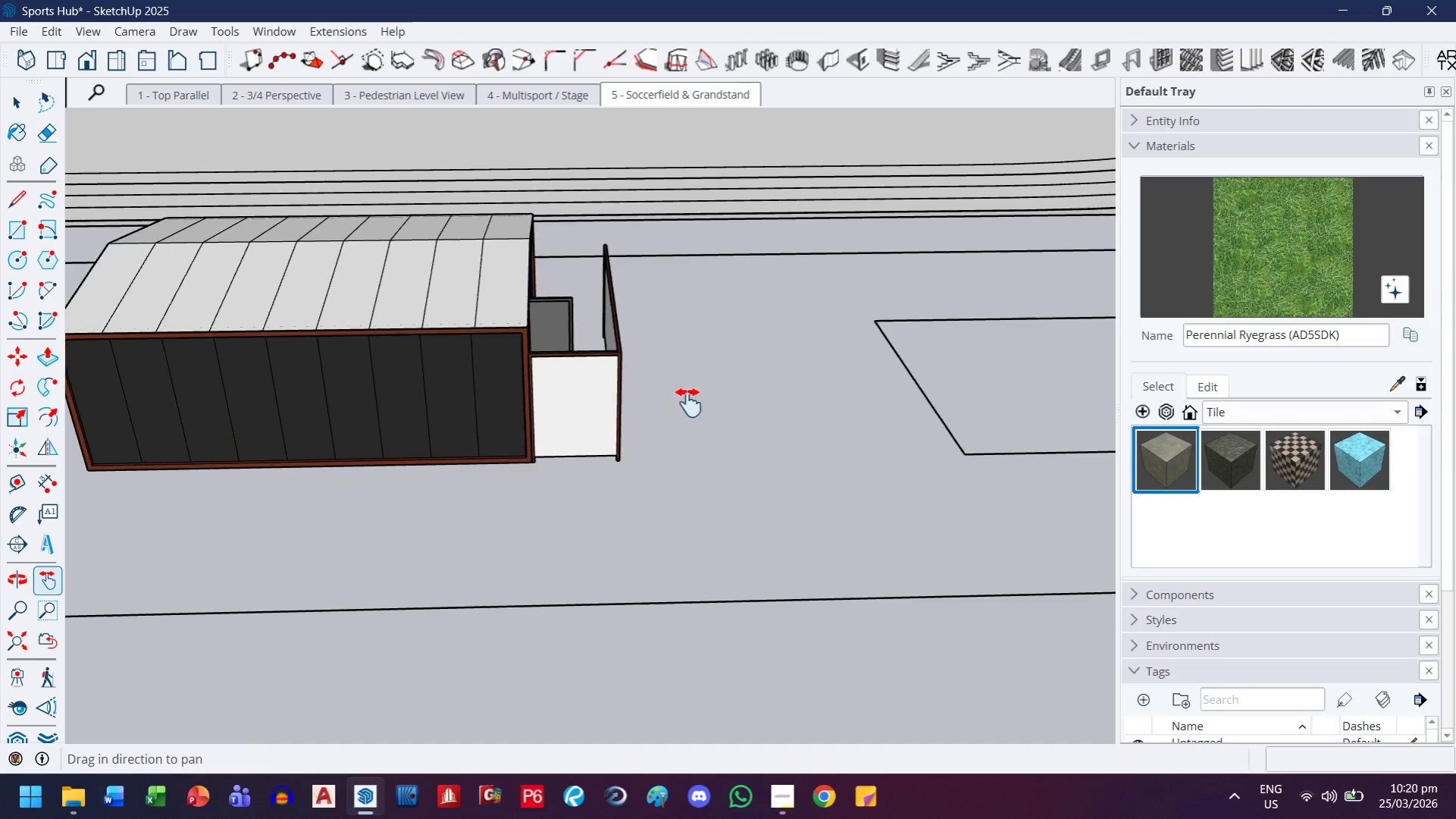 
scroll: coordinate [619, 509], scroll_direction: down, amount: 13.0
 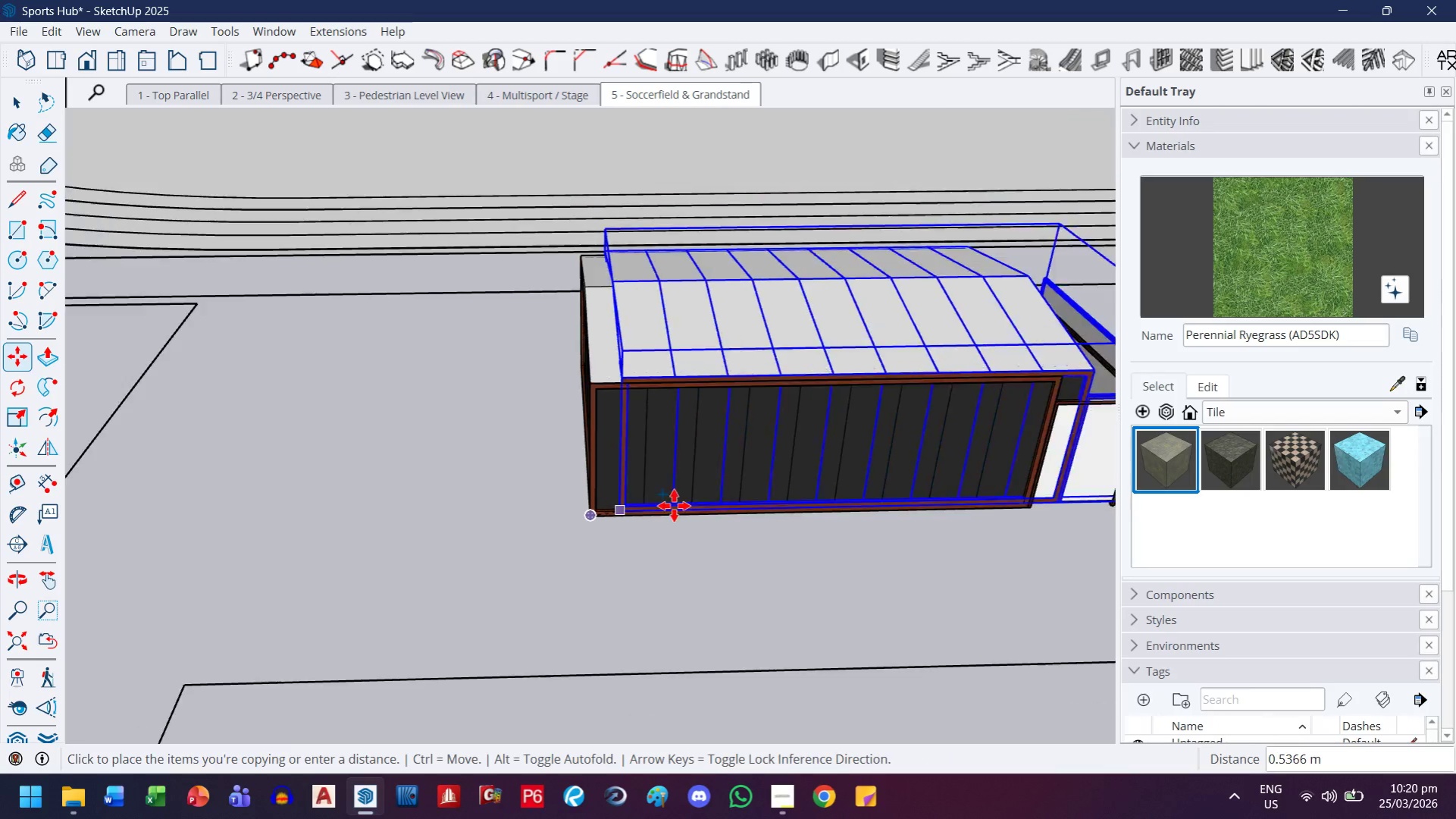 
left_click_drag(start_coordinate=[736, 403], to_coordinate=[405, 441])
 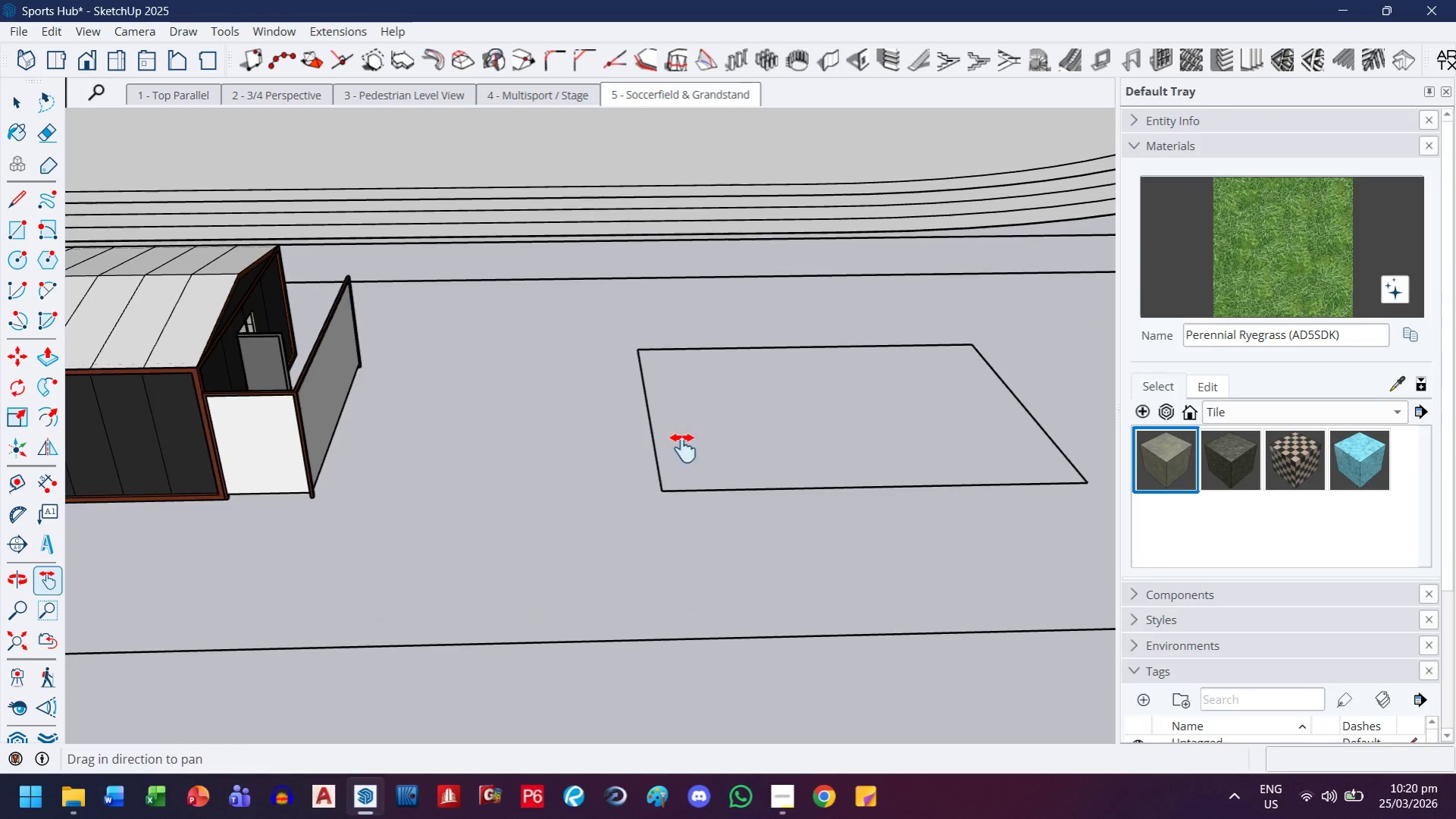 
key(Escape)
 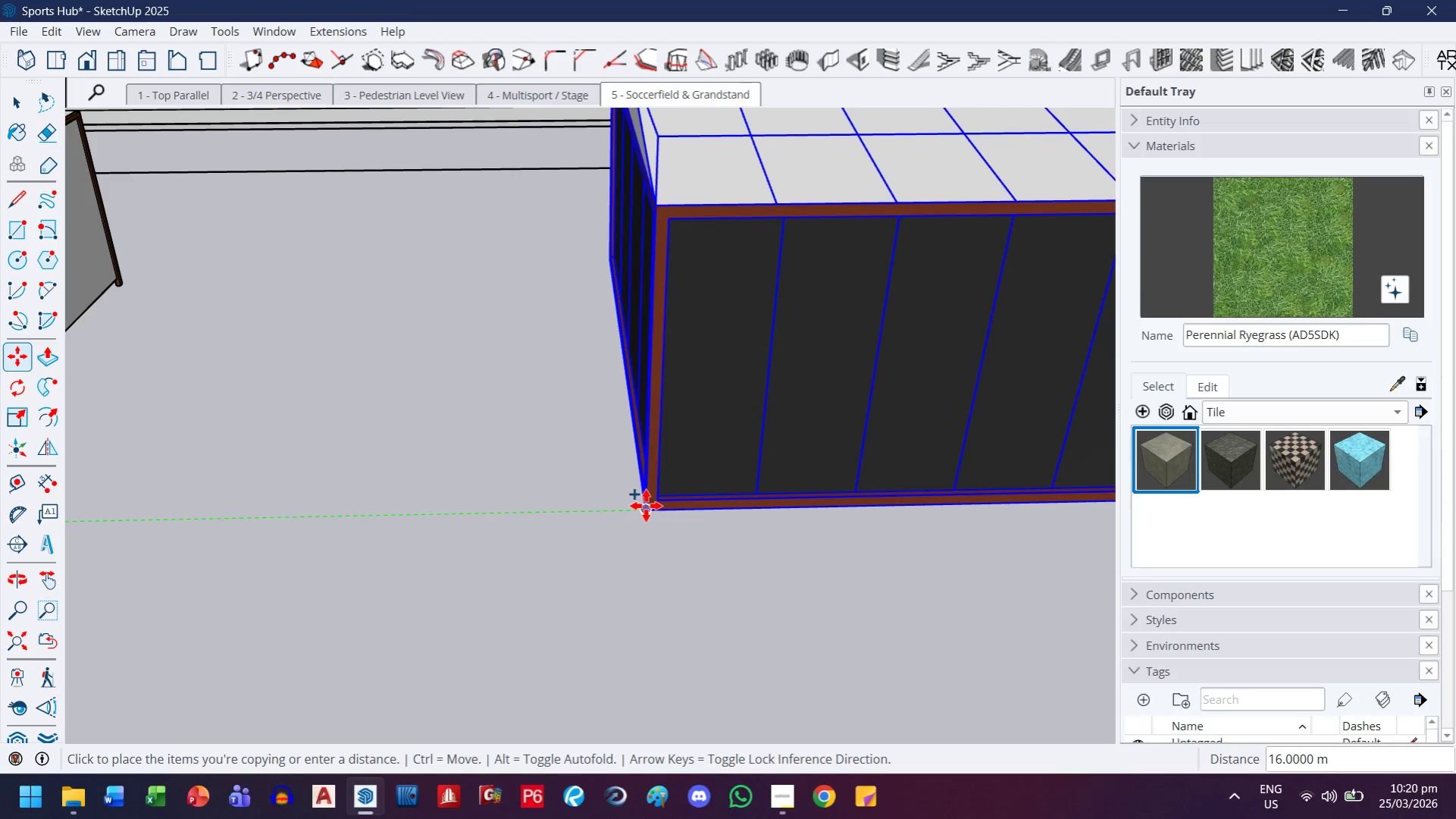 
scroll: coordinate [668, 504], scroll_direction: up, amount: 7.0
 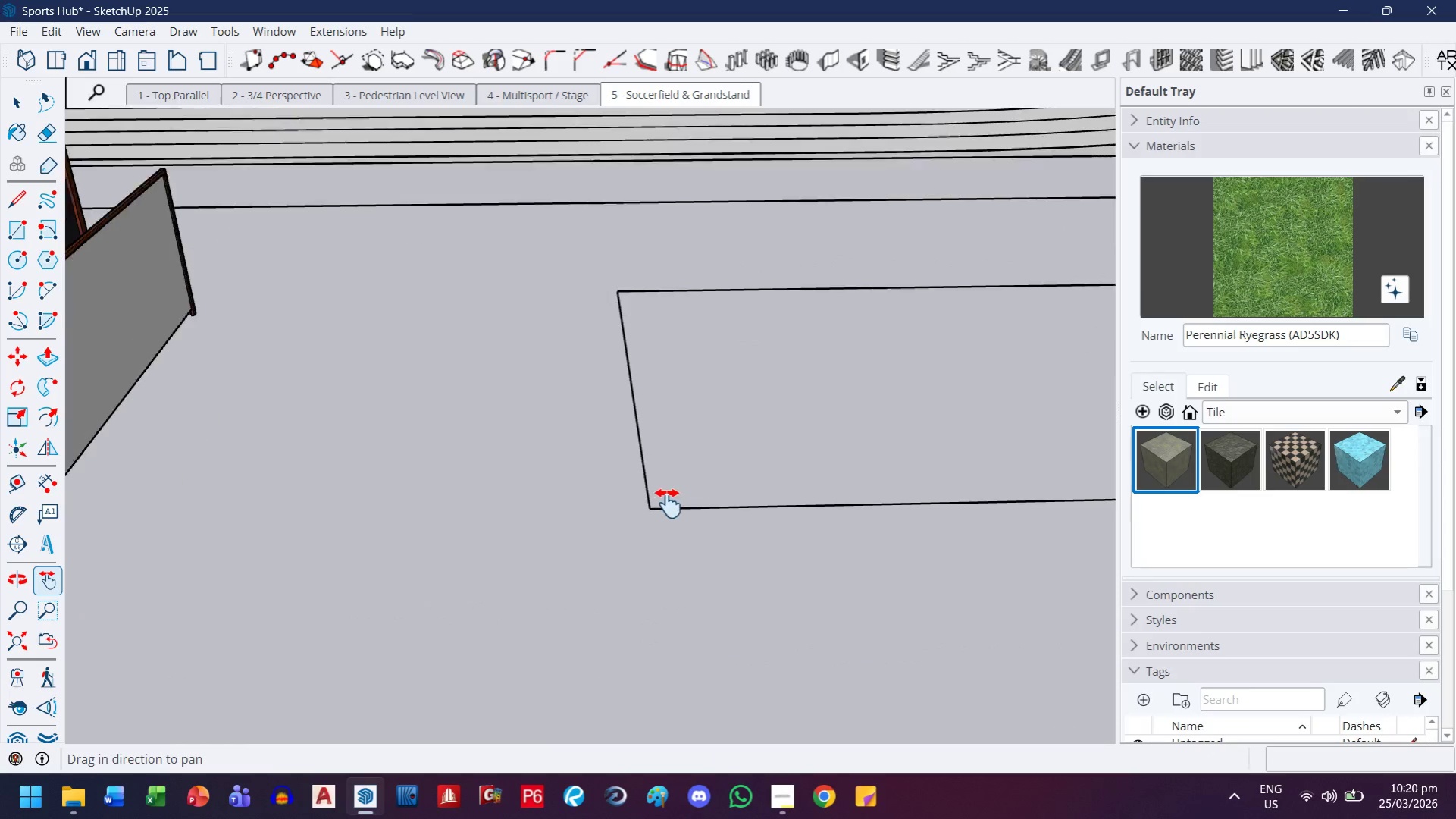 
left_click([646, 506])
 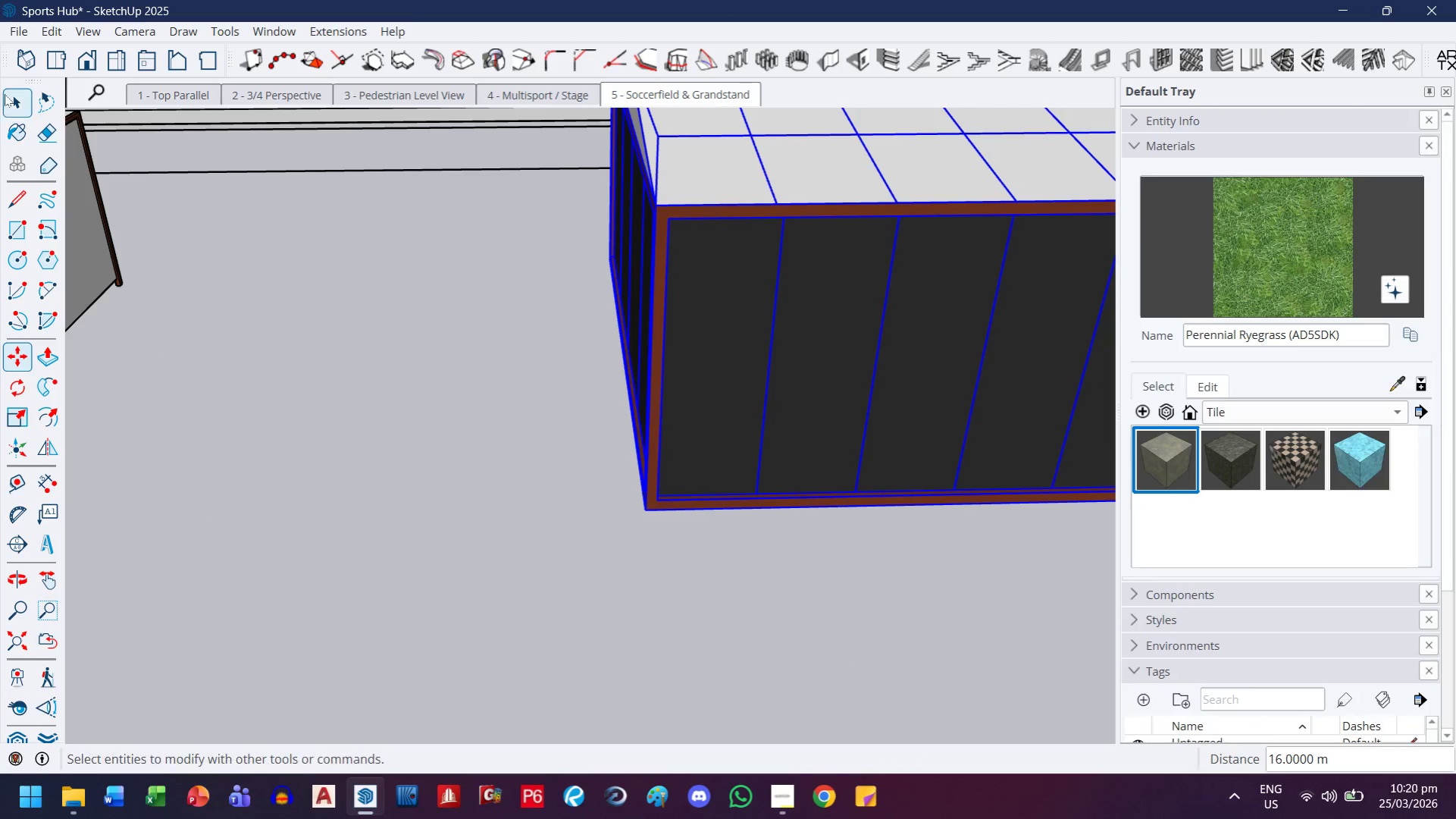 
left_click([6, 94])
 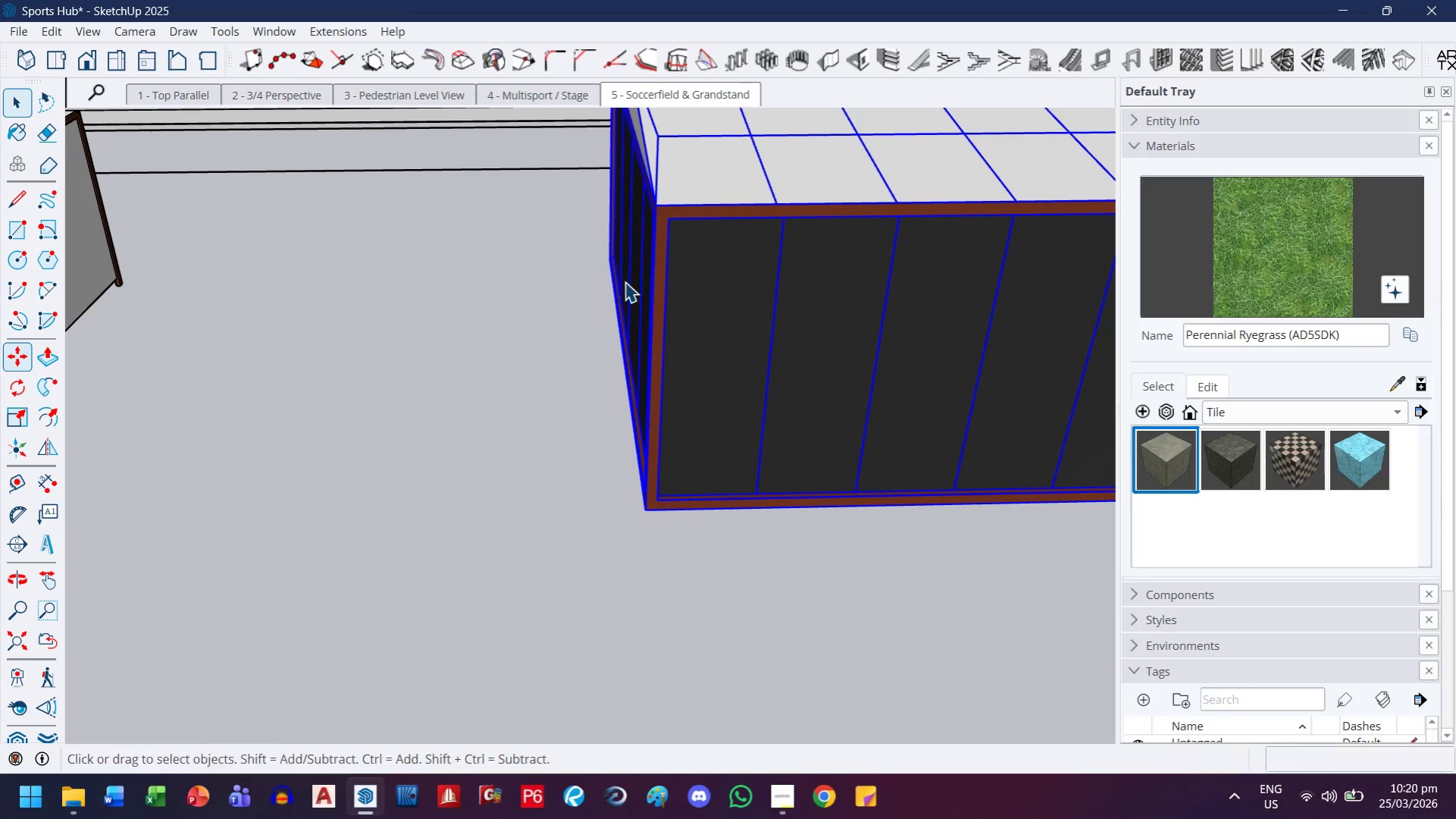 
scroll: coordinate [334, 425], scroll_direction: down, amount: 34.0
 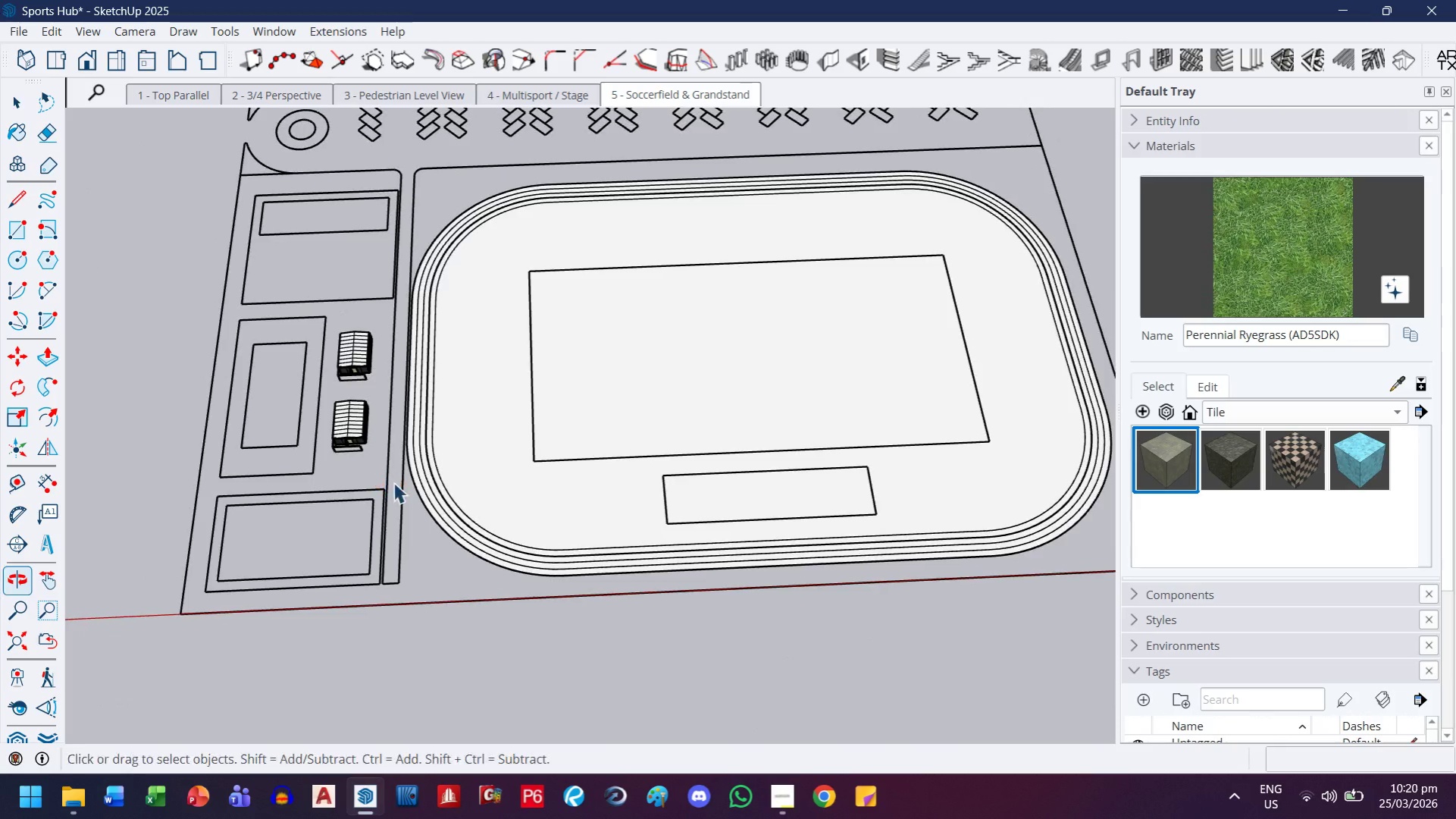 
key(H)
 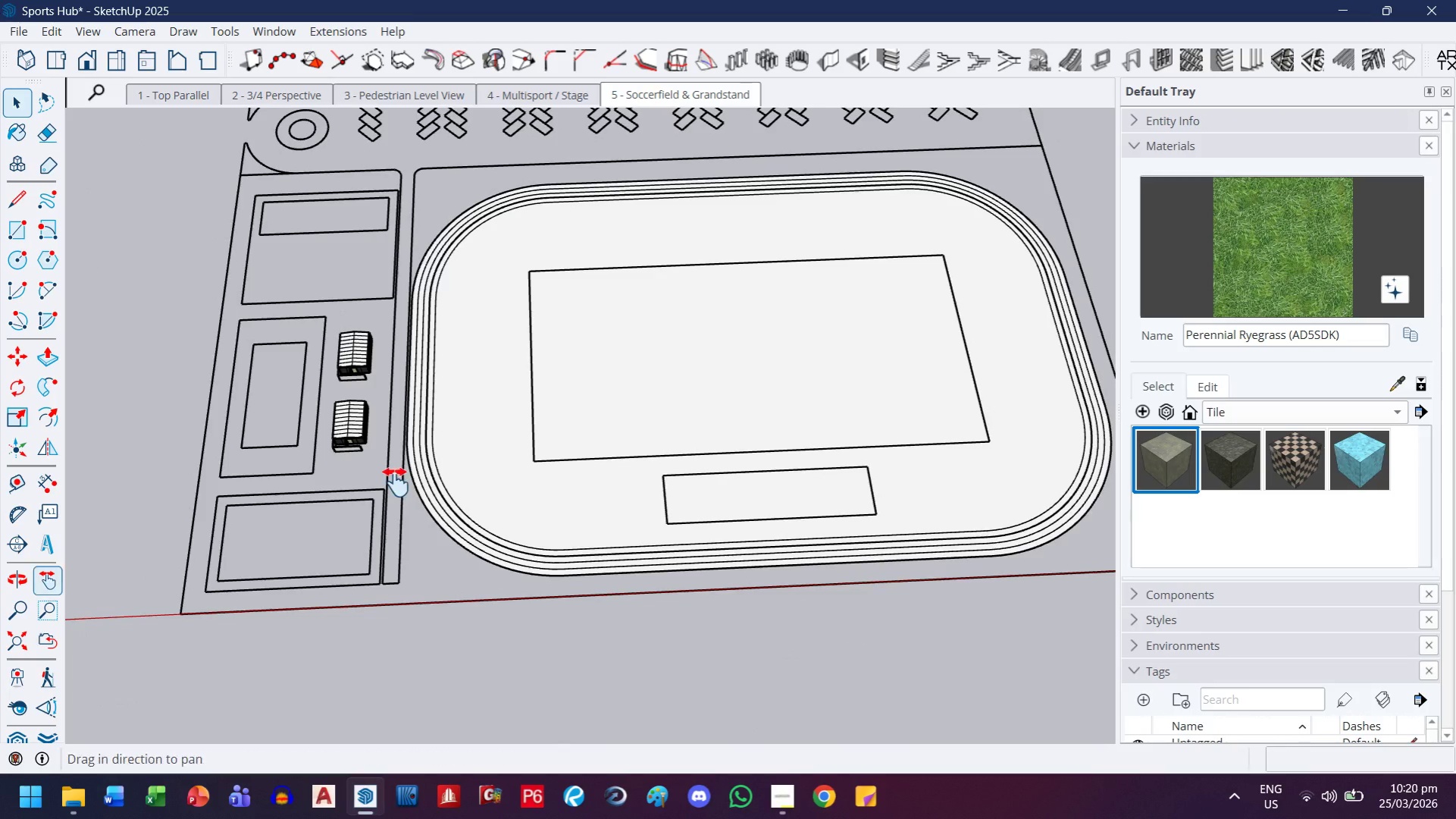 
left_click_drag(start_coordinate=[396, 482], to_coordinate=[740, 529])
 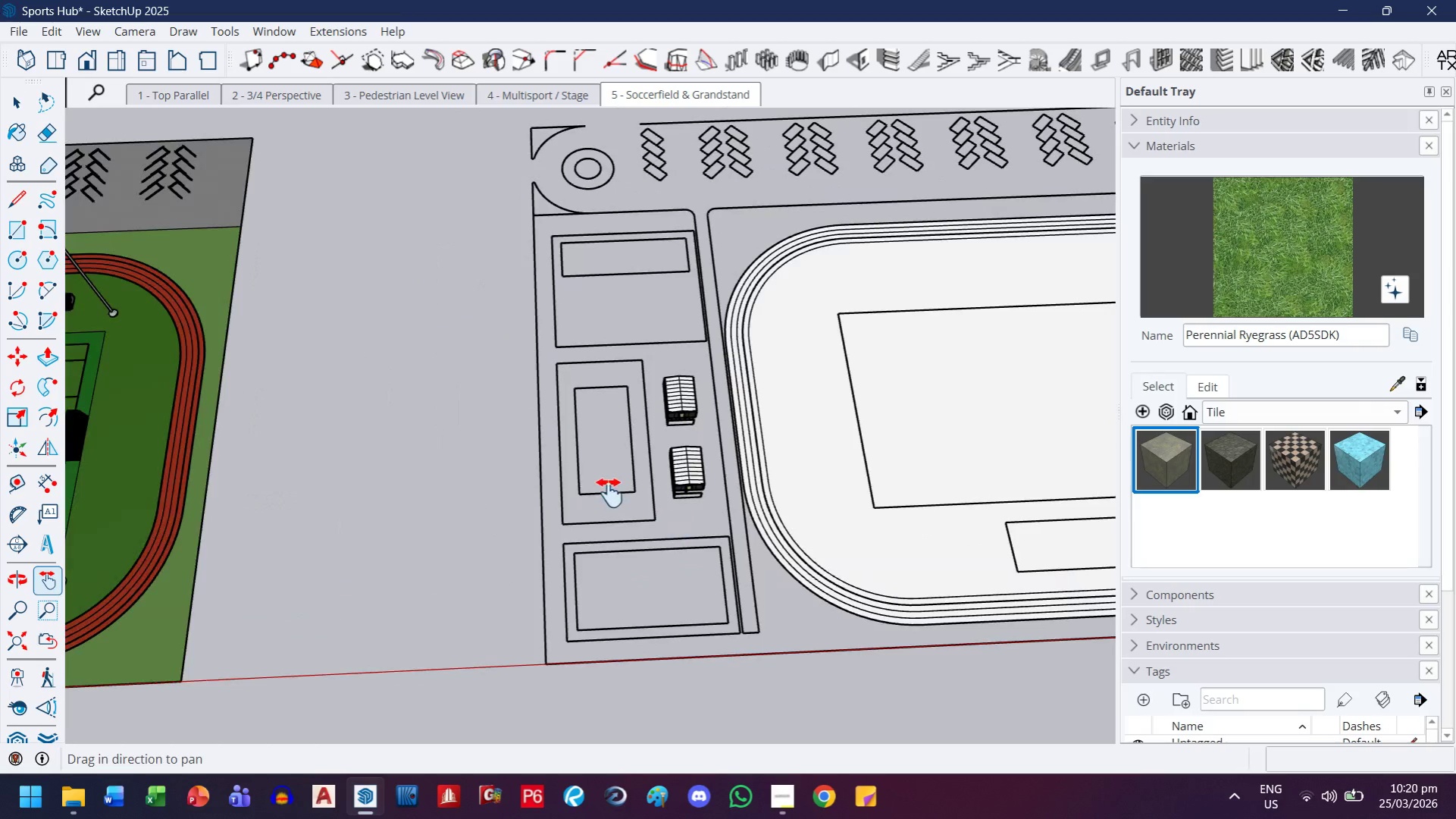 
scroll: coordinate [772, 496], scroll_direction: up, amount: 13.0
 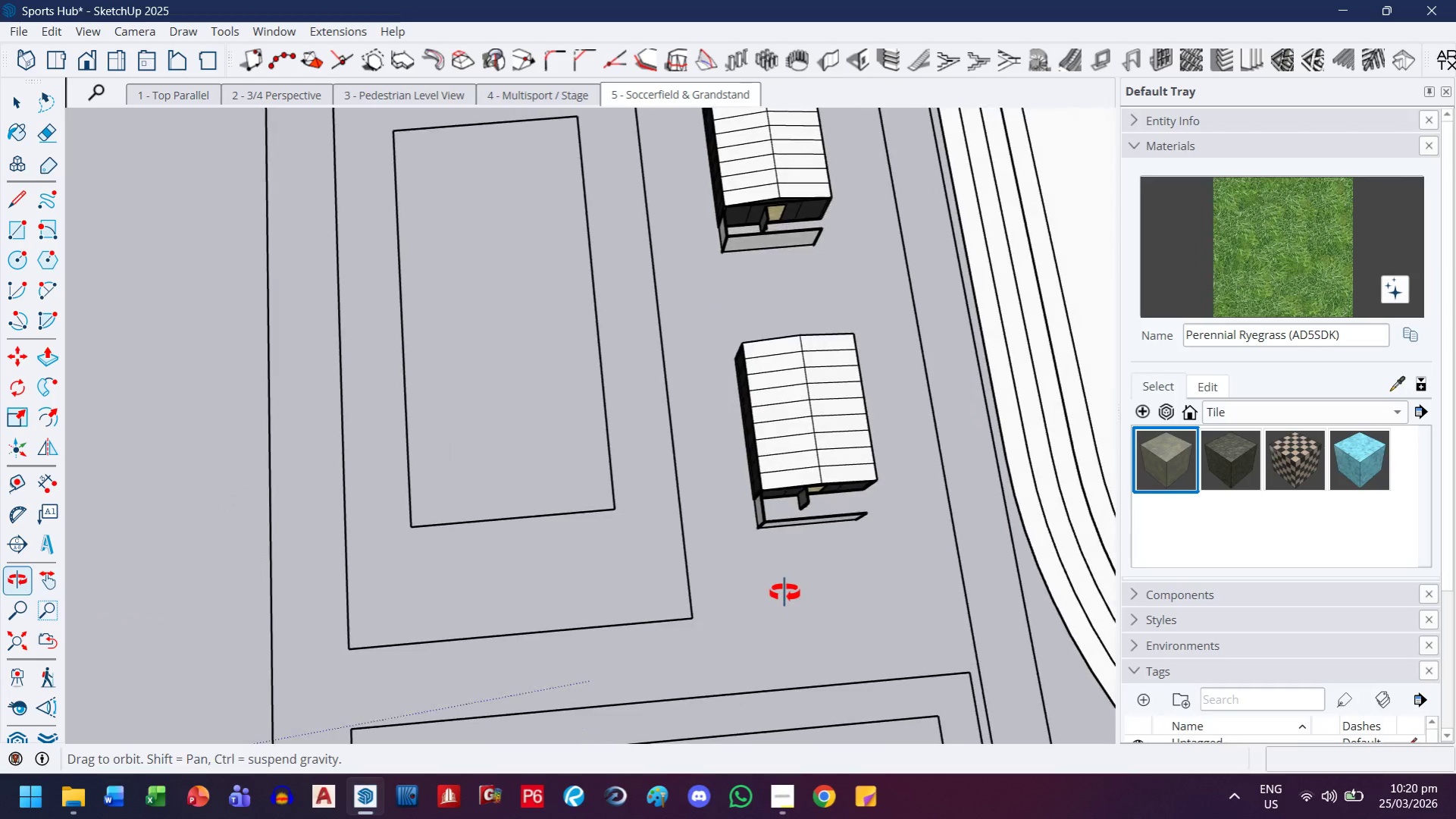 
left_click_drag(start_coordinate=[778, 547], to_coordinate=[664, 499])
 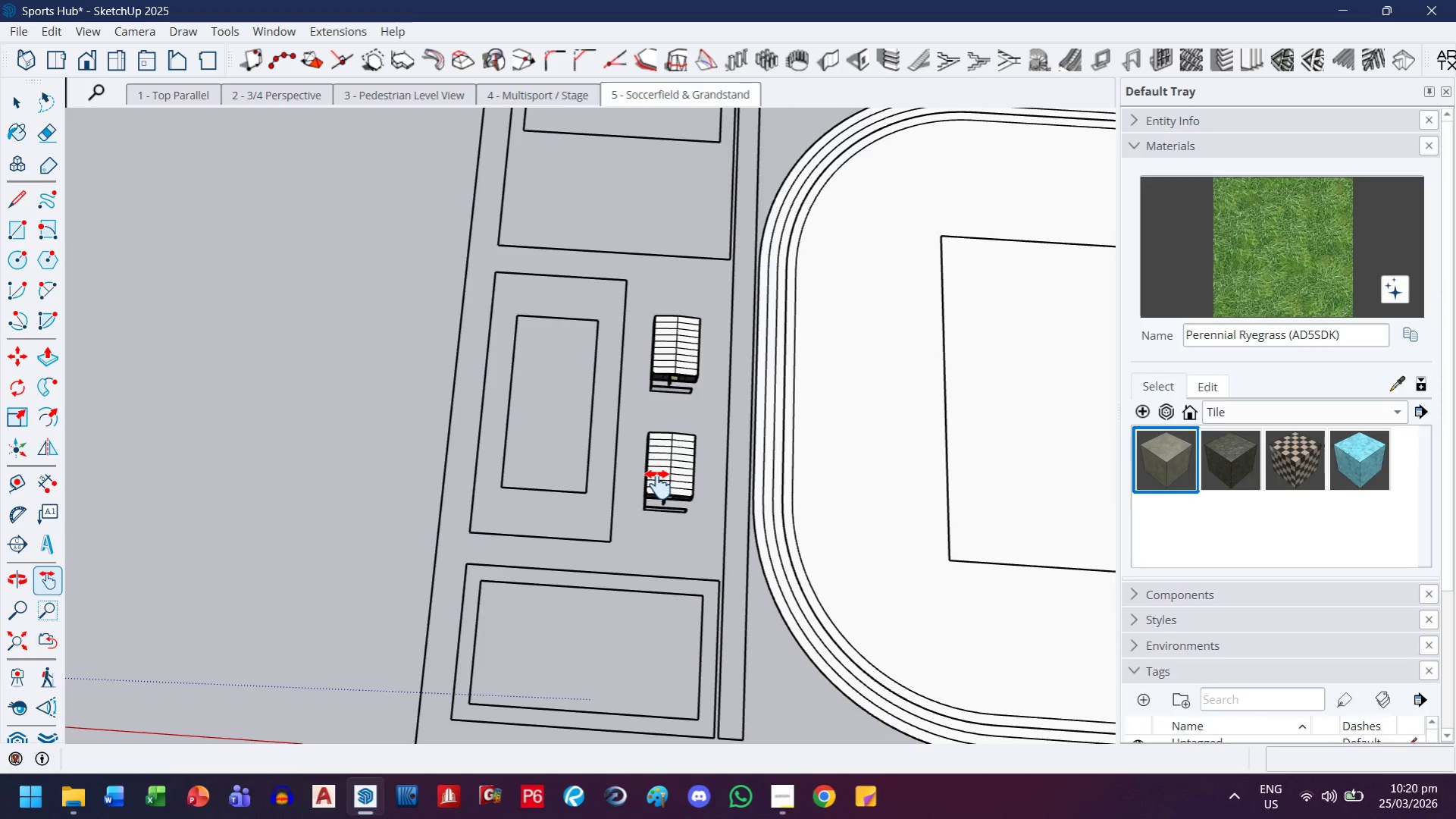 
scroll: coordinate [775, 548], scroll_direction: down, amount: 10.0
 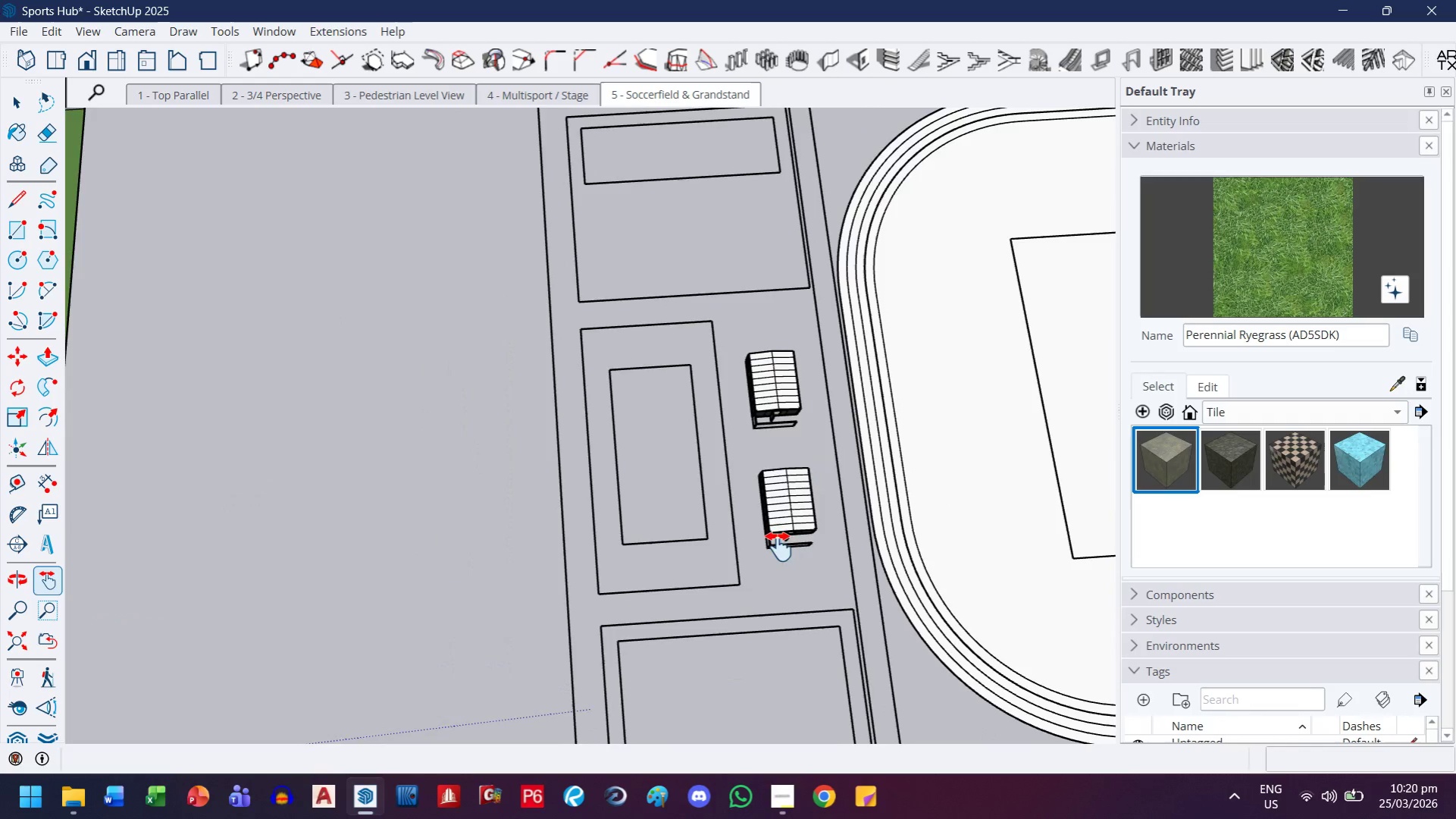 
wait(9.56)
 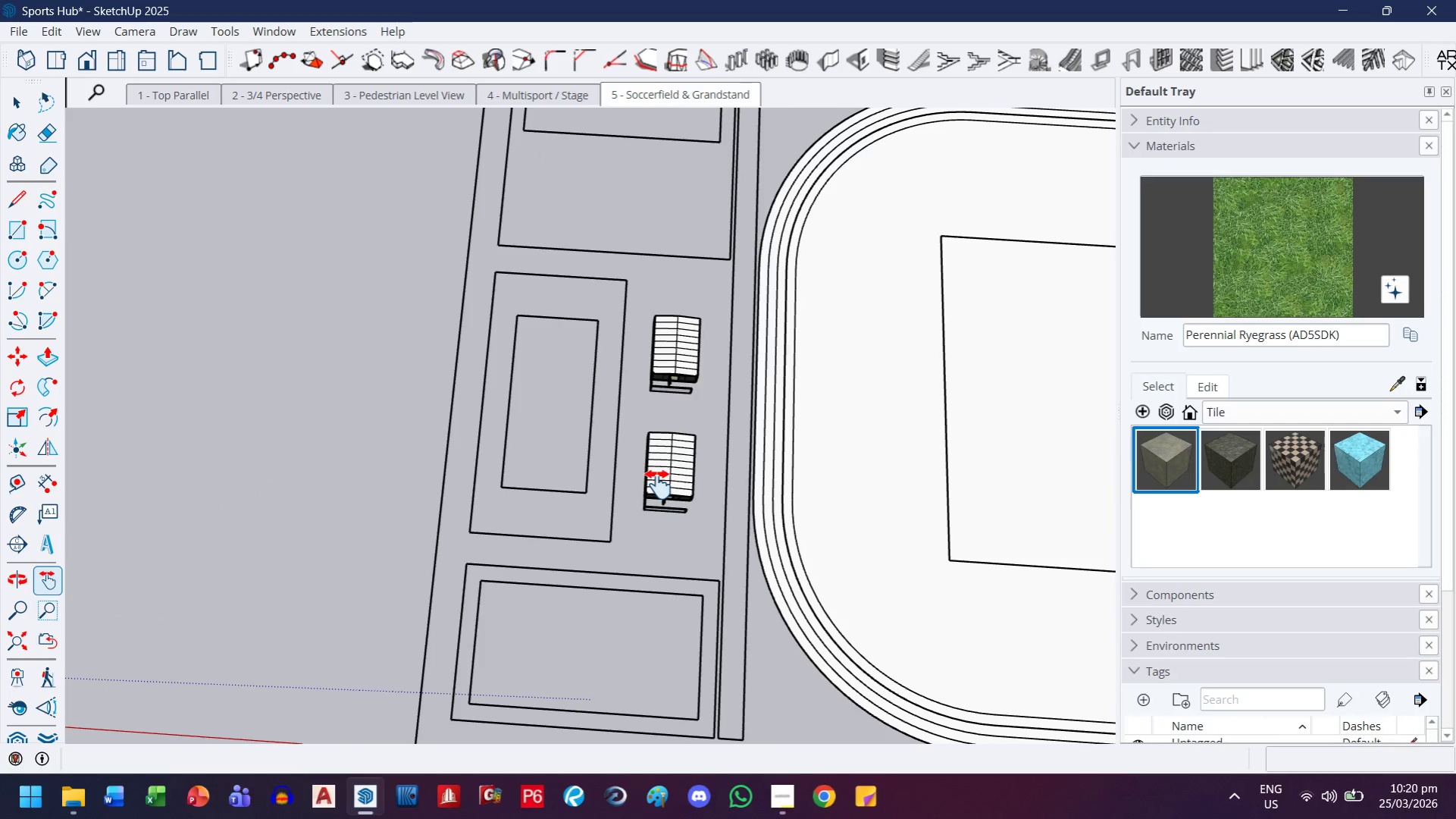 
scroll: coordinate [627, 366], scroll_direction: up, amount: 8.0
 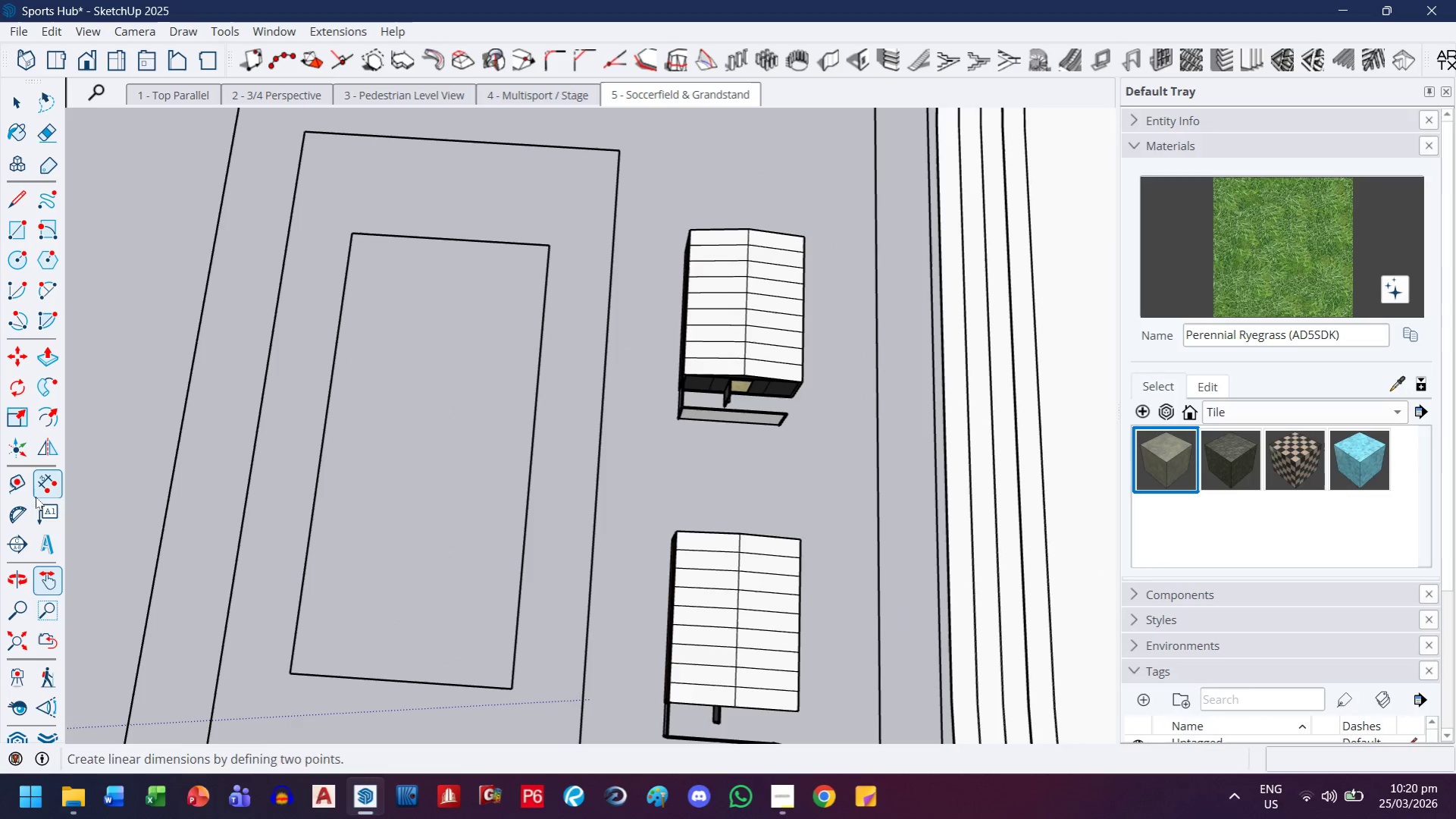 
left_click([15, 396])
 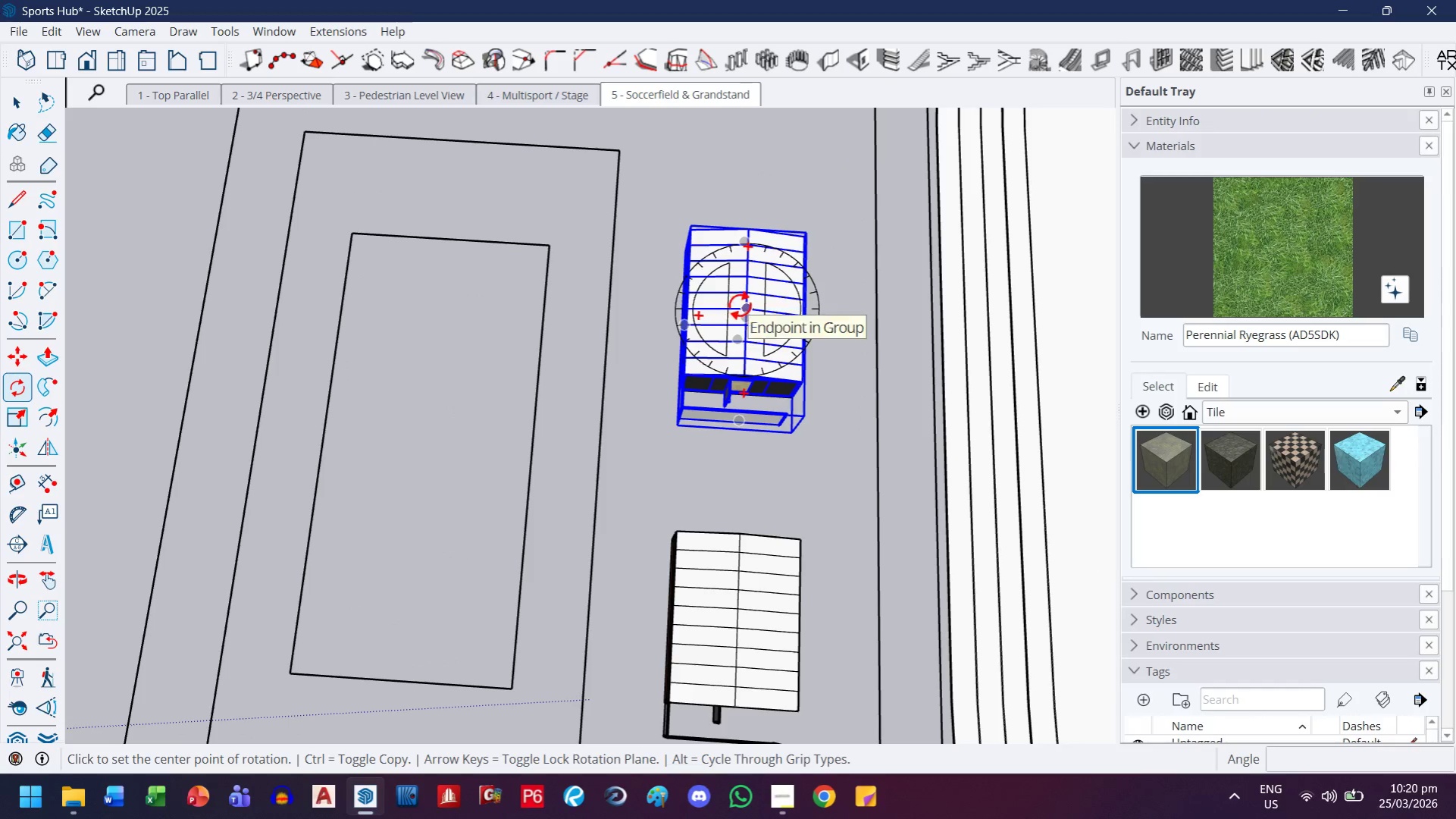 
left_click([749, 308])
 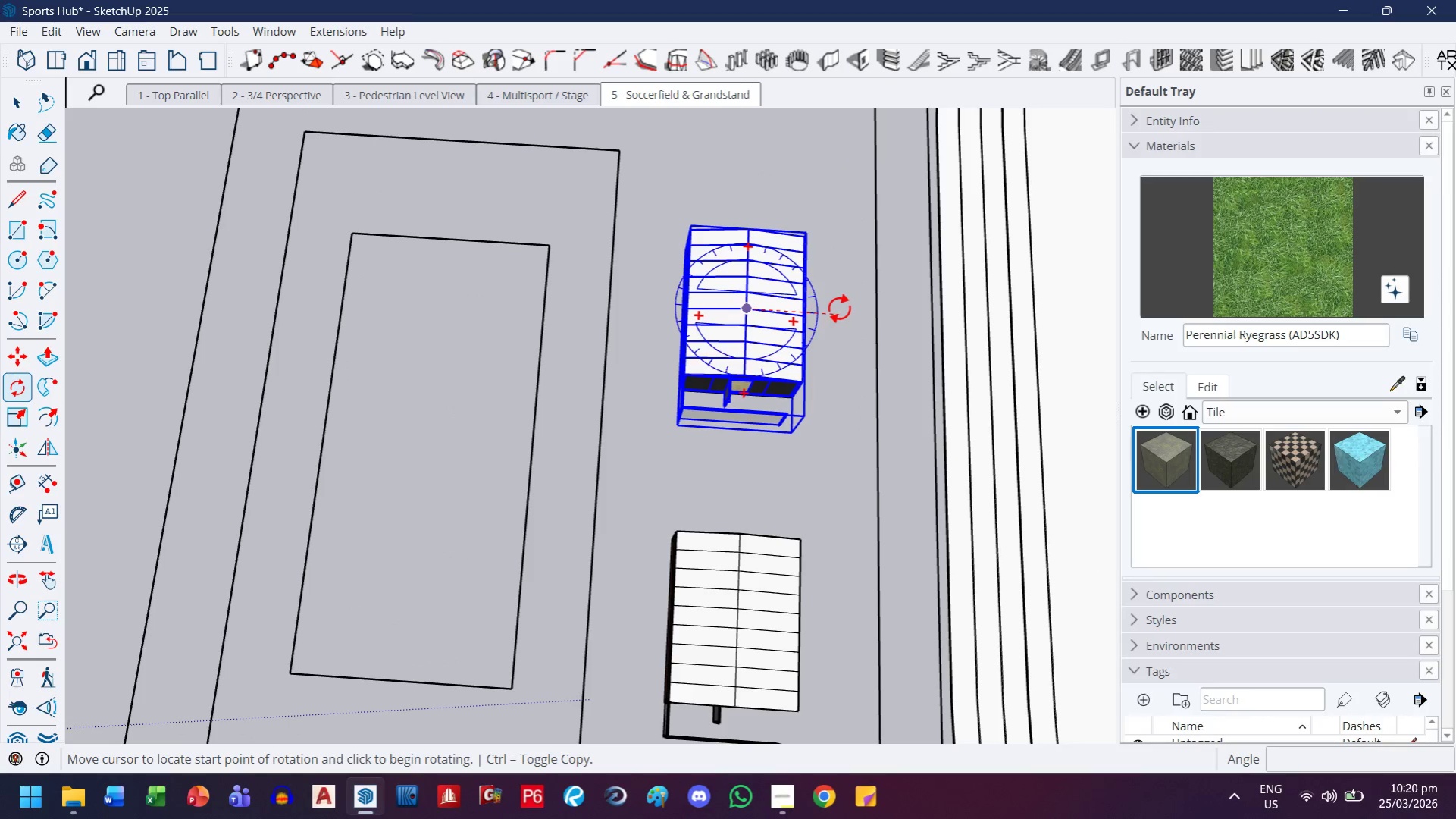 
left_click([839, 309])
 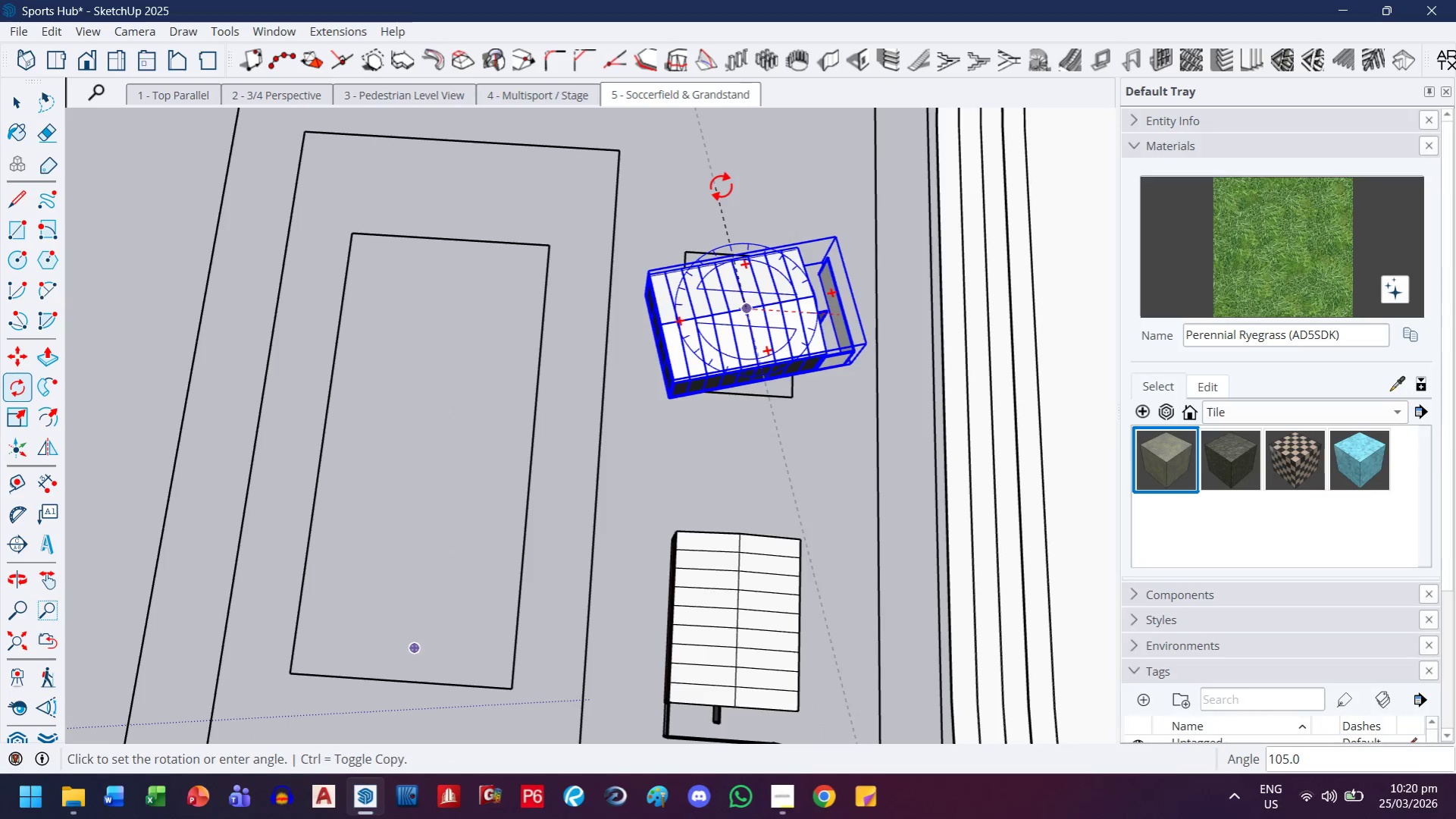 
mouse_move([769, 193])
 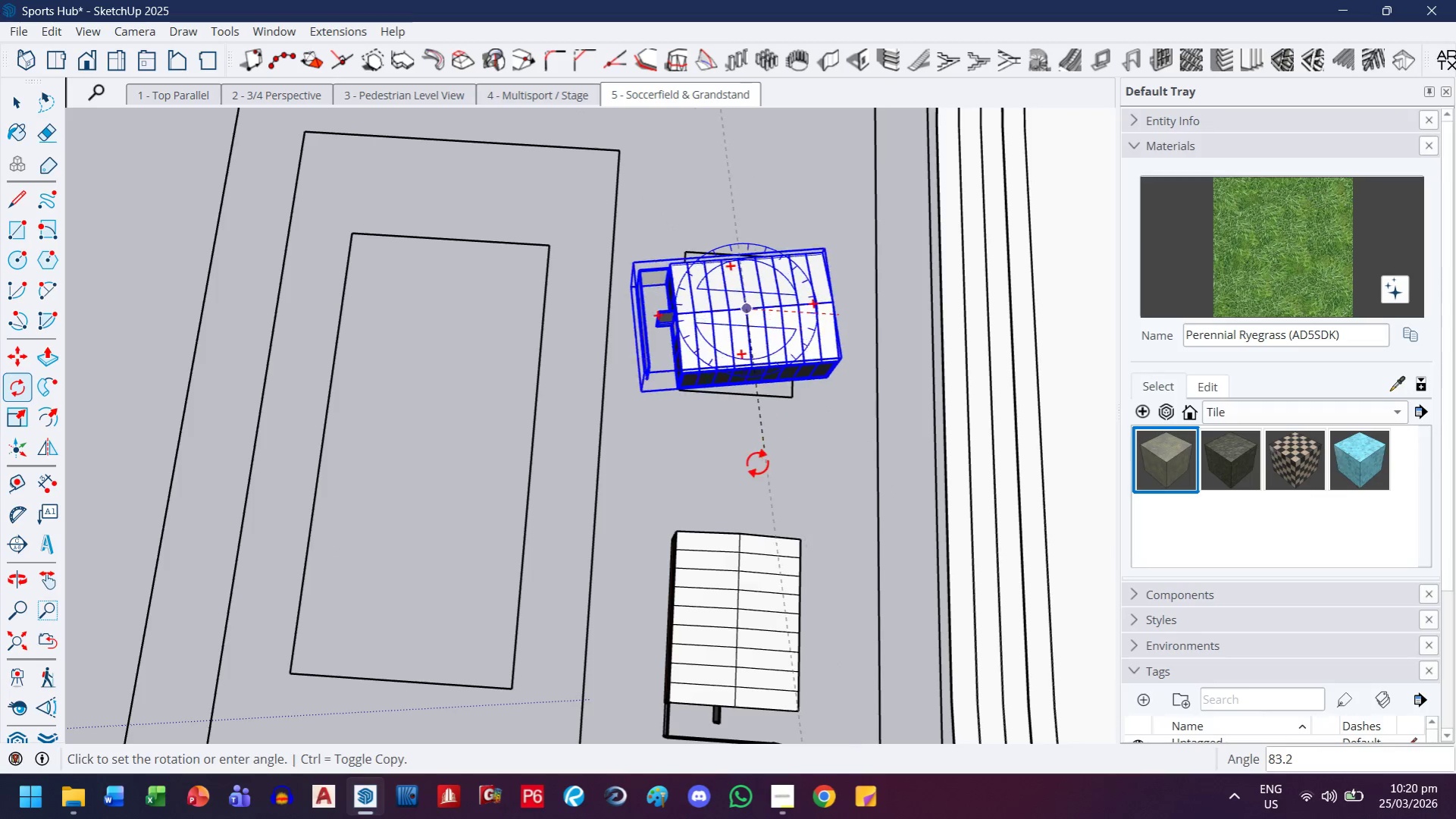 
mouse_move([756, 474])
 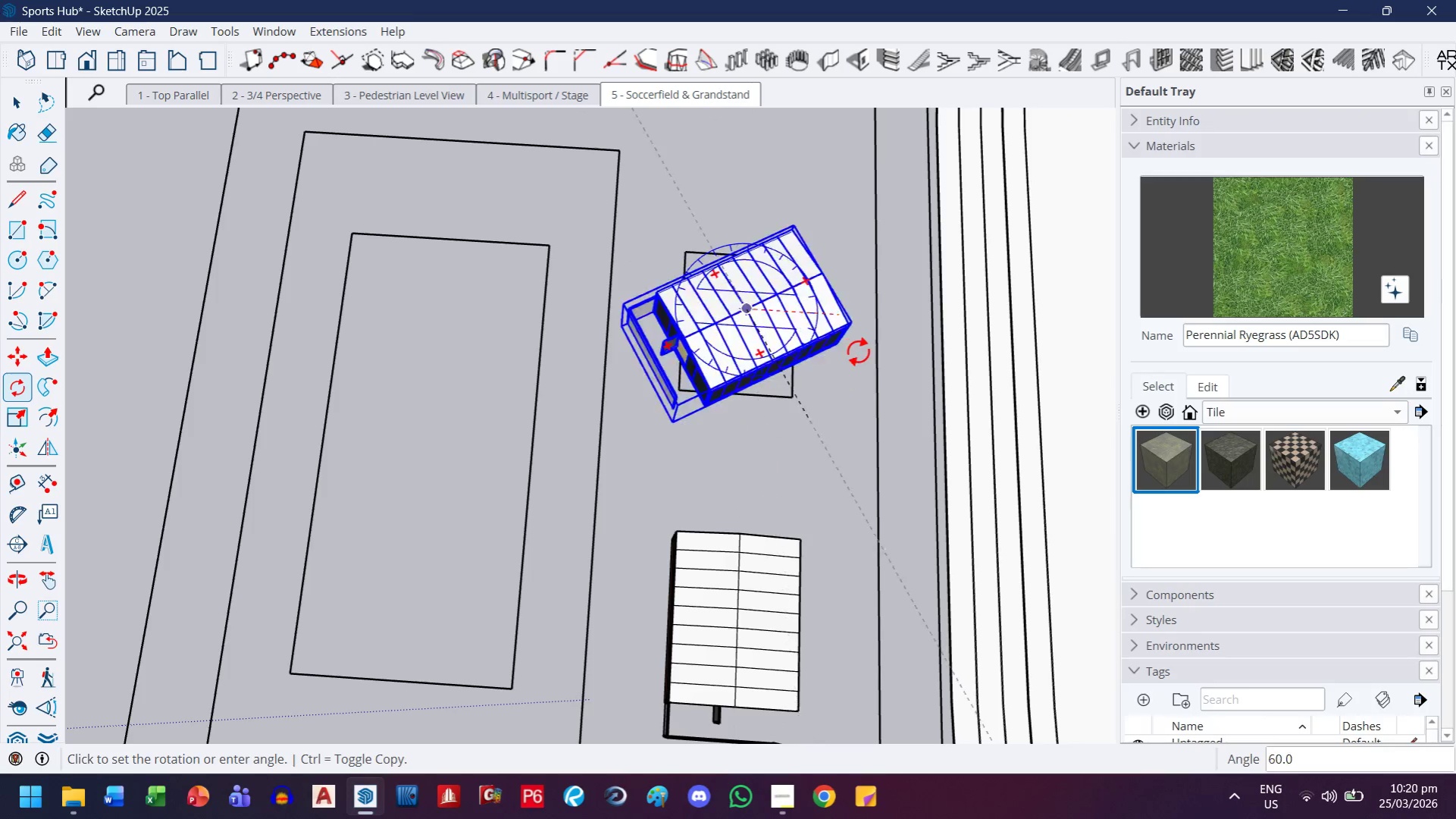 
key(H)
 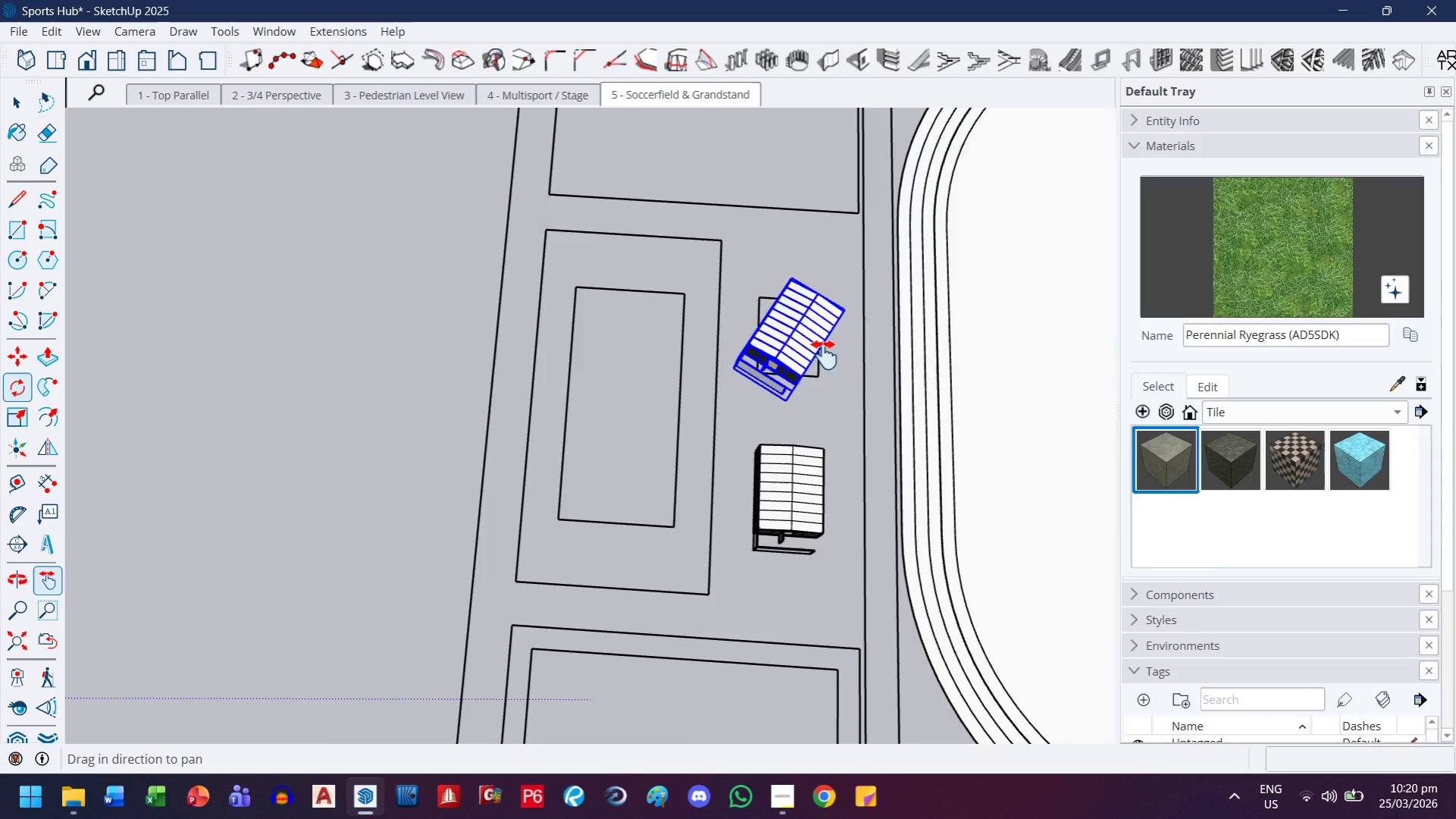 
scroll: coordinate [851, 353], scroll_direction: down, amount: 7.0
 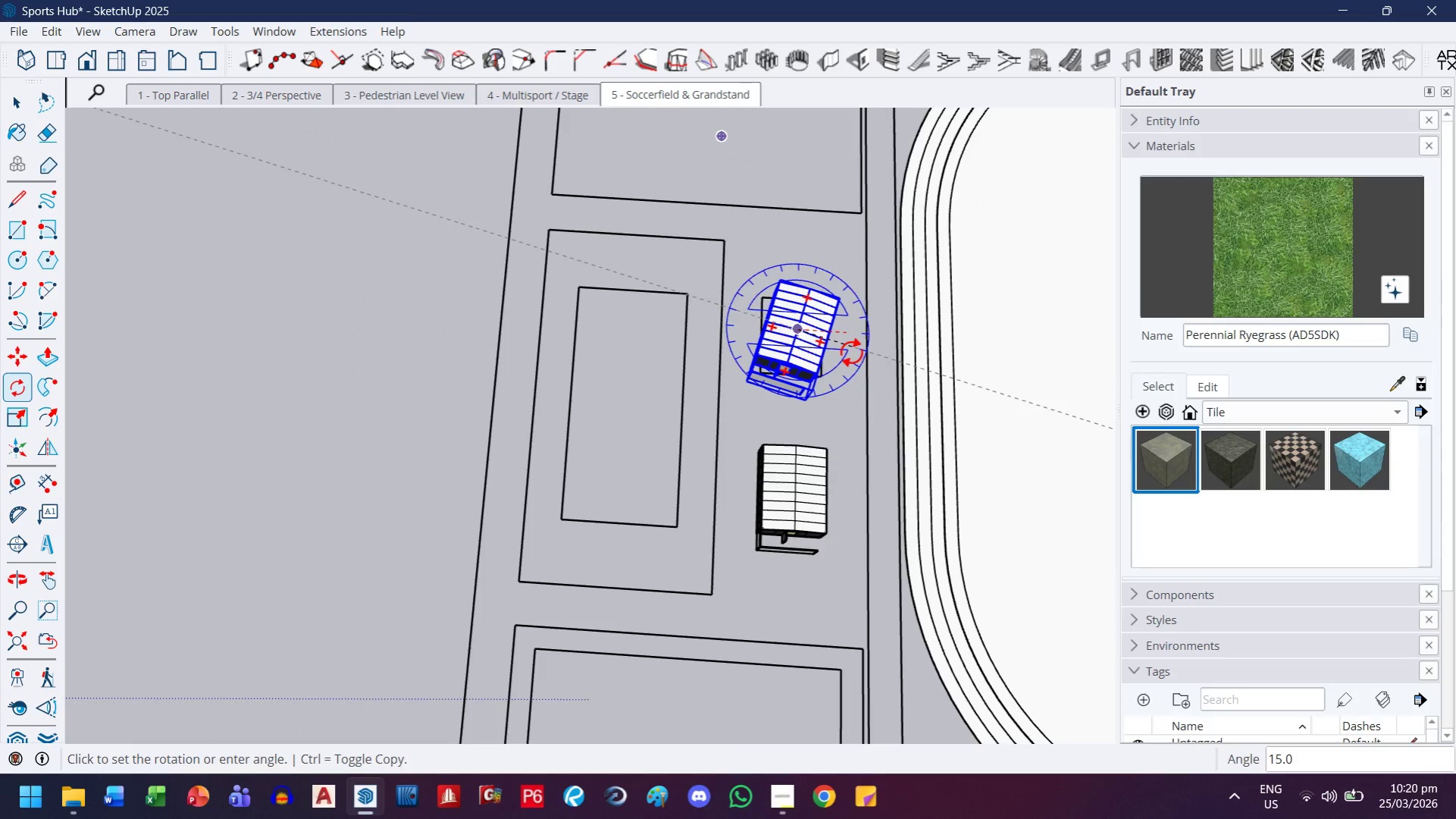 
left_click_drag(start_coordinate=[839, 364], to_coordinate=[713, 258])
 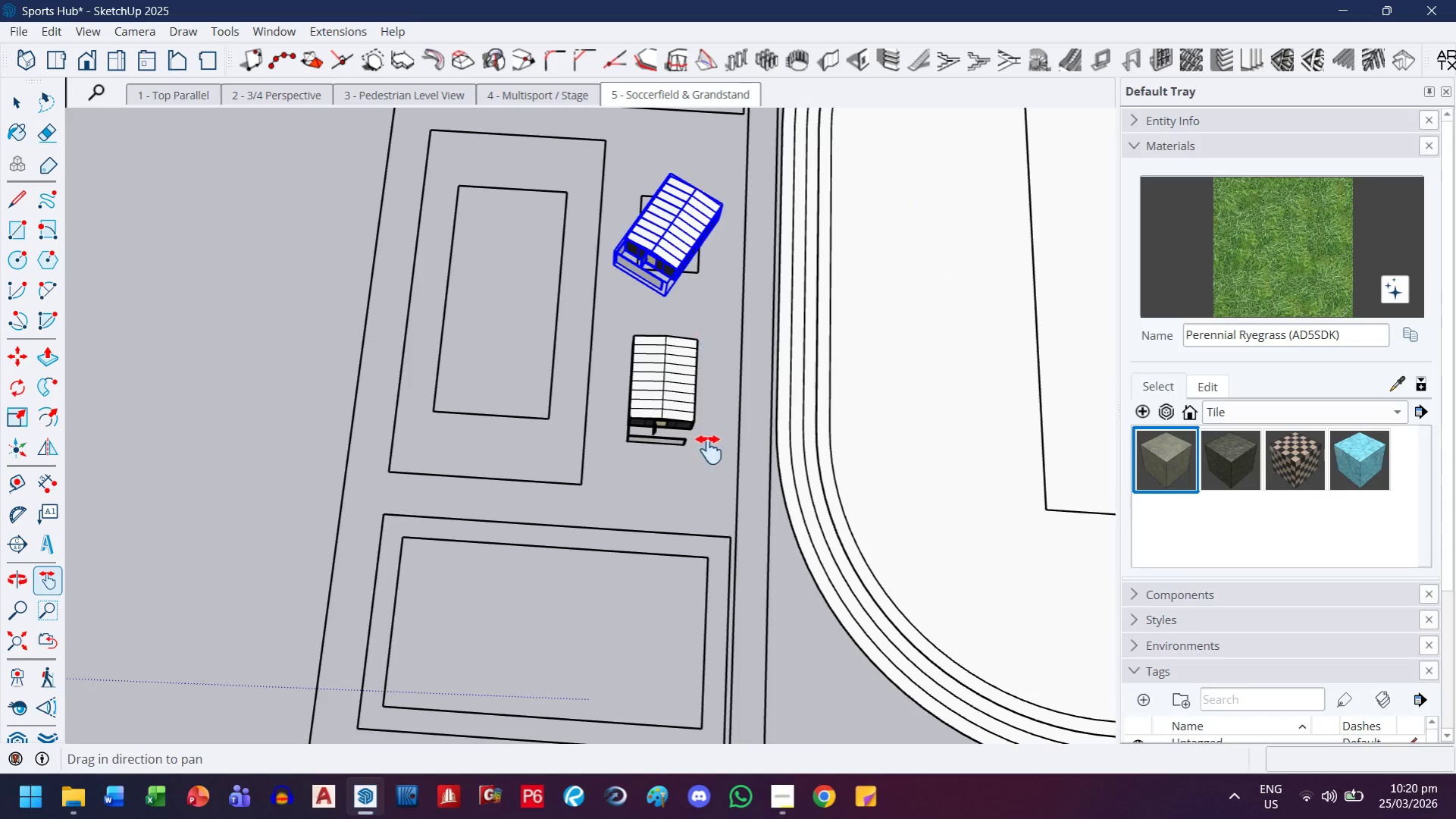 
left_click_drag(start_coordinate=[709, 450], to_coordinate=[675, 322])
 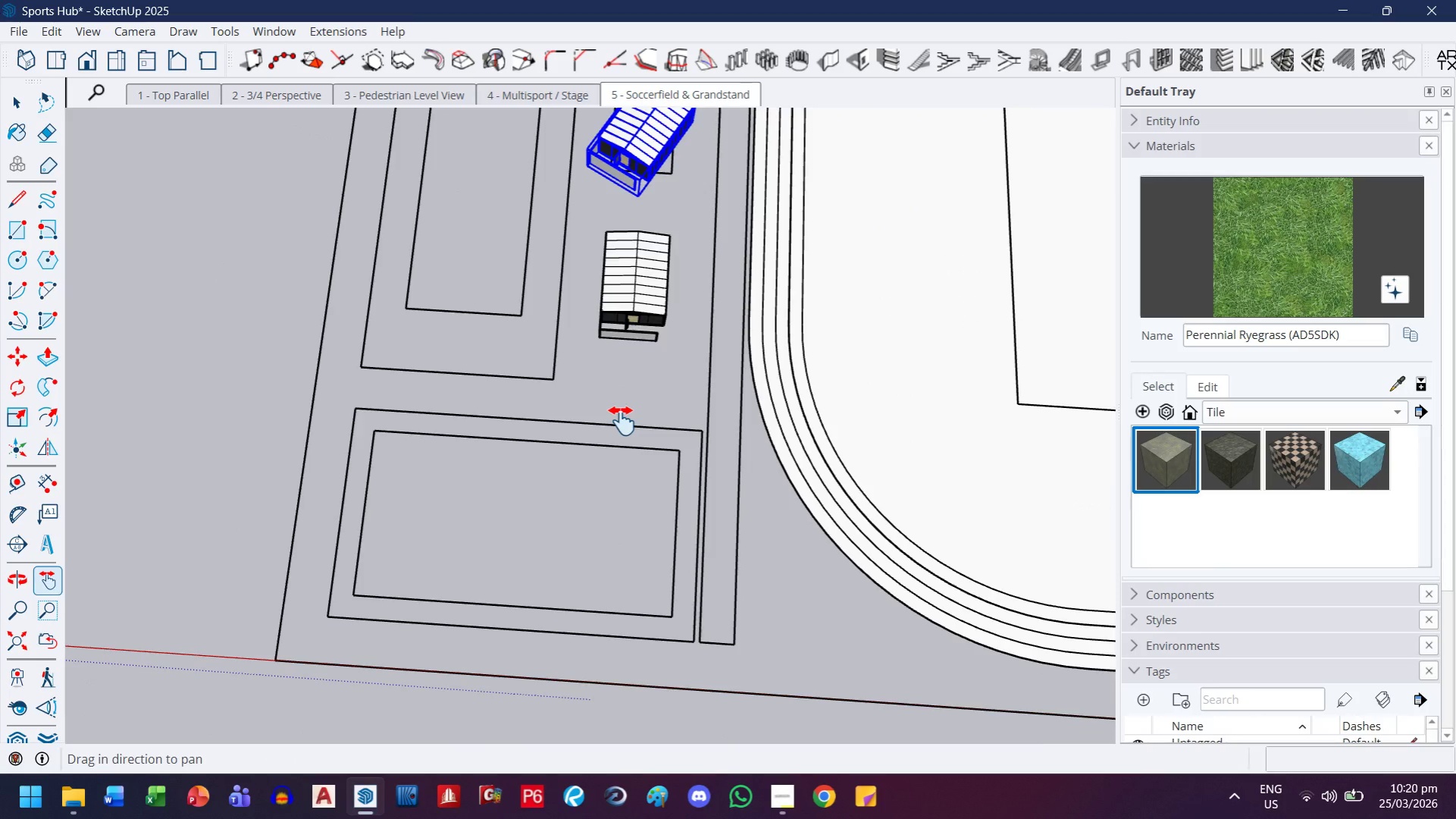 
key(Escape)
 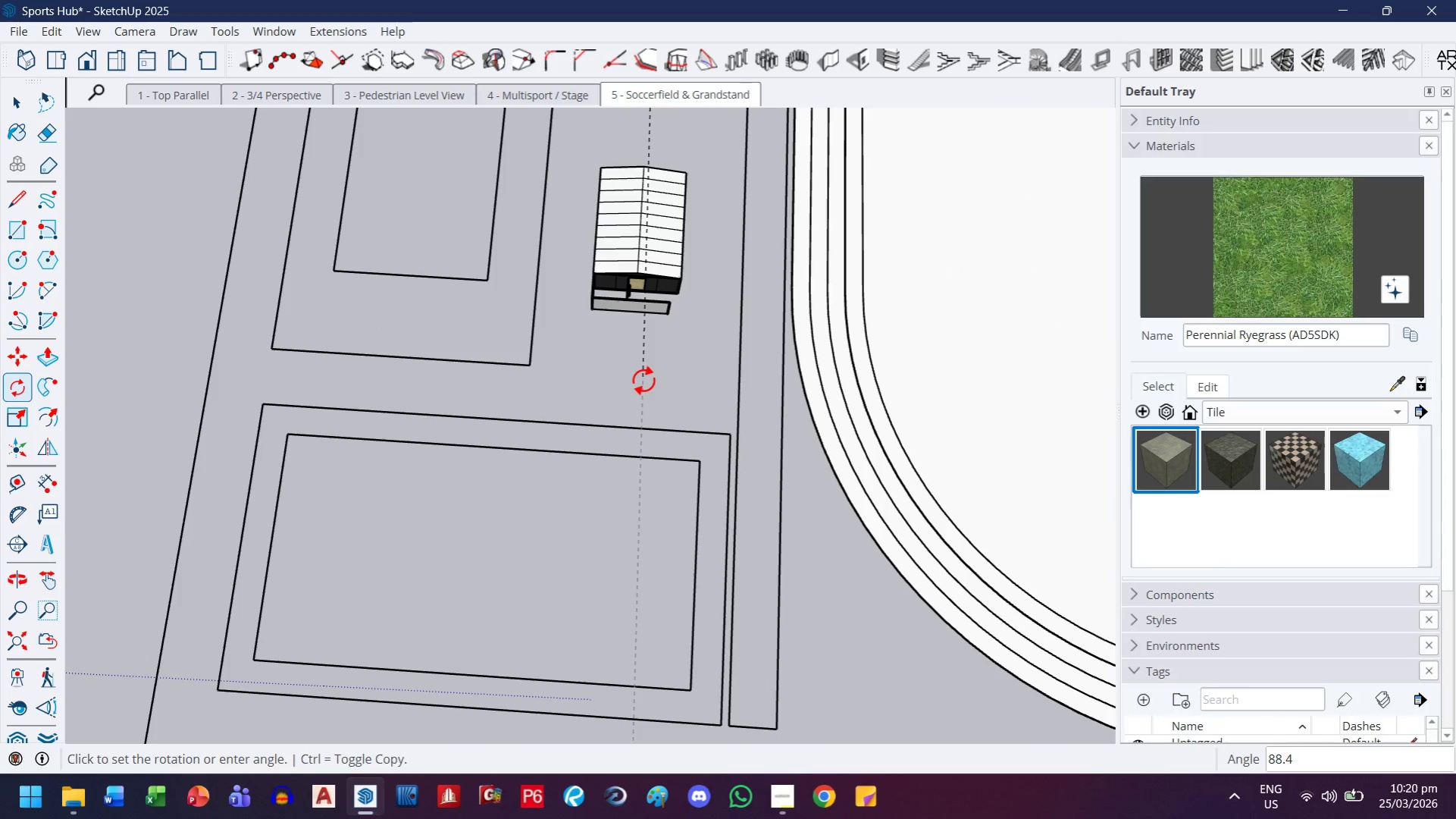 
scroll: coordinate [622, 421], scroll_direction: up, amount: 3.0
 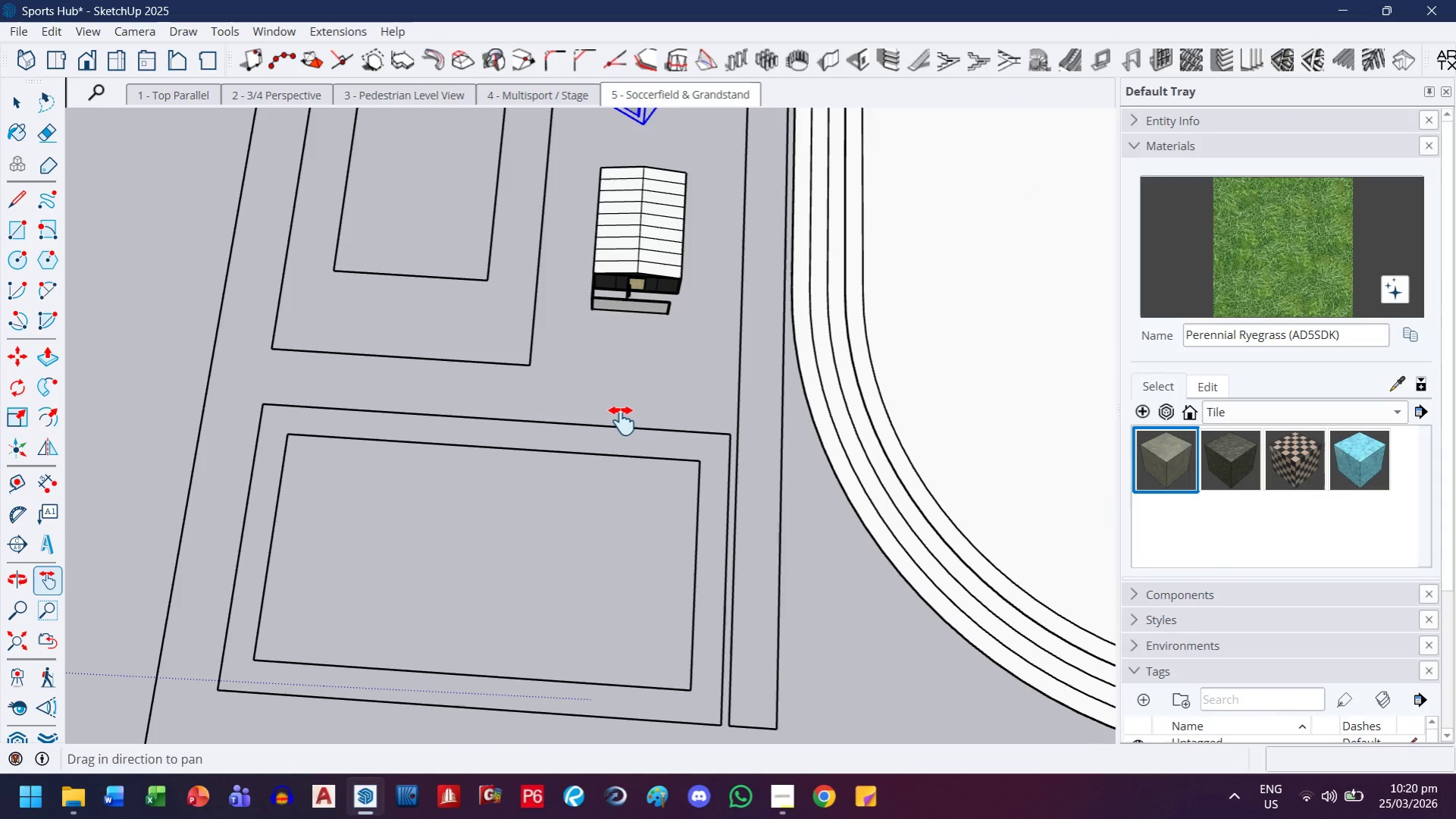 
key(H)
 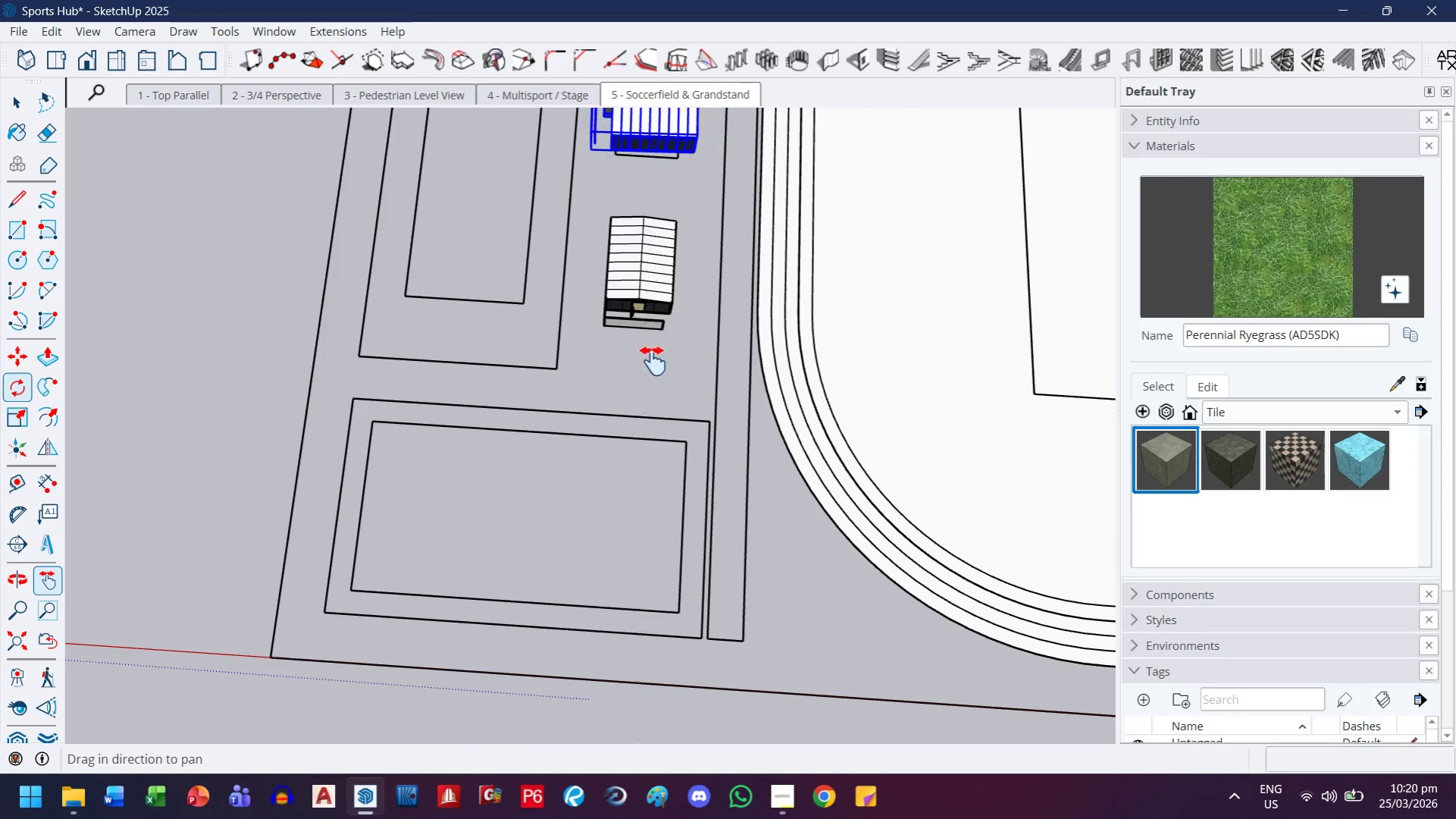 
left_click_drag(start_coordinate=[653, 361], to_coordinate=[666, 566])
 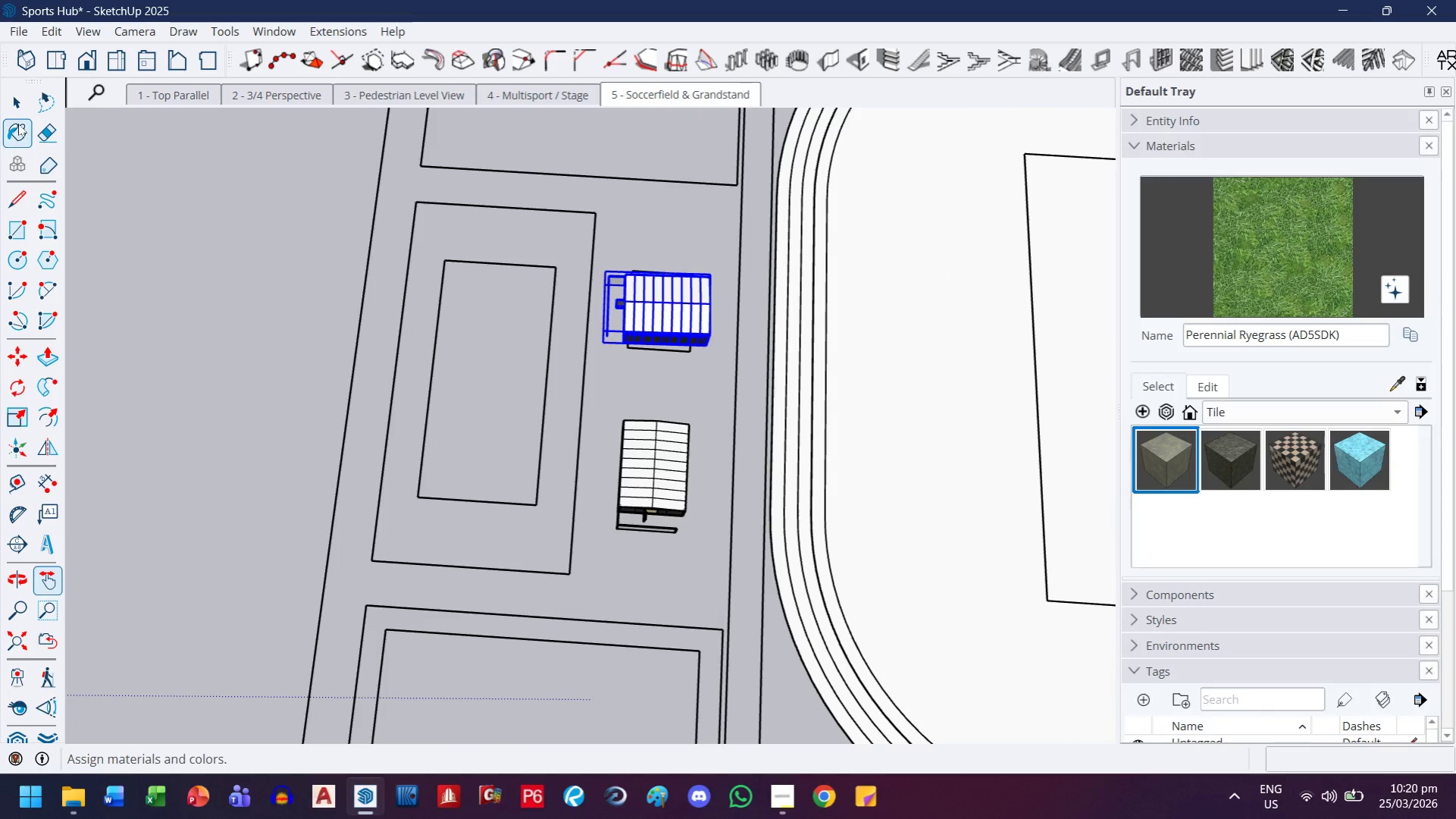 
scroll: coordinate [643, 381], scroll_direction: down, amount: 3.0
 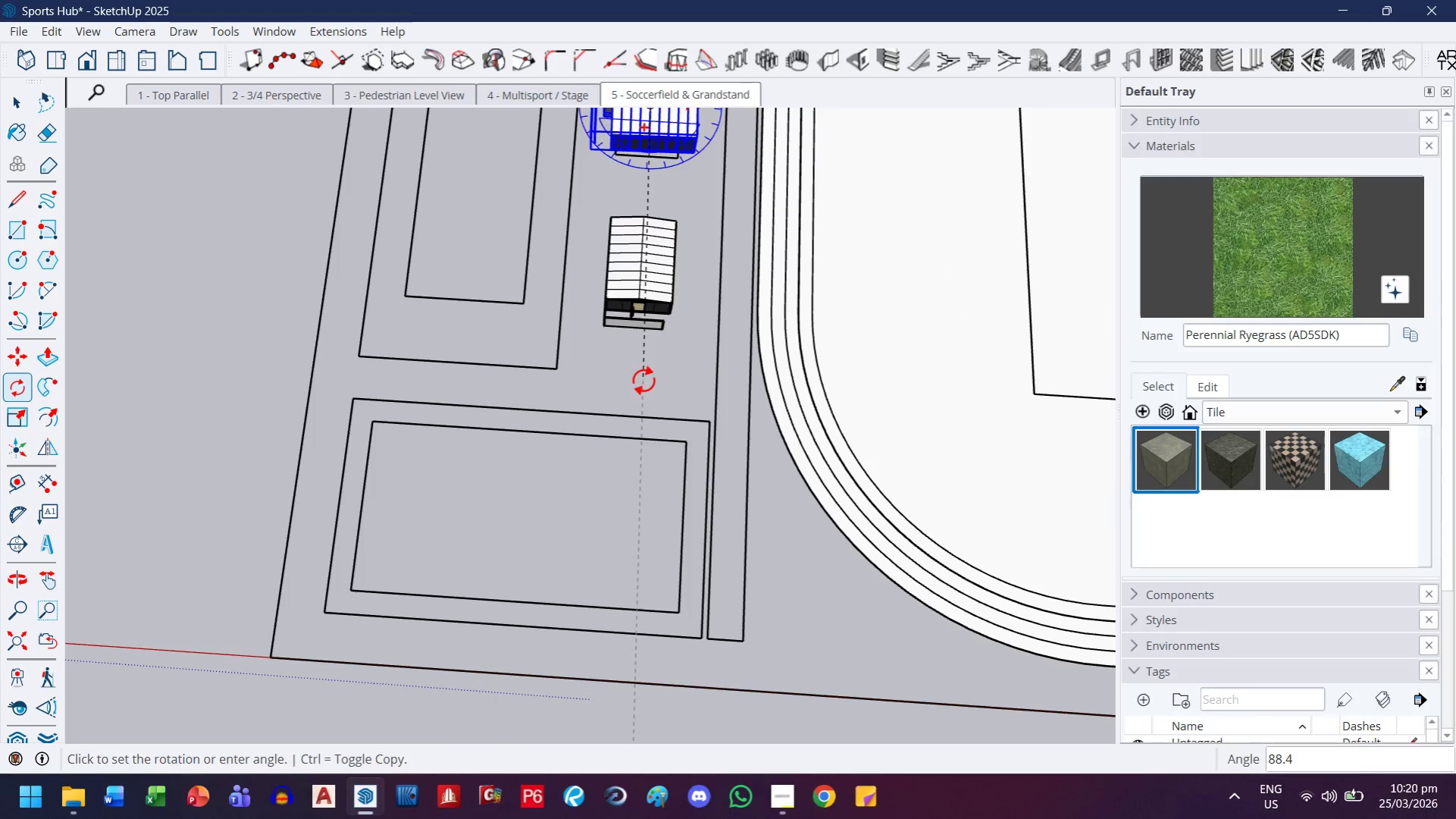 
left_click([23, 101])
 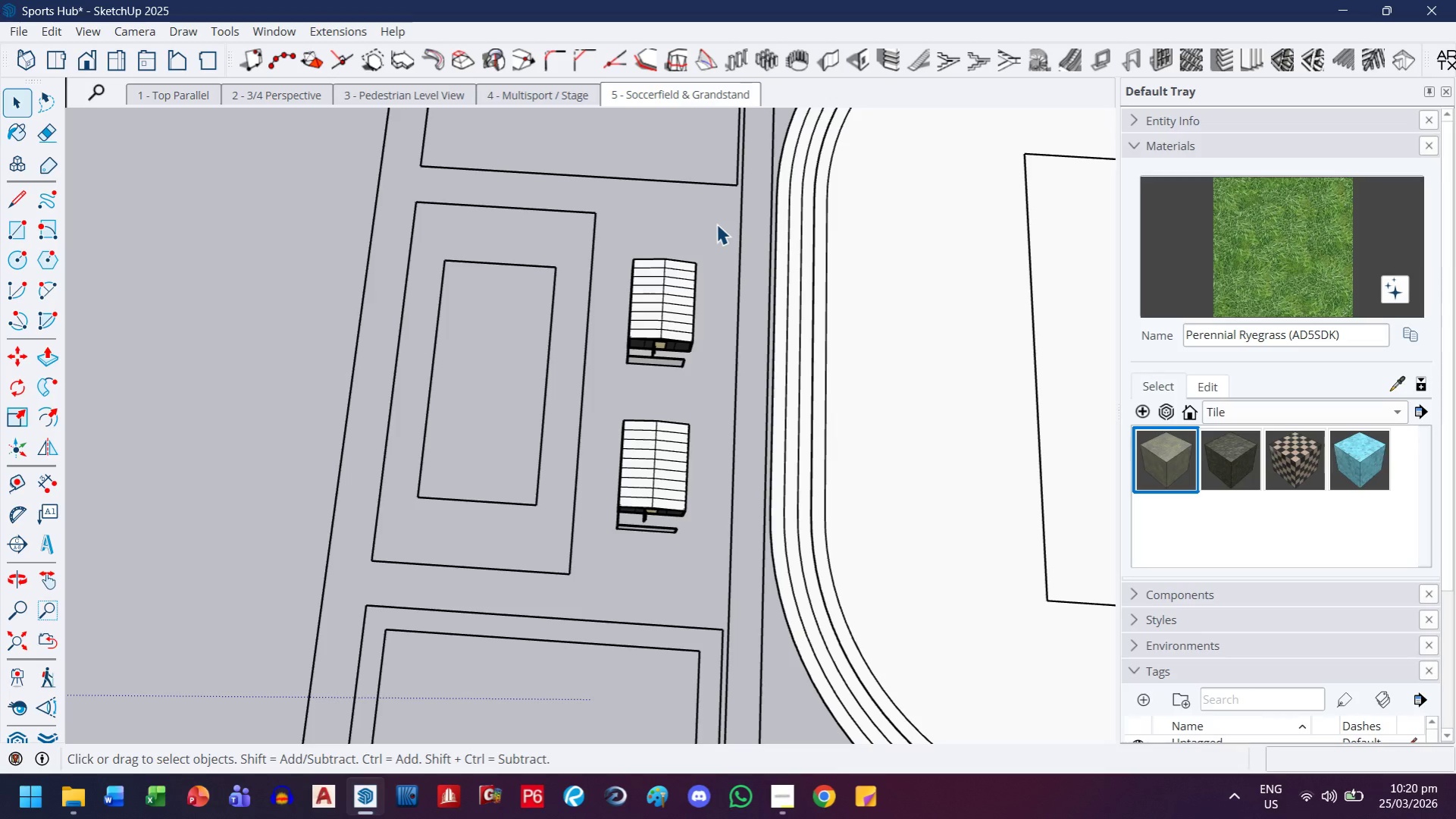 
left_click([716, 224])
 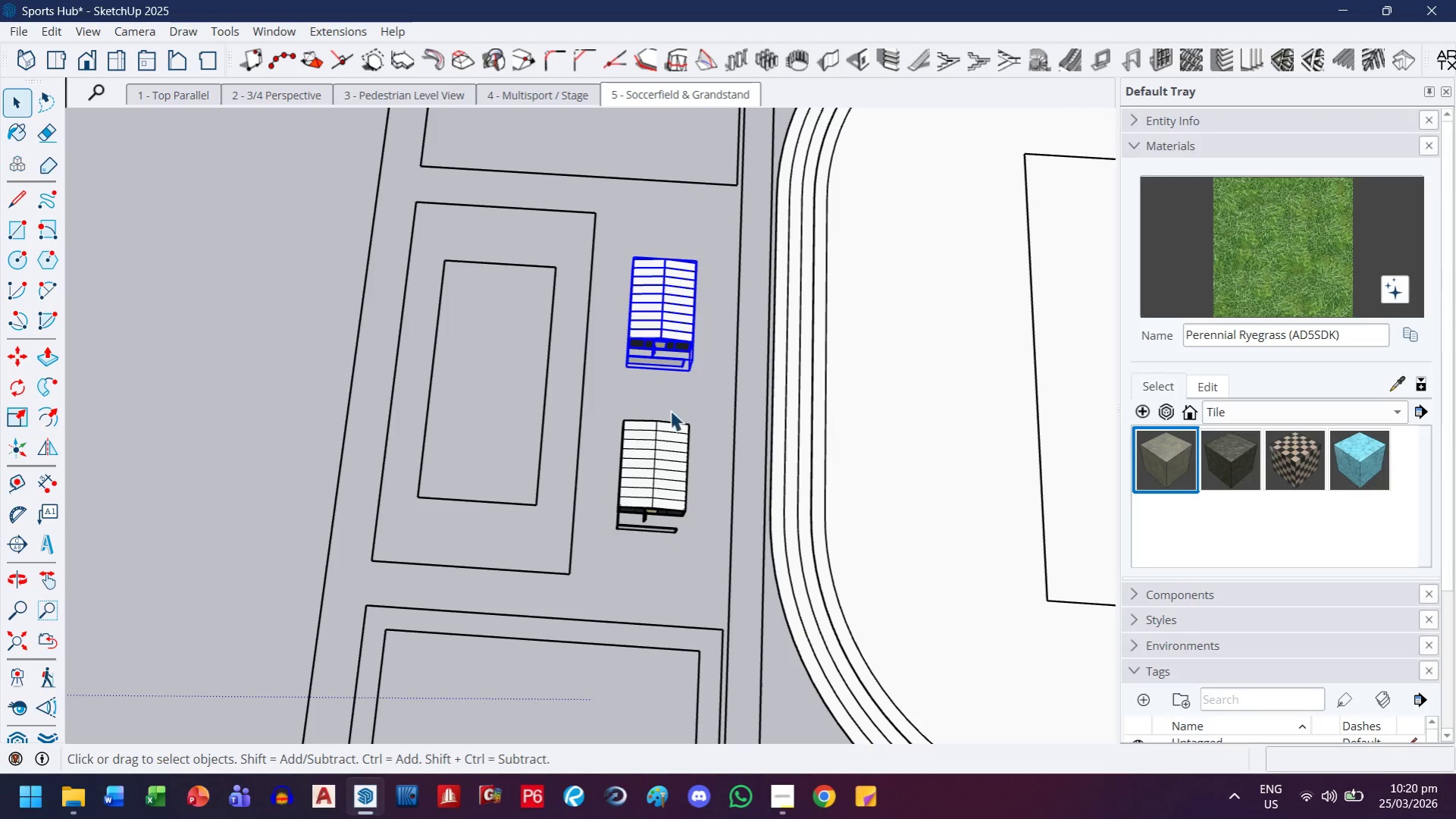 
triple_click([663, 459])
 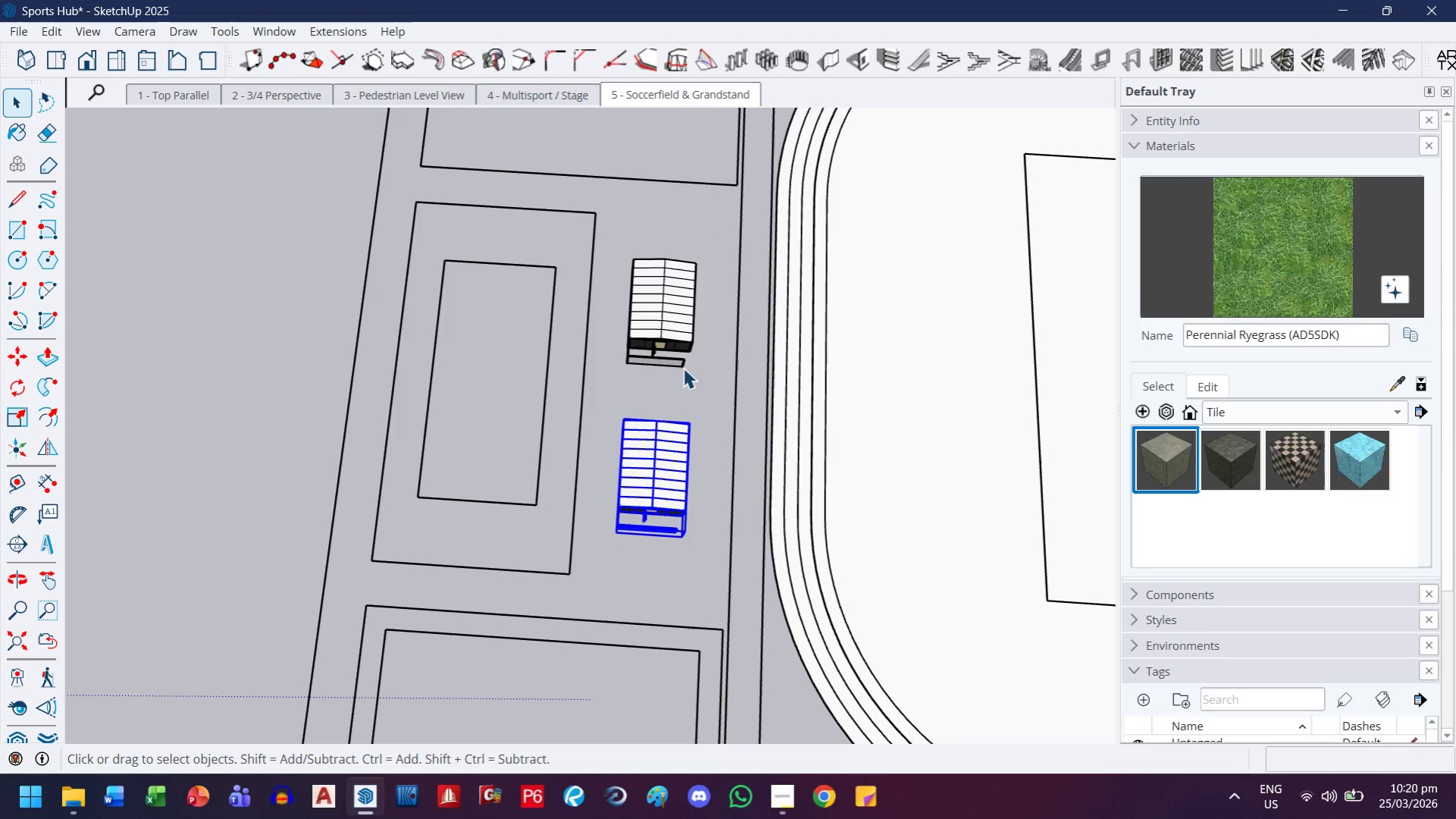 
key(Control+ControlLeft)
 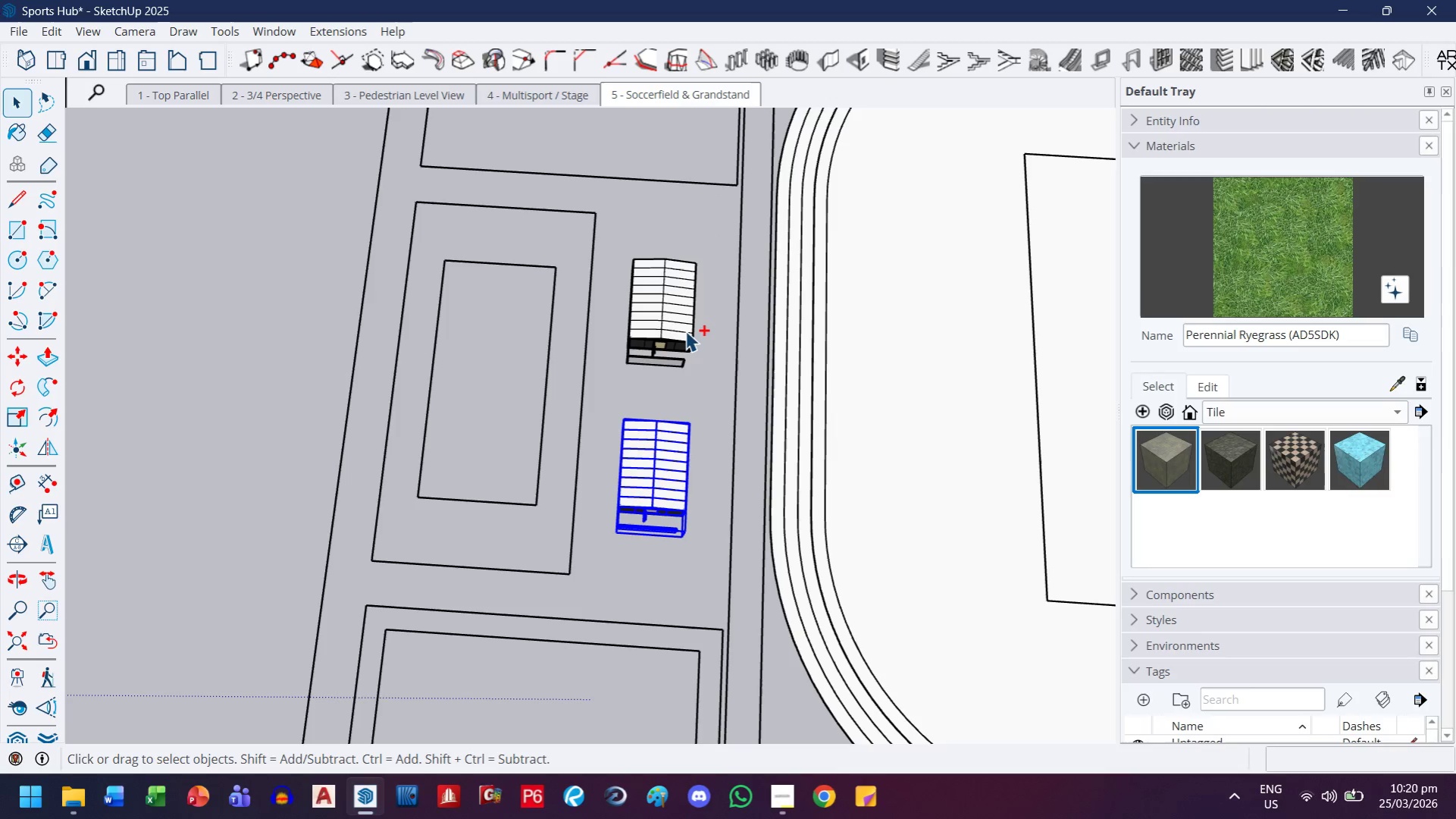 
left_click([685, 330])
 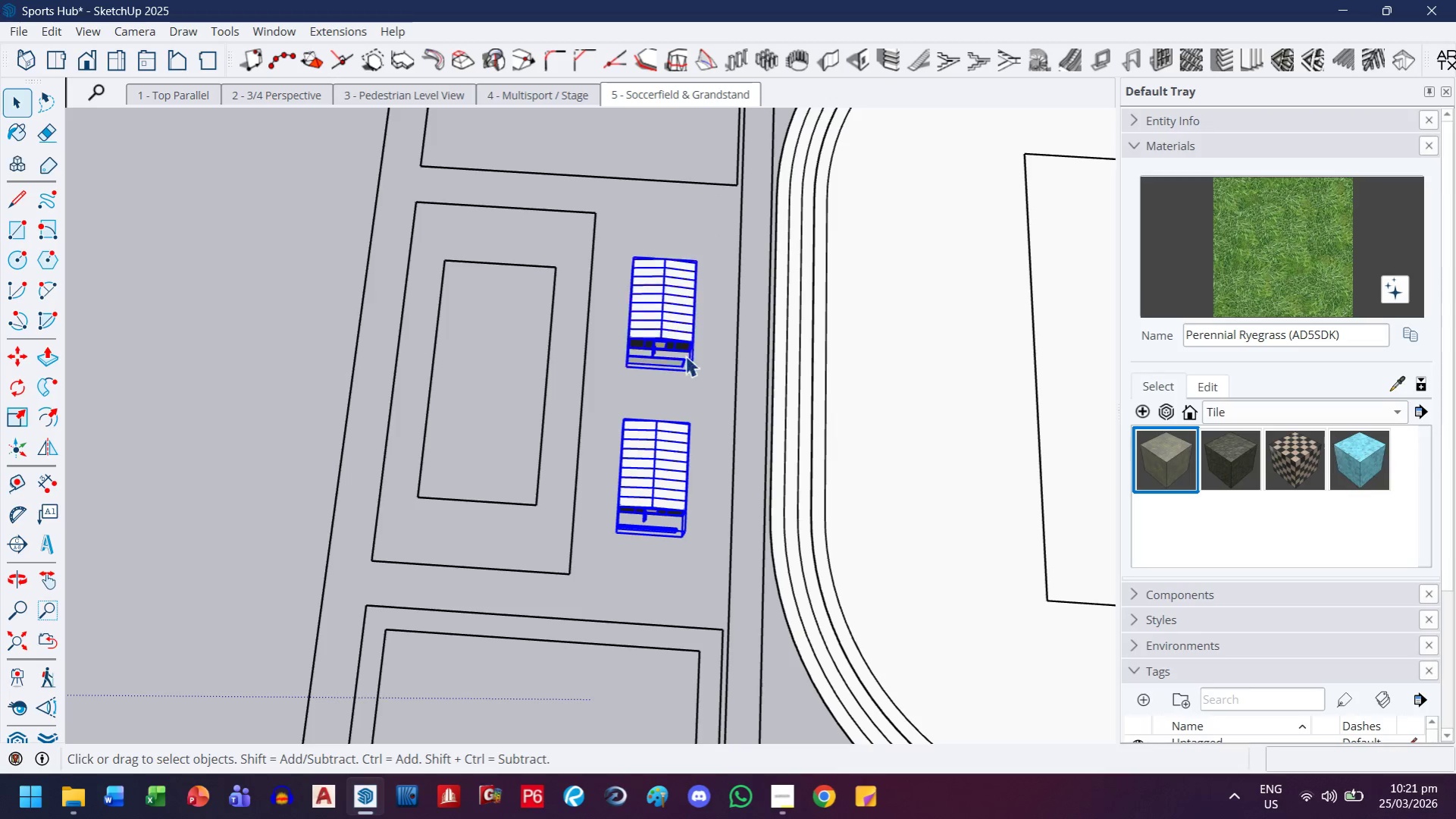 
key(M)
 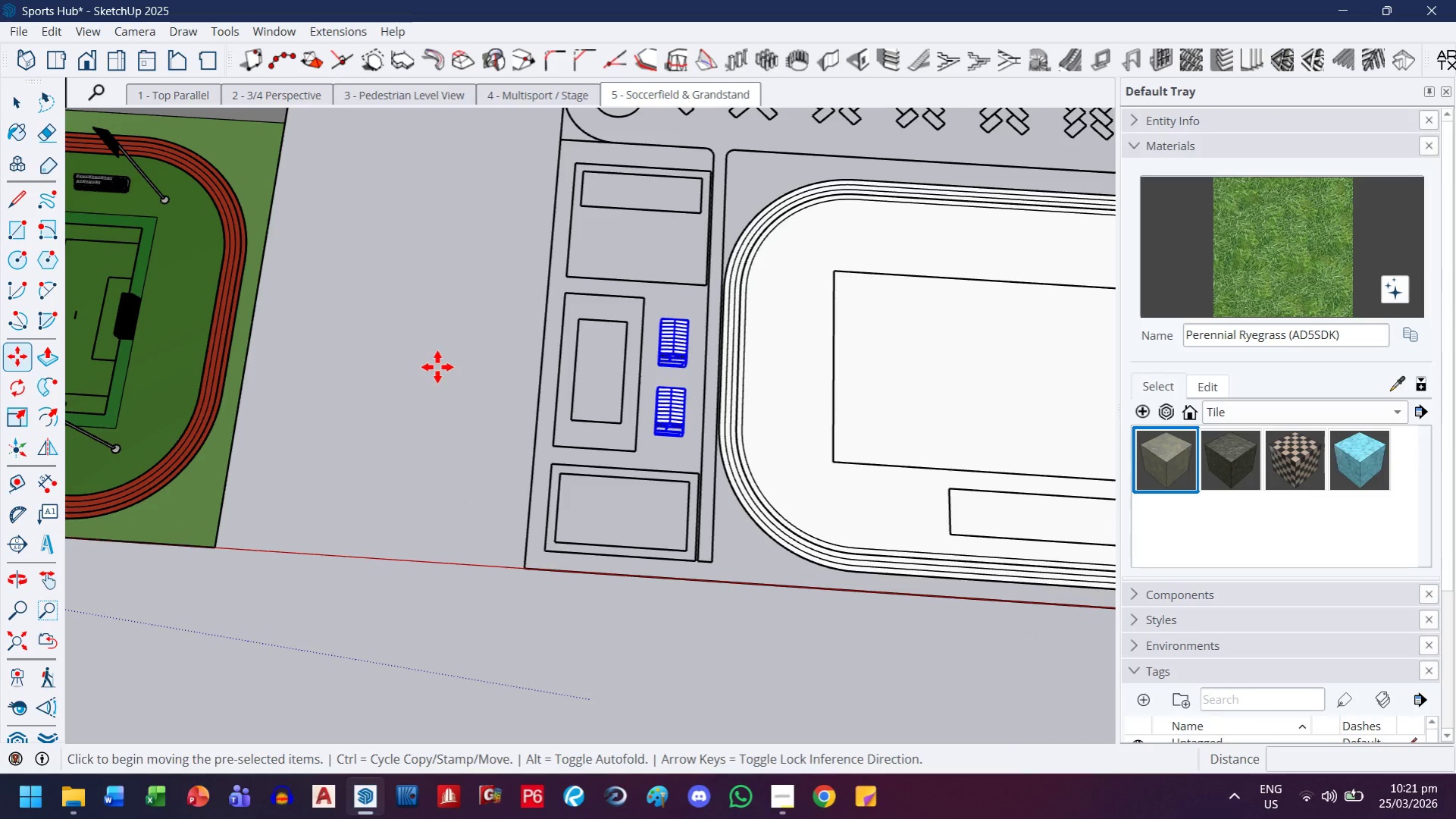 
scroll: coordinate [681, 366], scroll_direction: down, amount: 9.0
 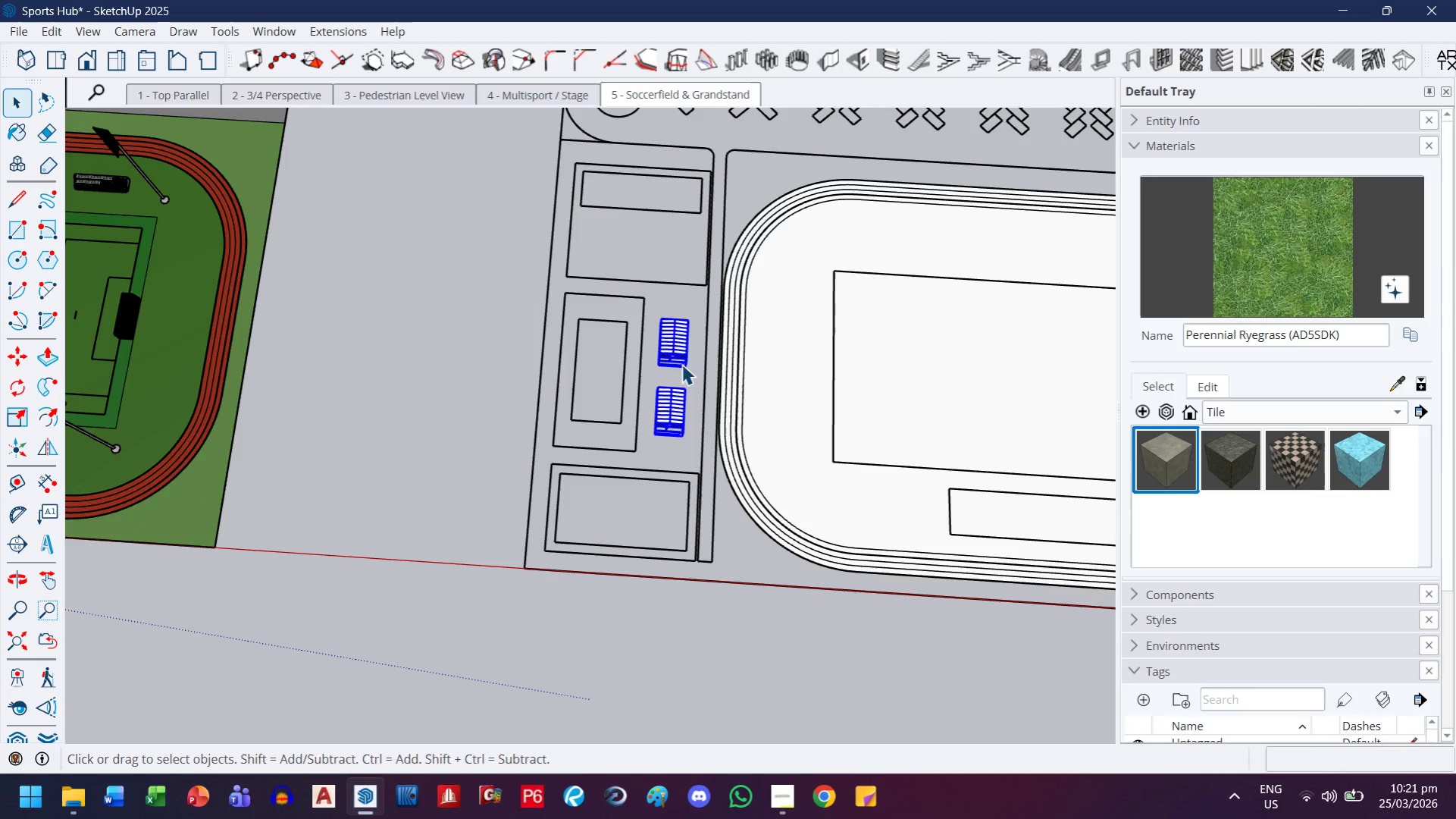 
left_click([439, 366])
 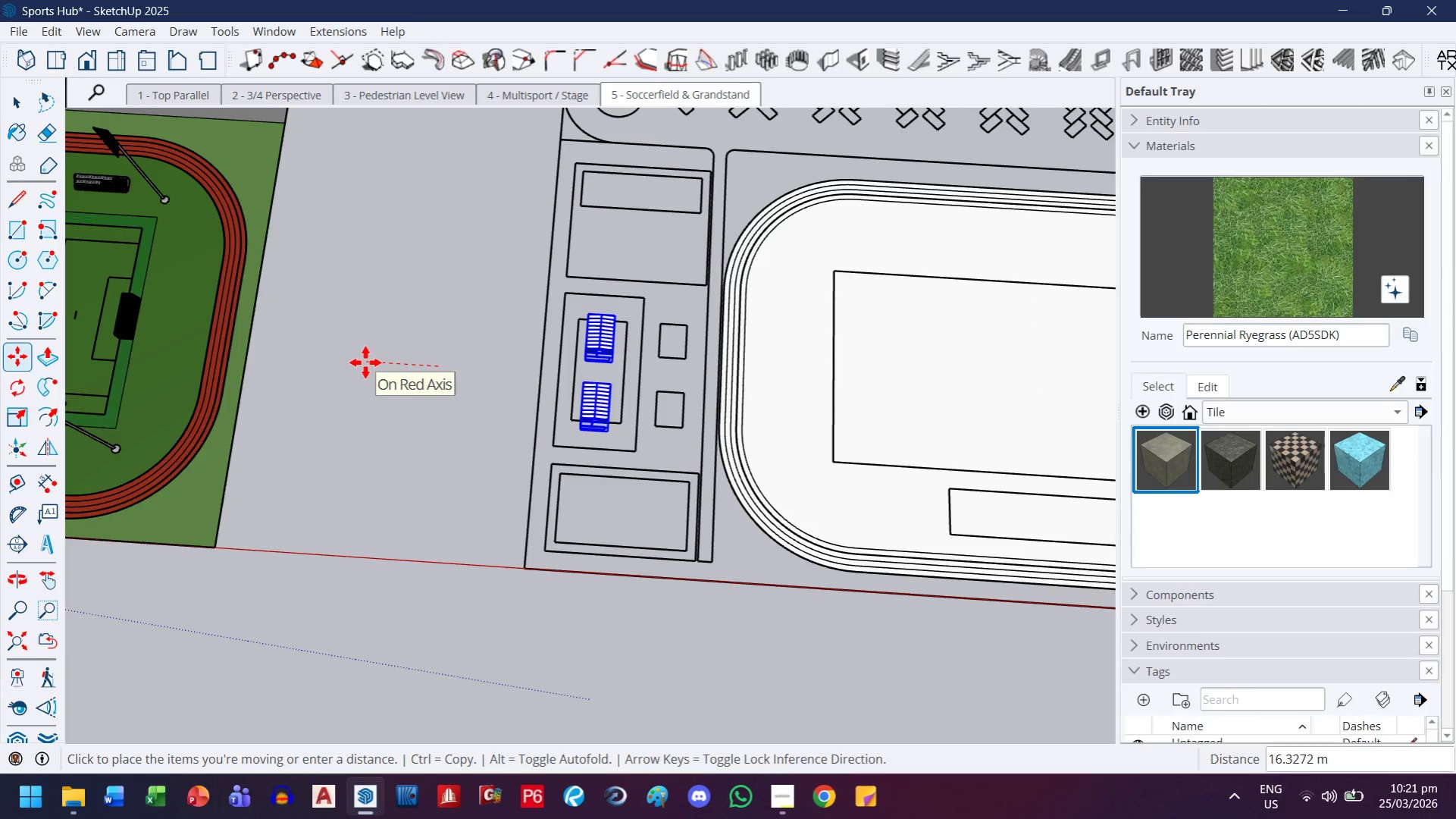 
key(ArrowLeft)
 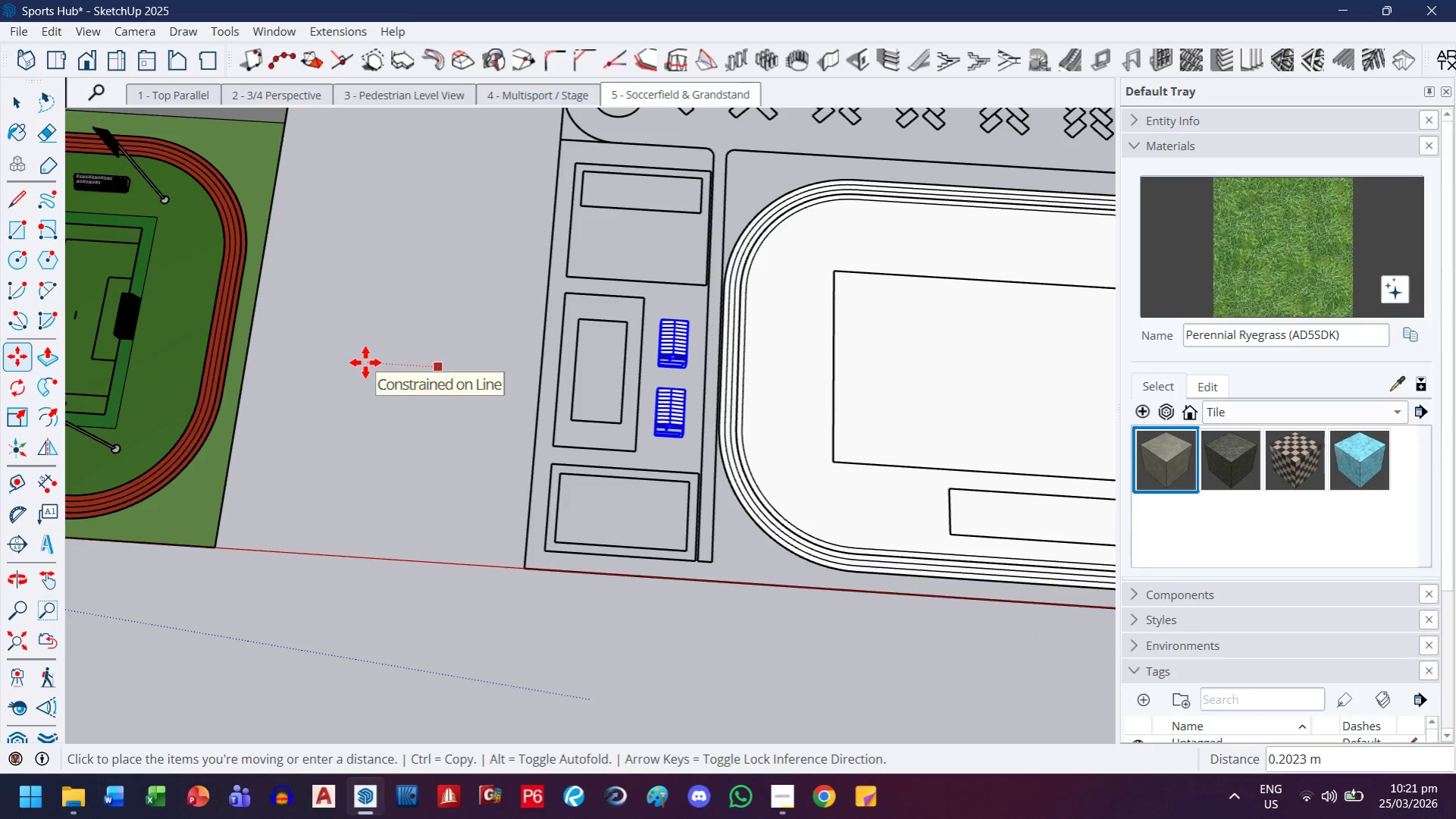 
key(ArrowRight)
 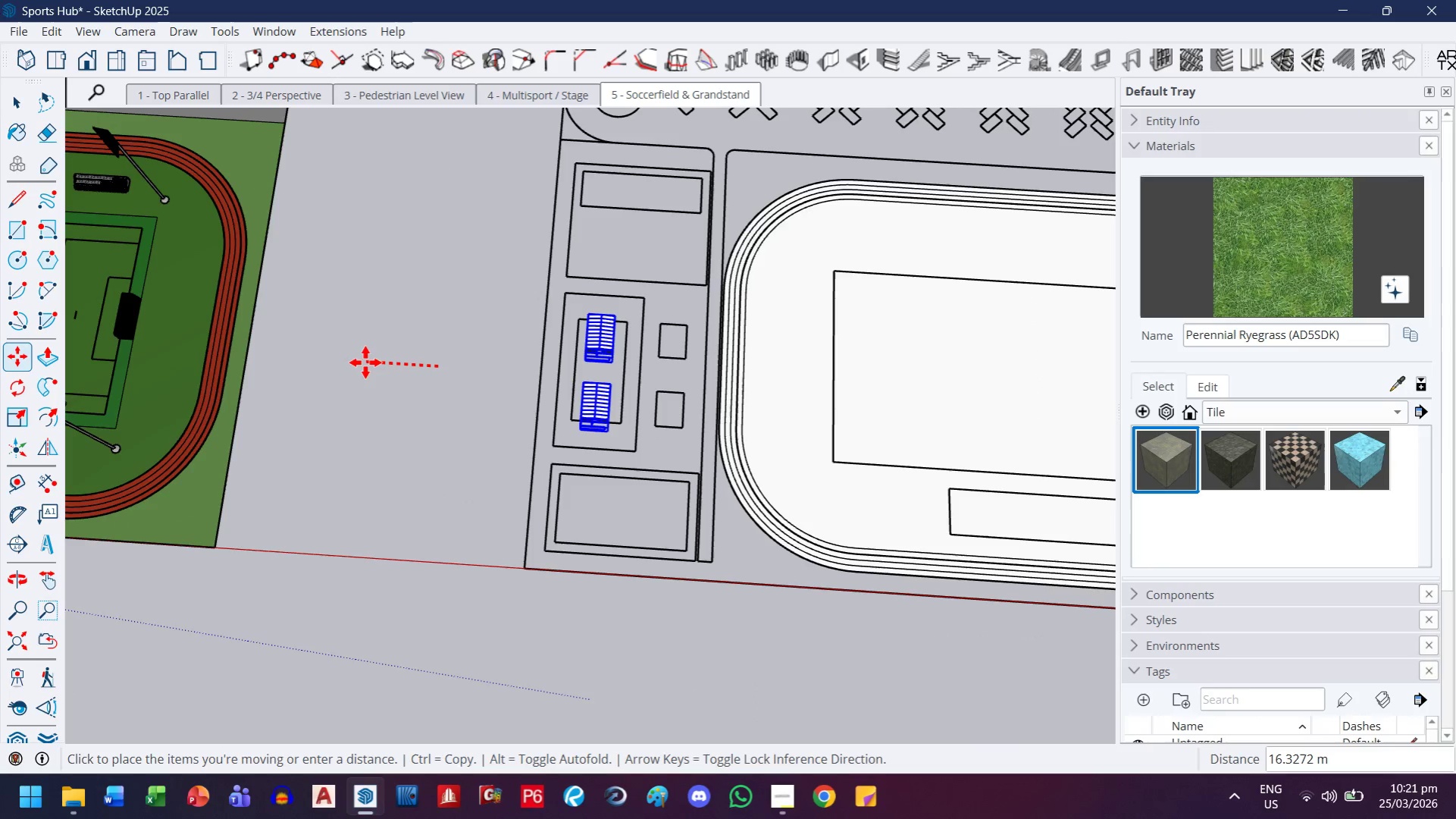 
type(250)
 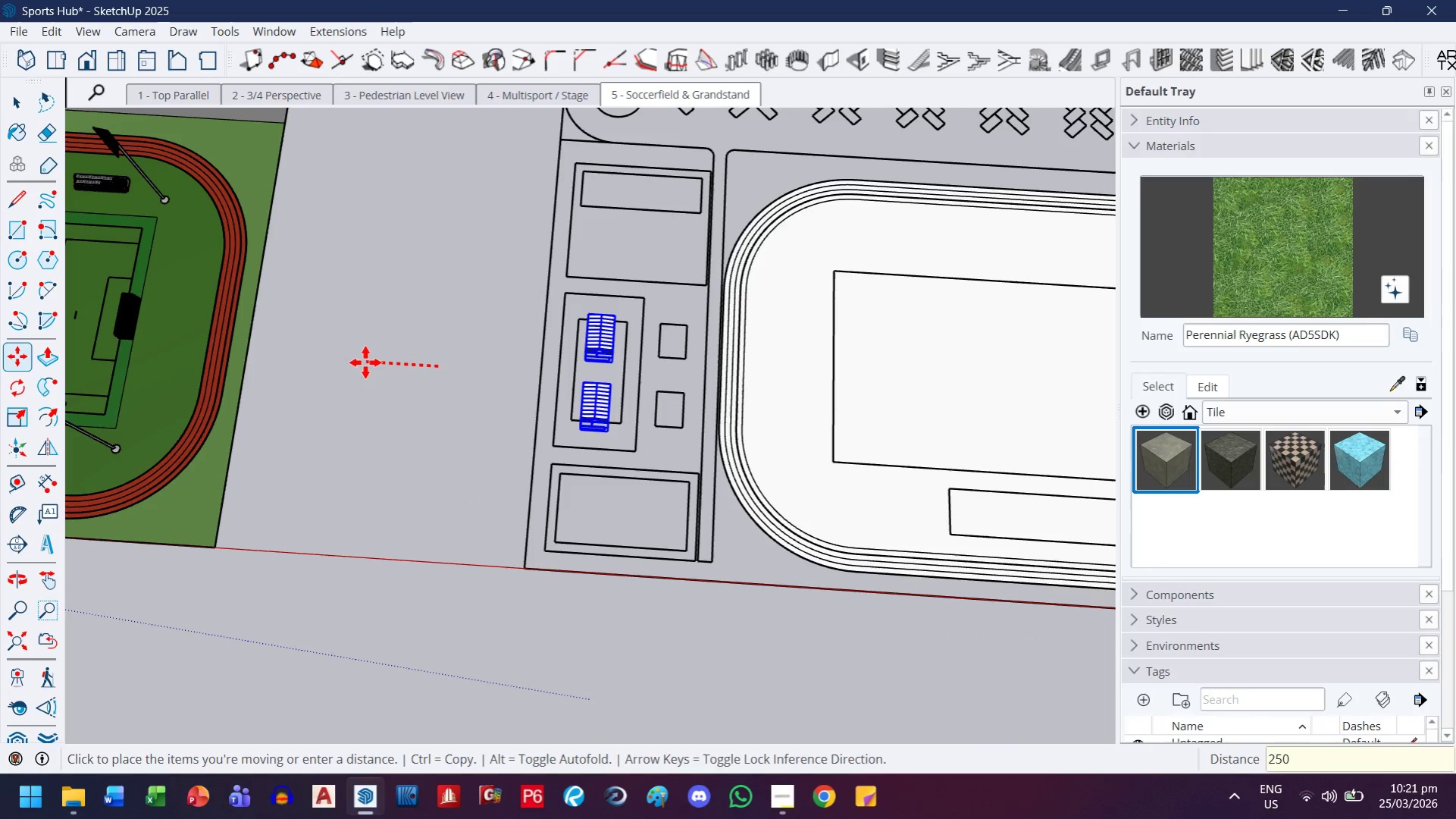 
key(Enter)
 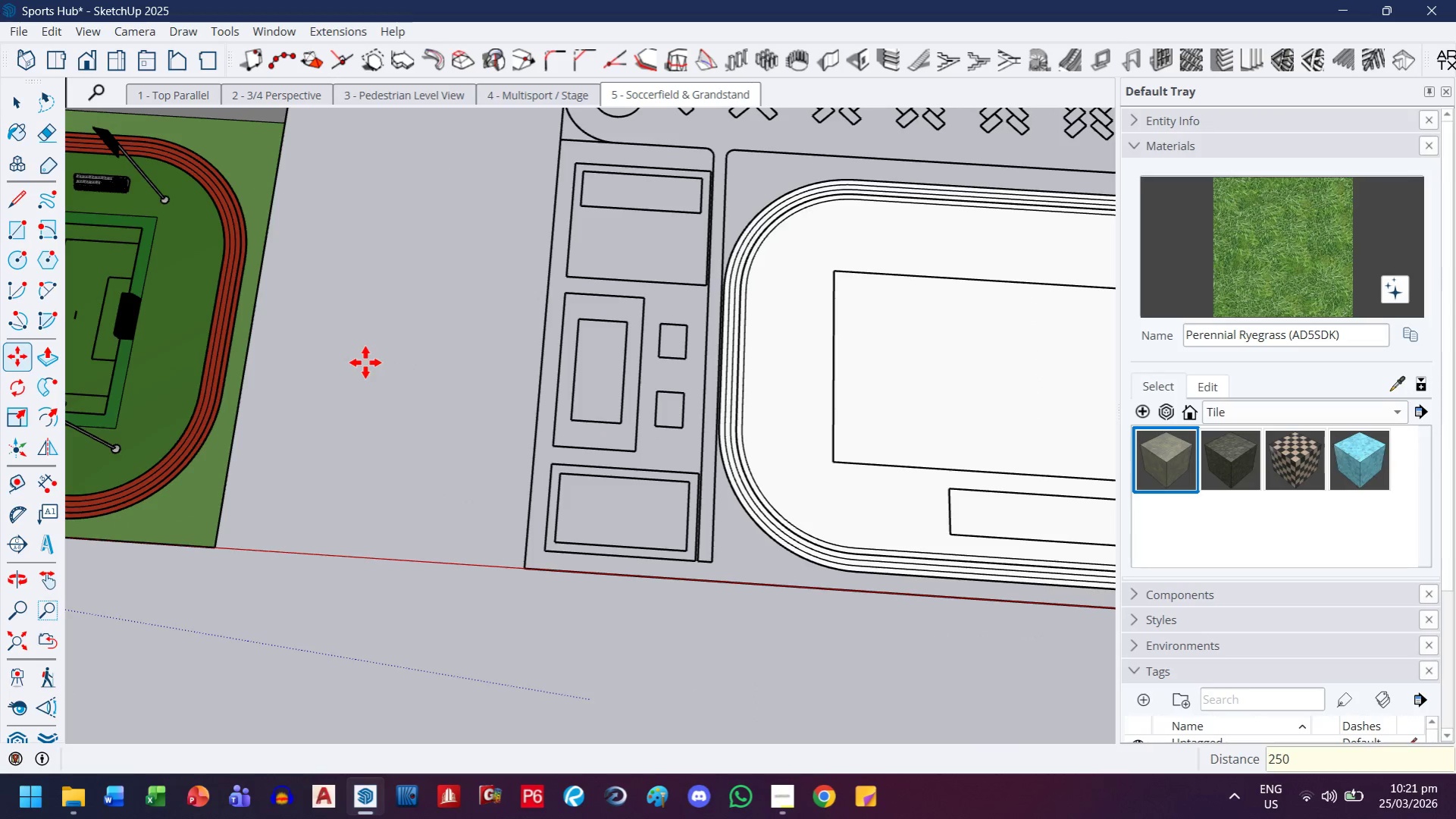 
key(H)
 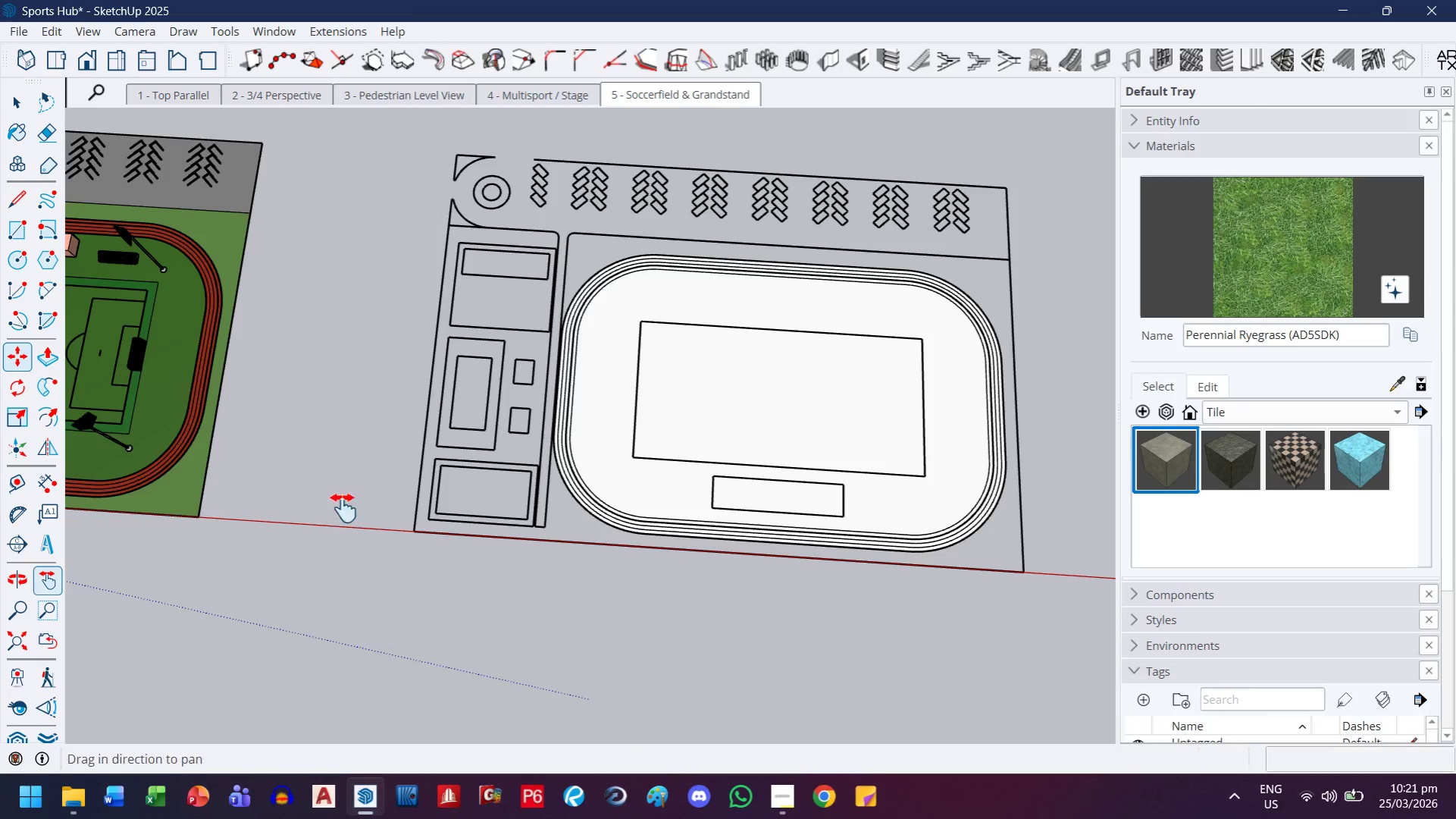 
left_click_drag(start_coordinate=[330, 516], to_coordinate=[1098, 472])
 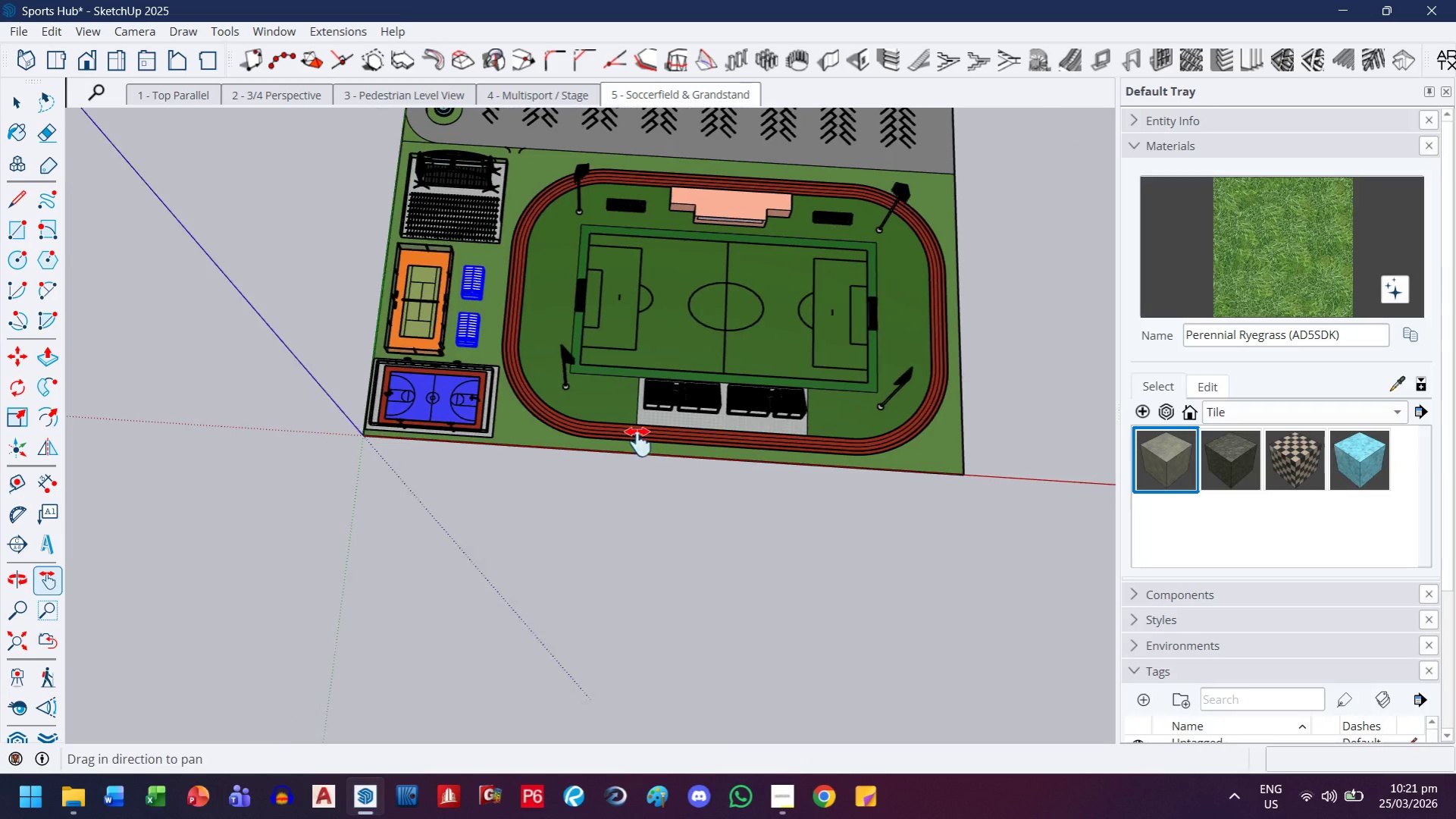 
scroll: coordinate [161, 445], scroll_direction: down, amount: 5.0
 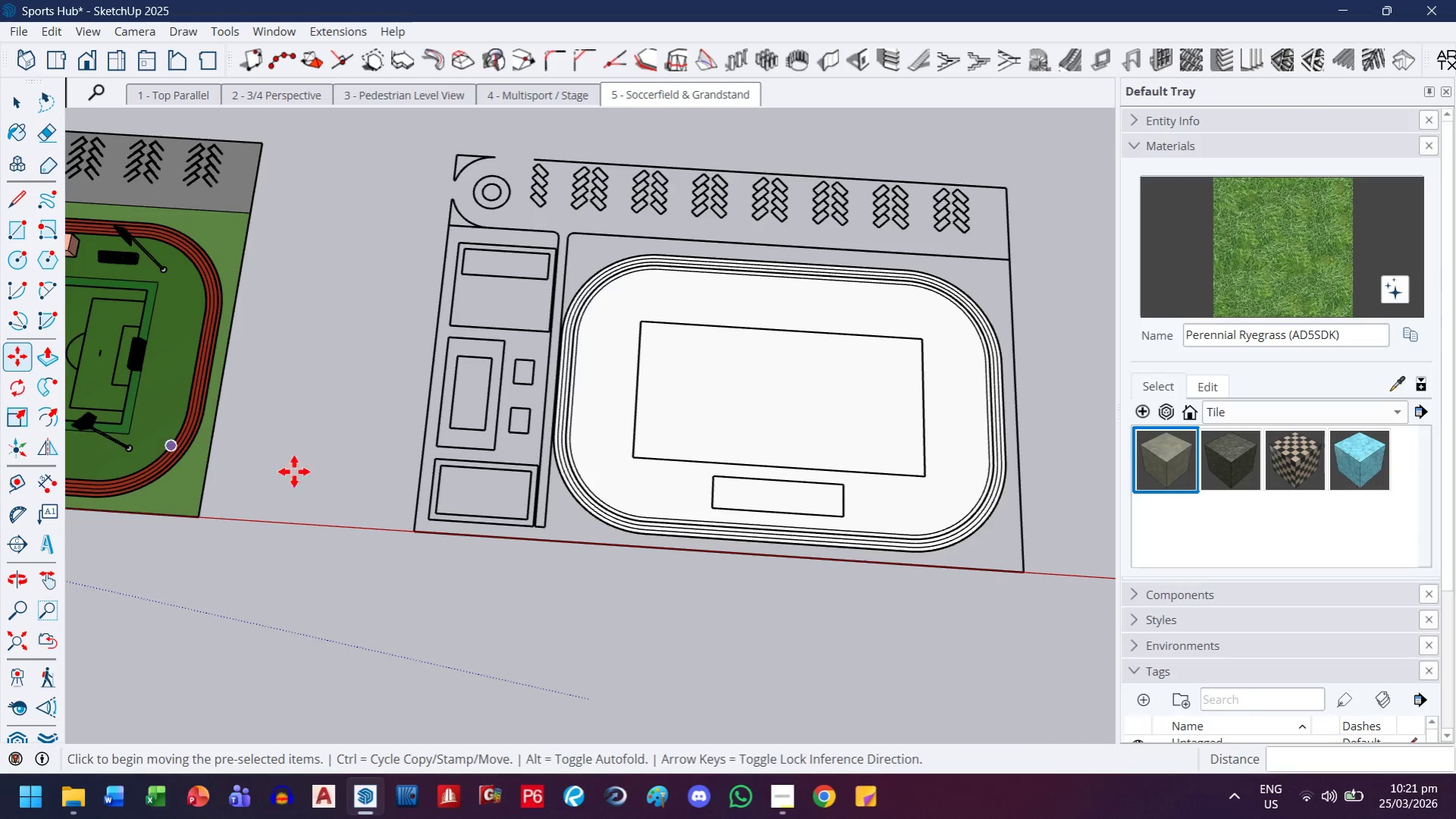 
left_click_drag(start_coordinate=[638, 442], to_coordinate=[866, 607])
 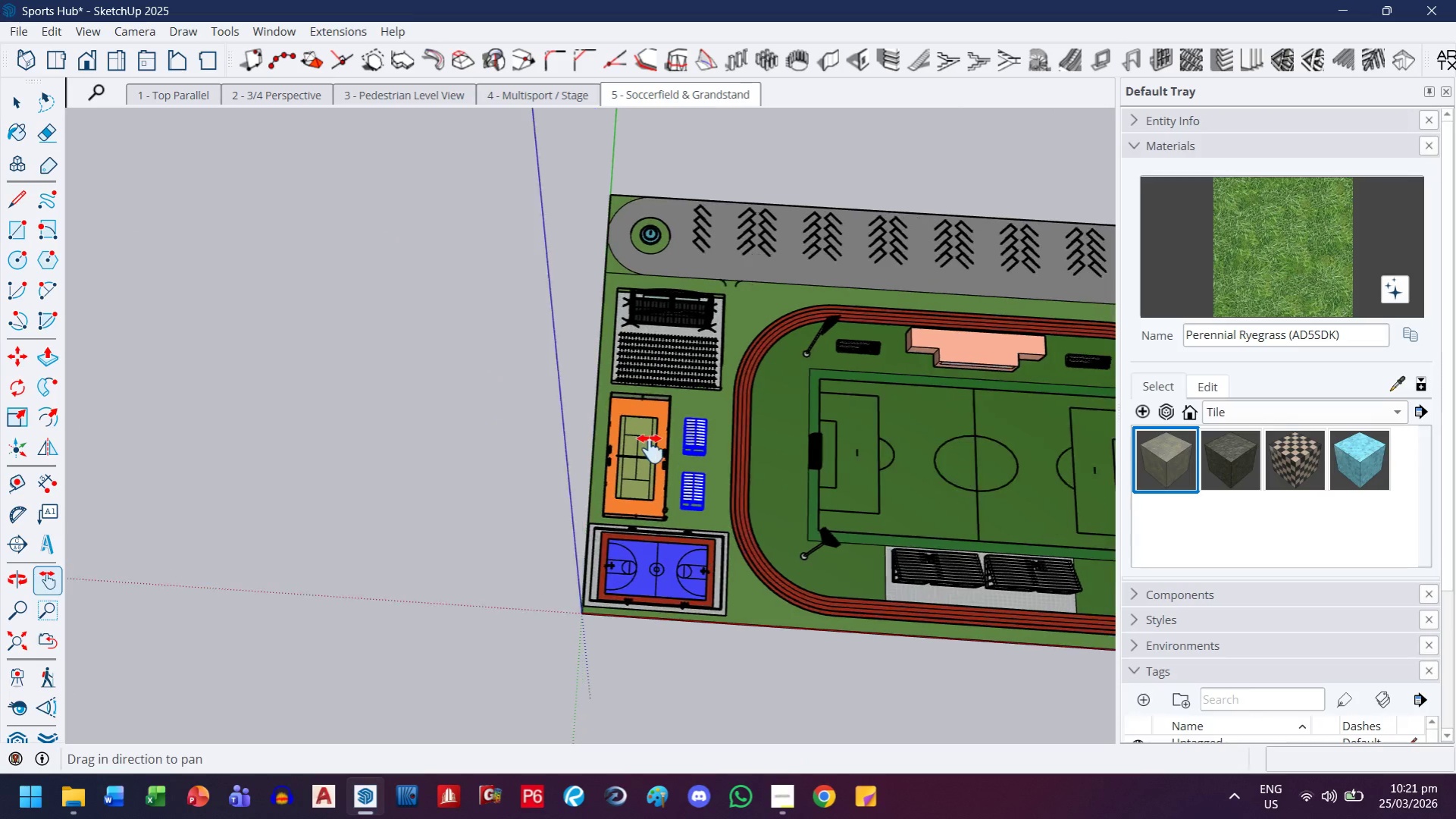 
scroll: coordinate [537, 462], scroll_direction: up, amount: 29.0
 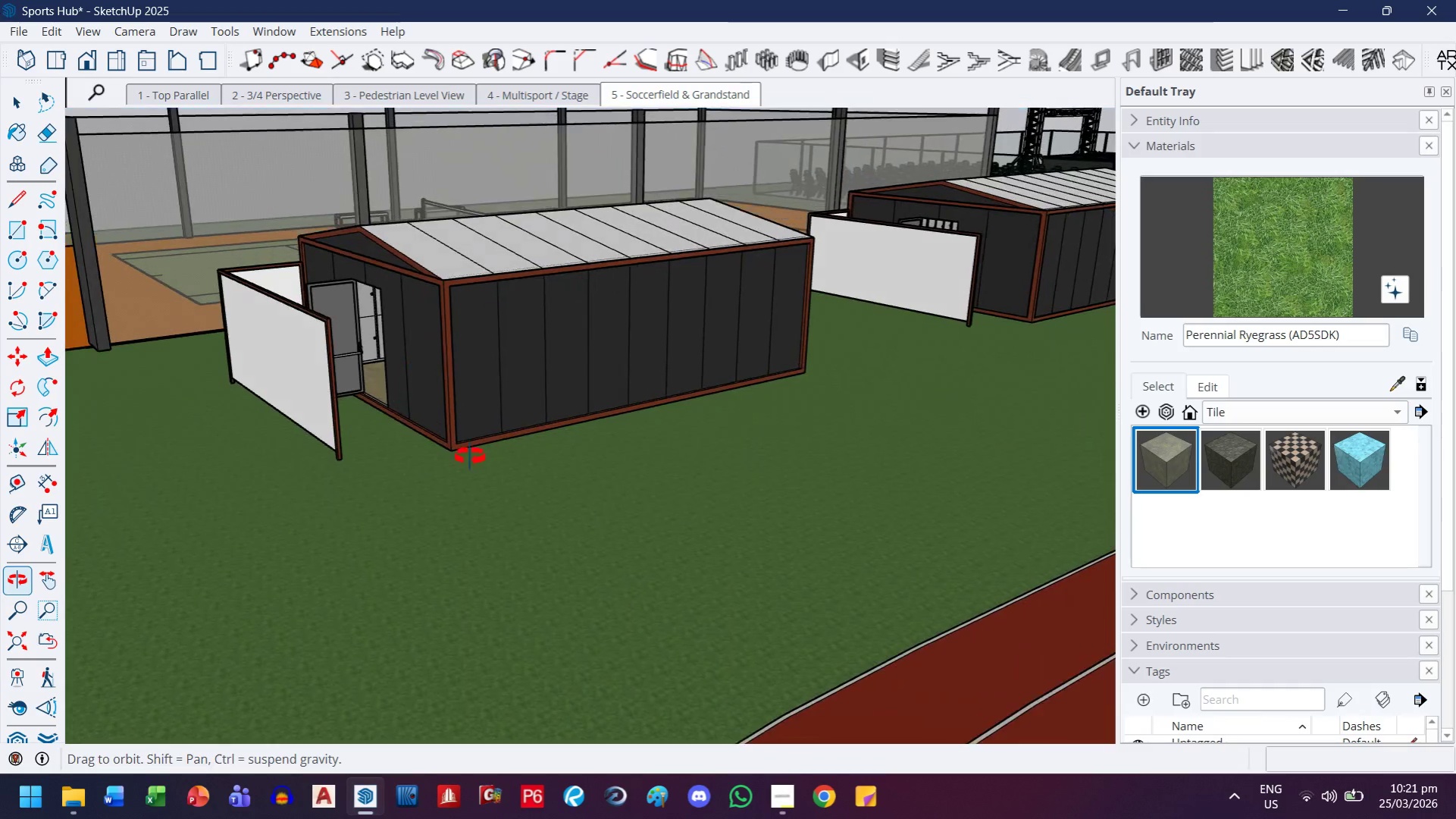 
key(H)
 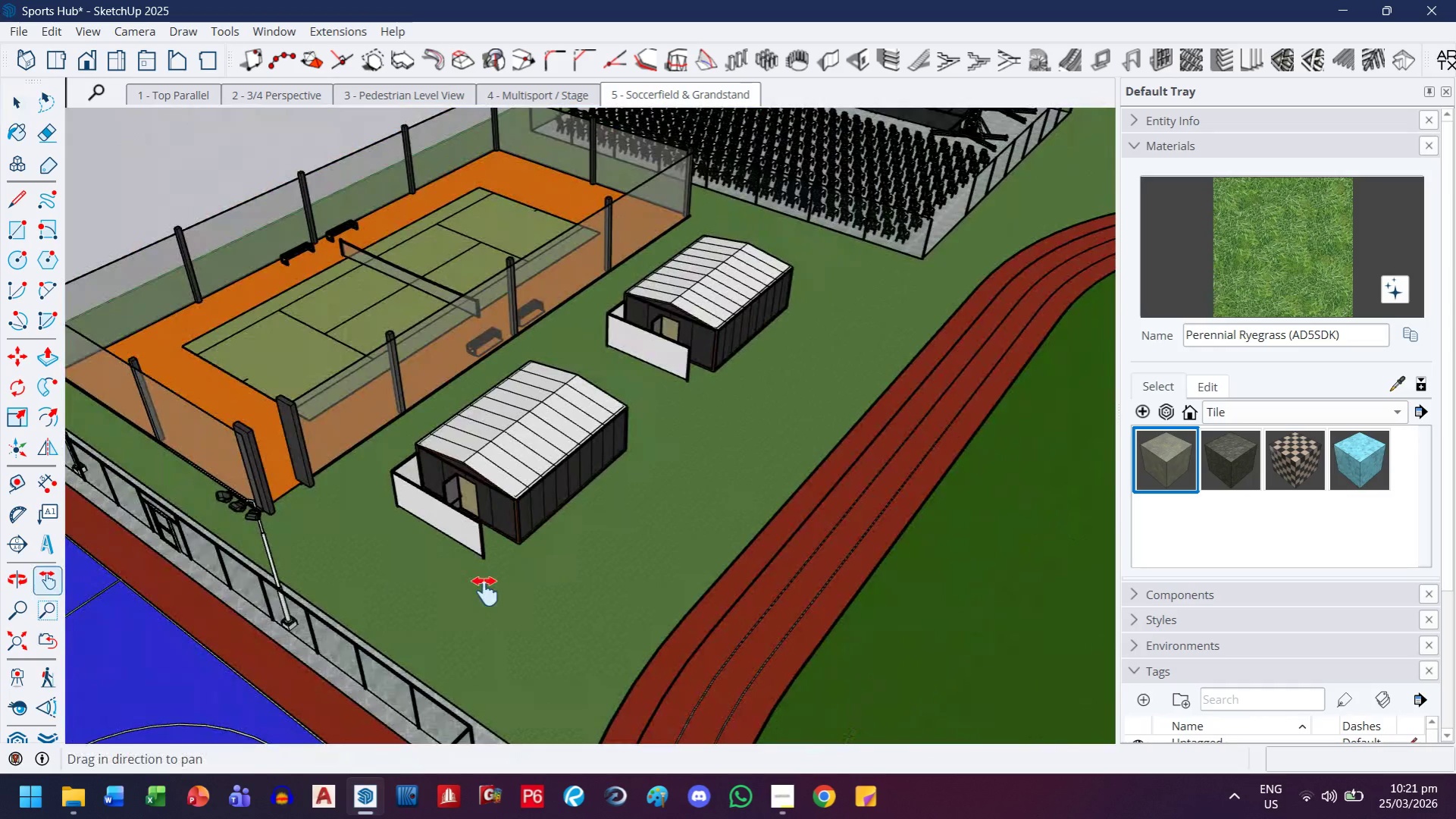 
left_click_drag(start_coordinate=[474, 612], to_coordinate=[647, 267])
 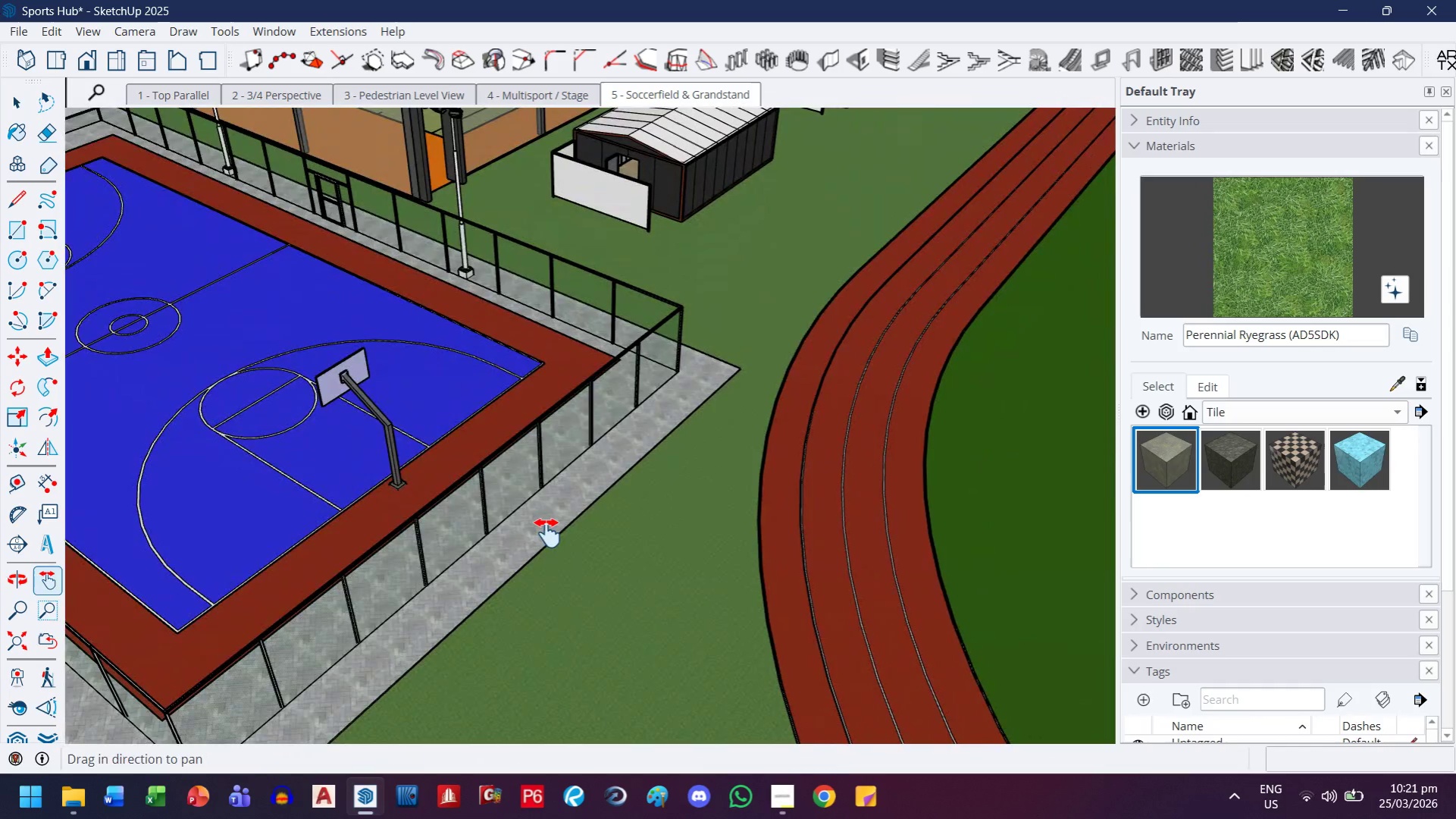 
scroll: coordinate [509, 534], scroll_direction: down, amount: 11.0
 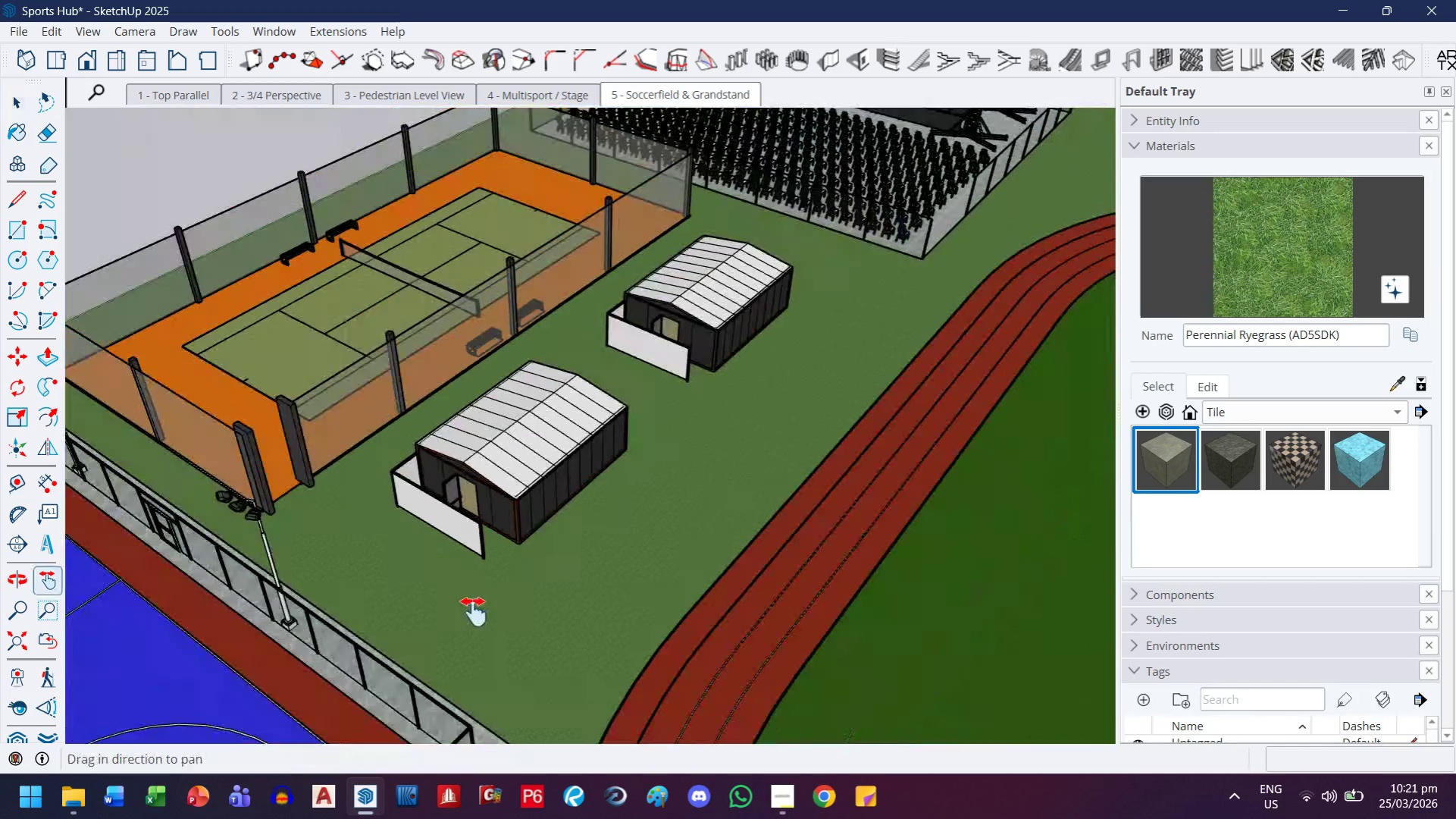 
scroll: coordinate [609, 480], scroll_direction: up, amount: 11.0
 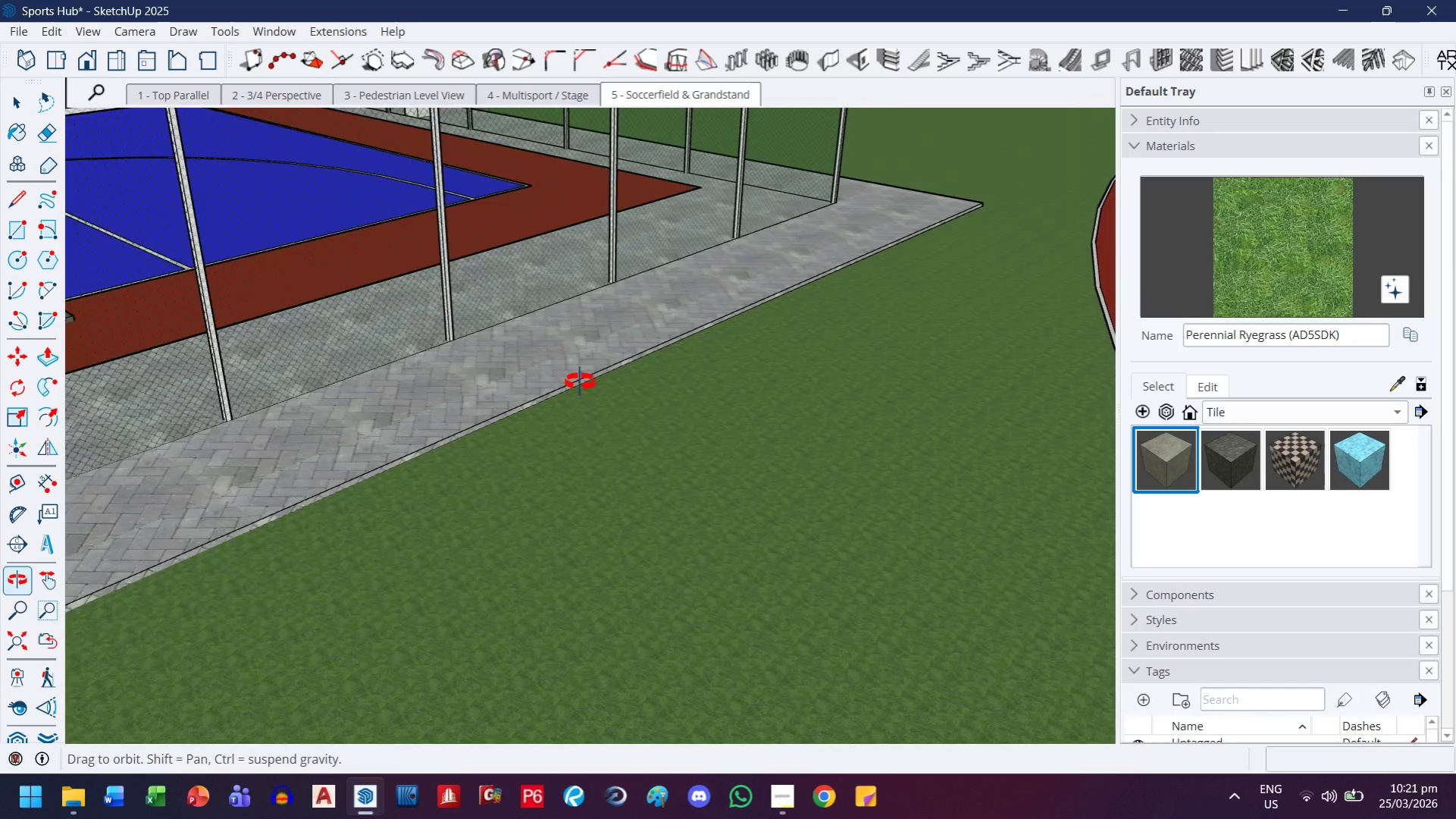 
key(T)
 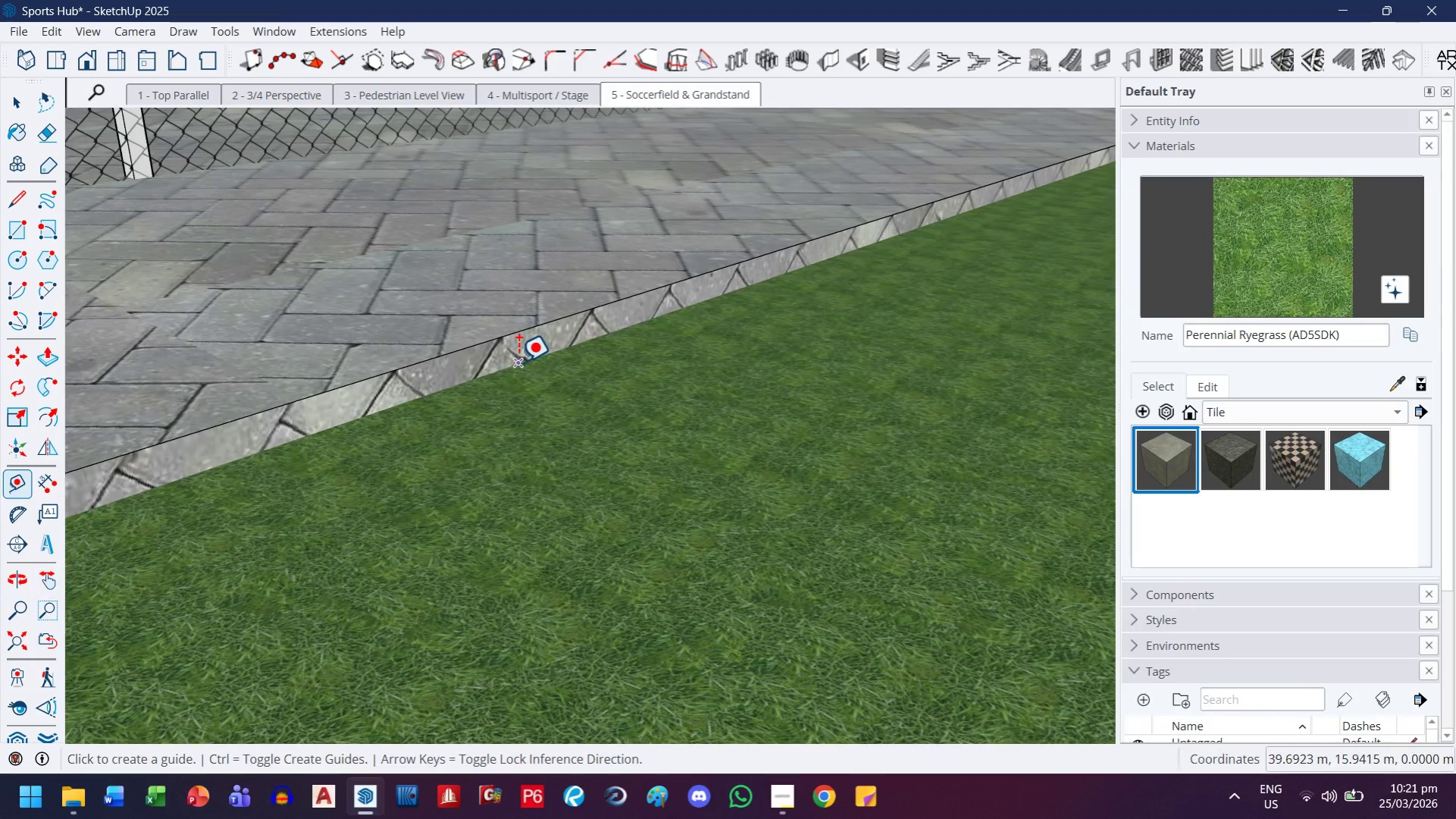 
scroll: coordinate [518, 340], scroll_direction: up, amount: 18.0
 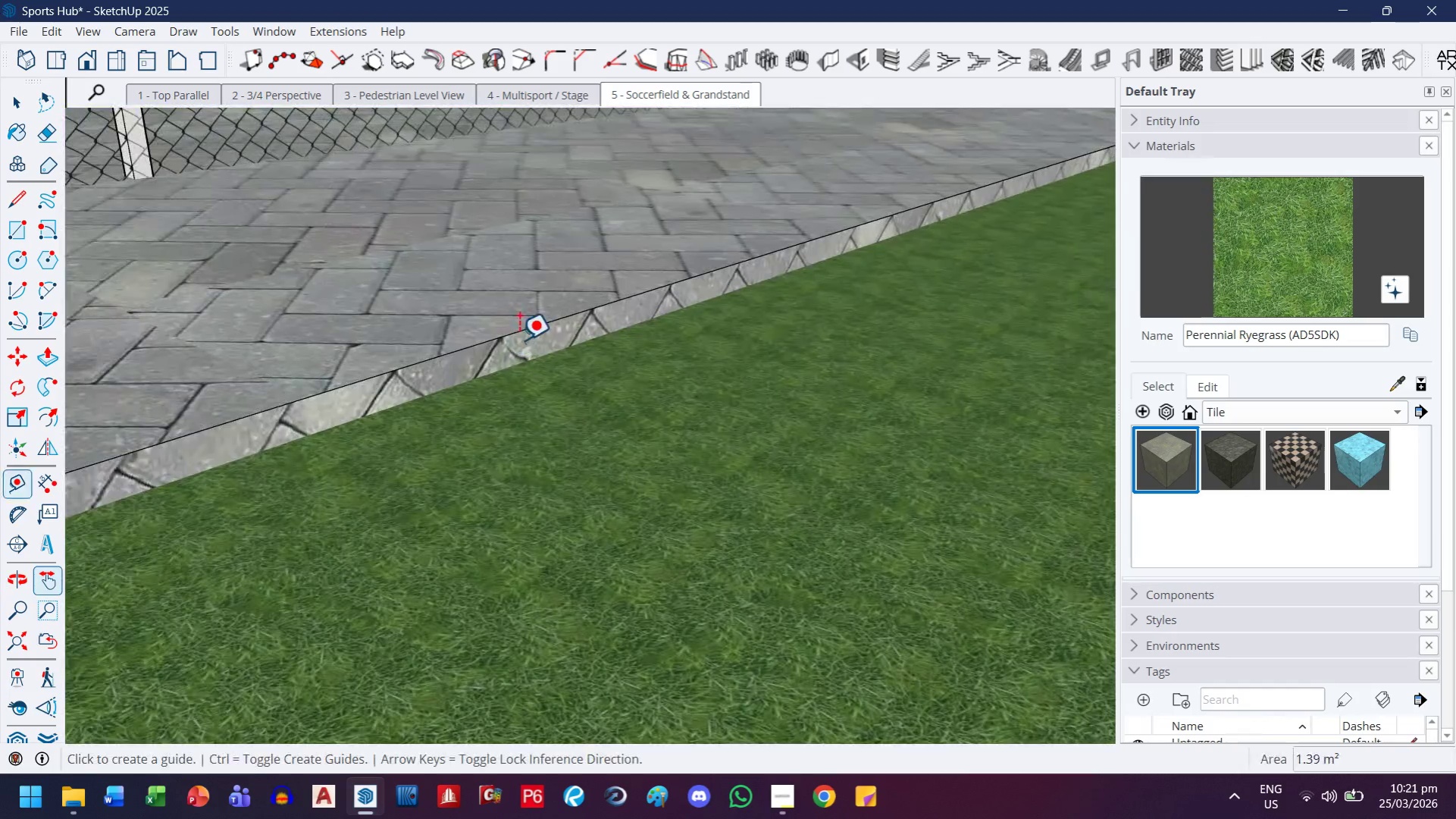 
left_click([517, 362])
 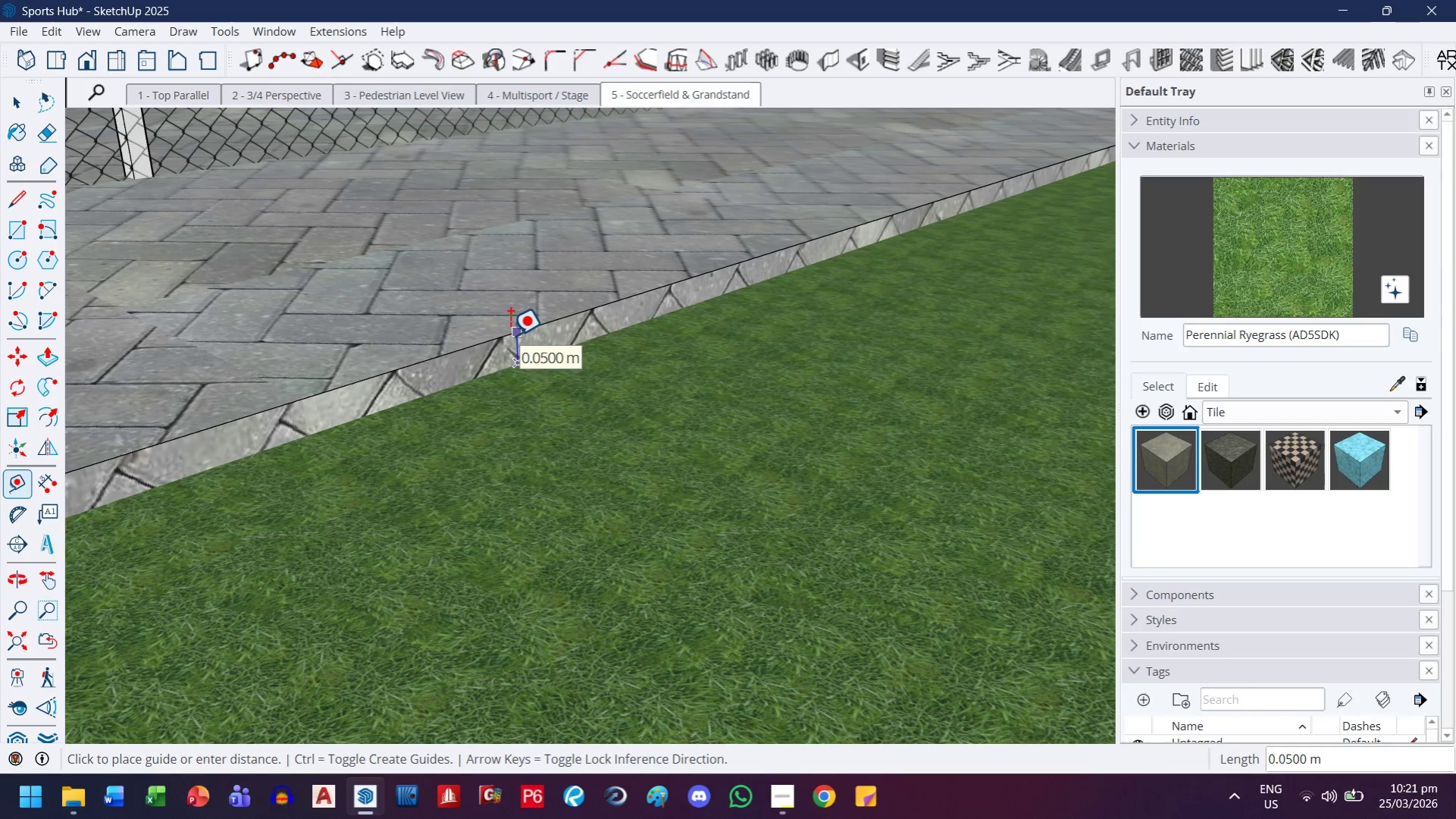 
key(Escape)
 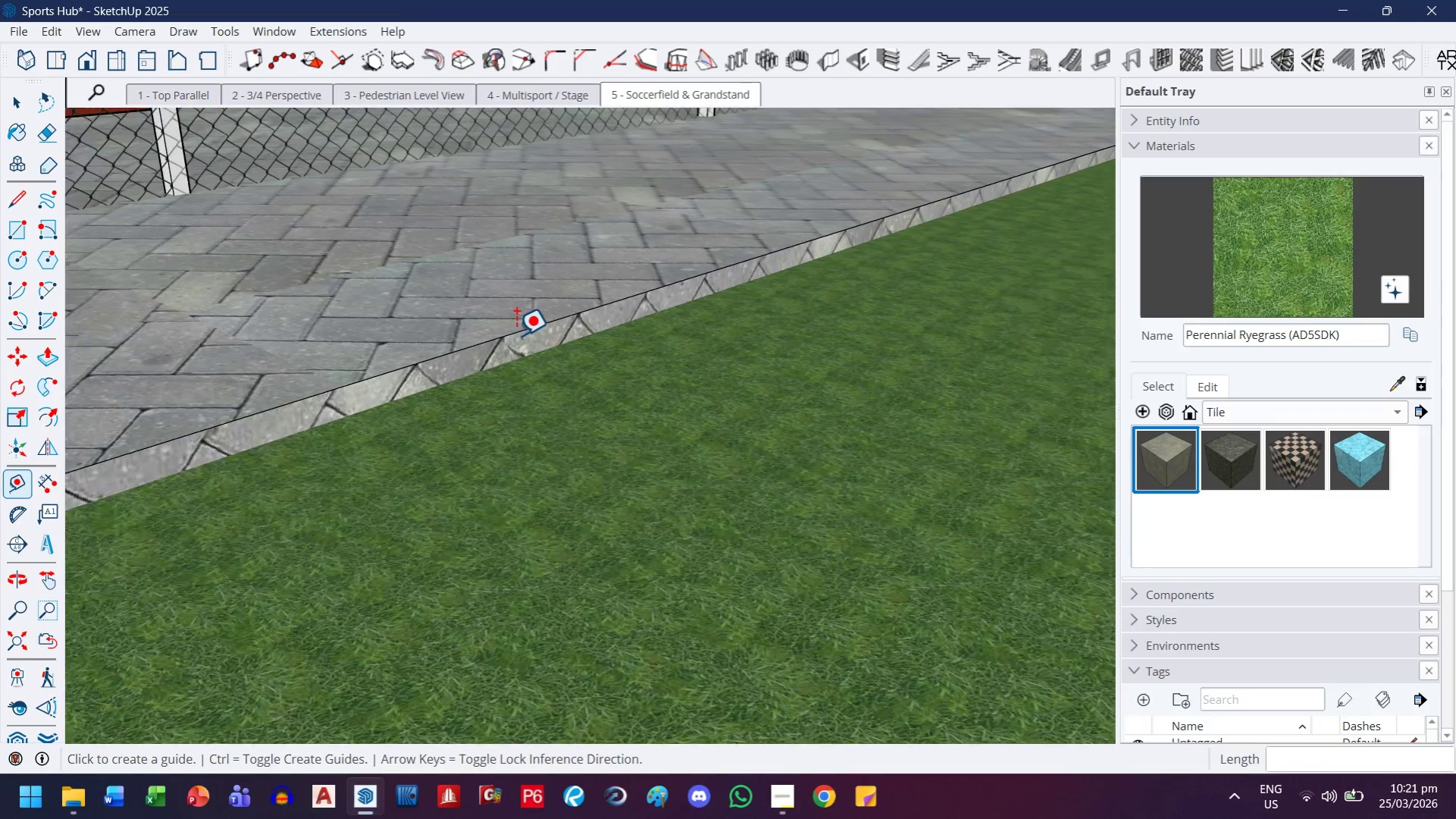 
scroll: coordinate [530, 363], scroll_direction: down, amount: 51.0
 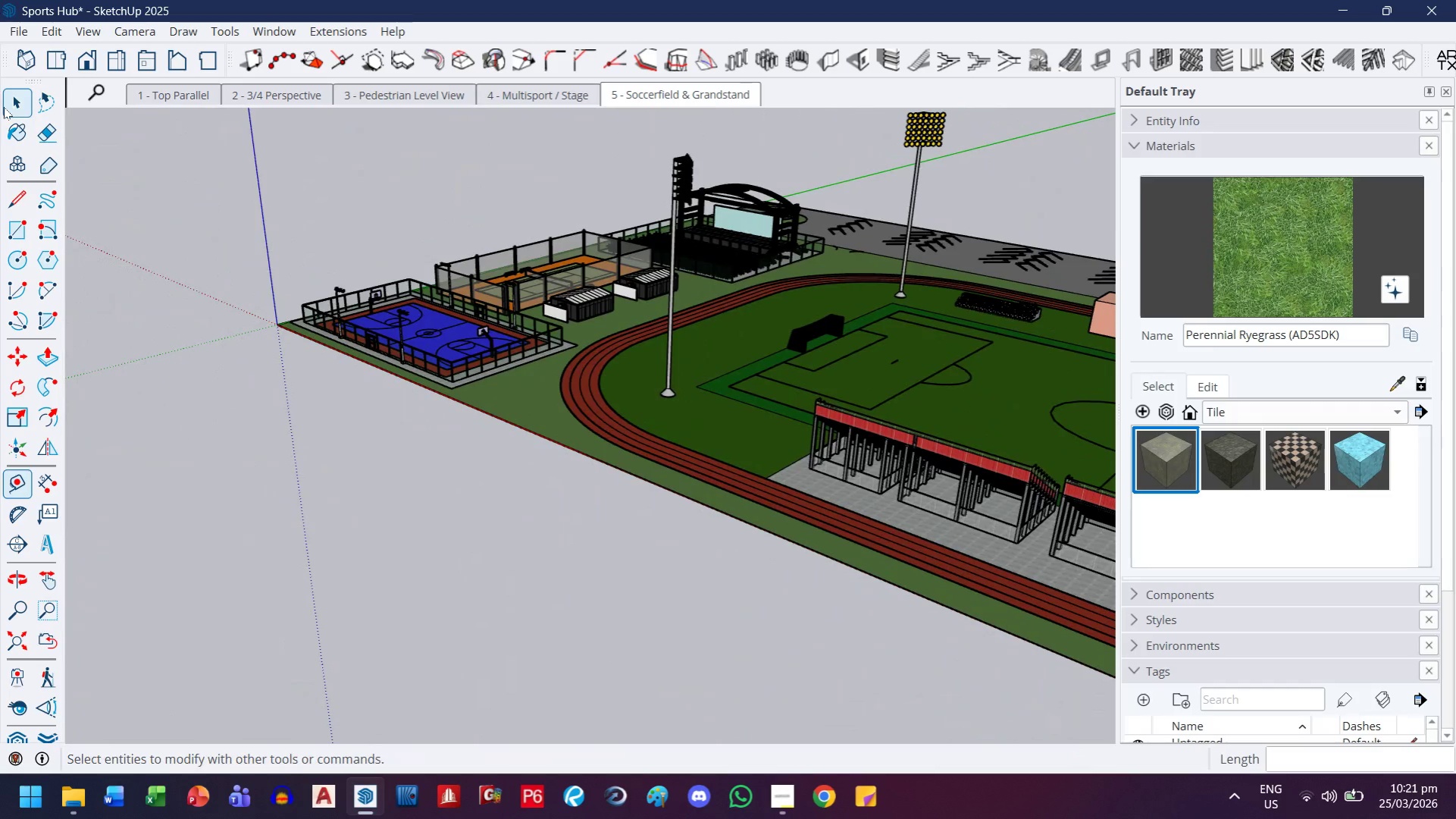 
left_click([4, 107])
 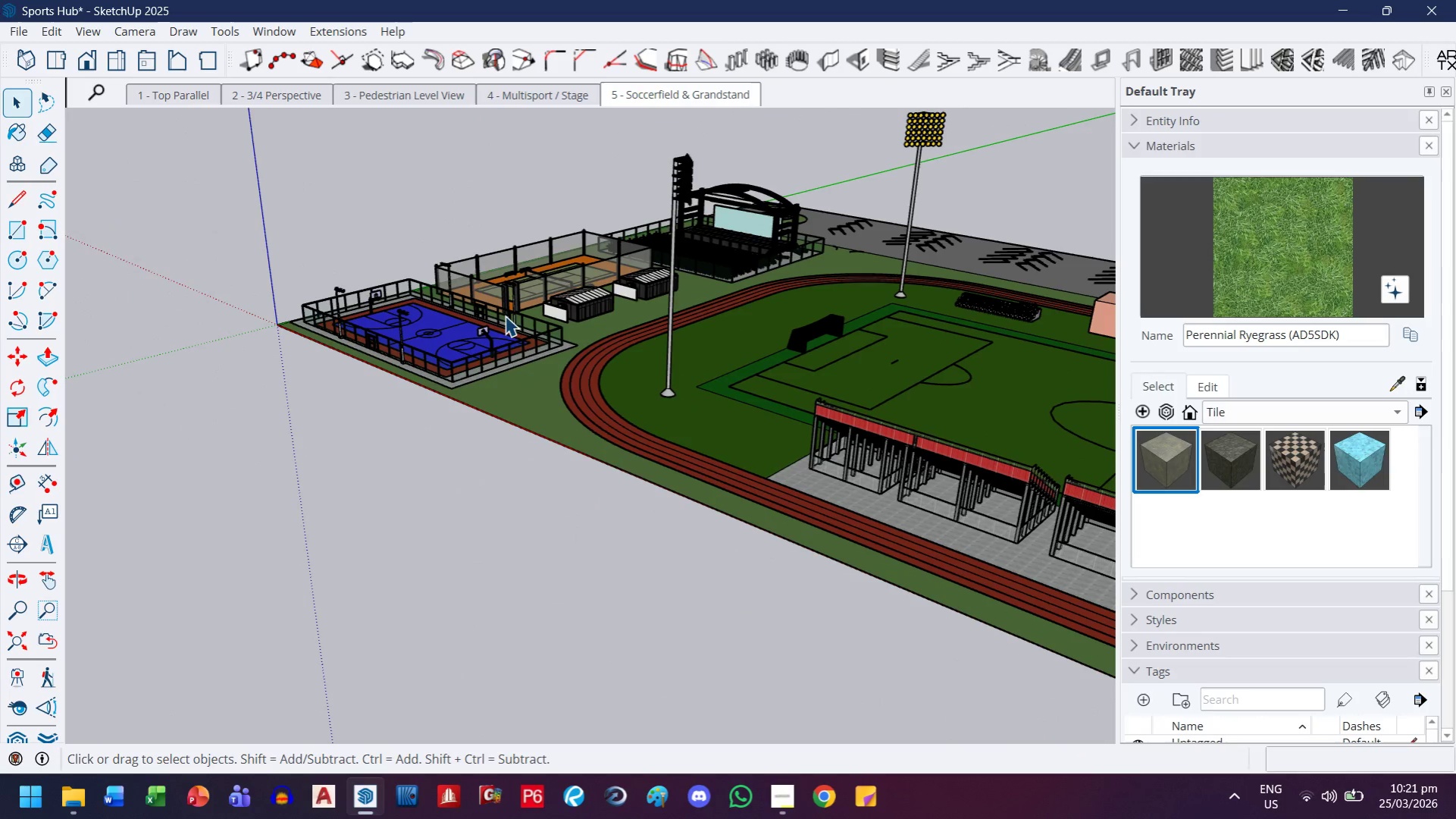 
key(Control+Z)
 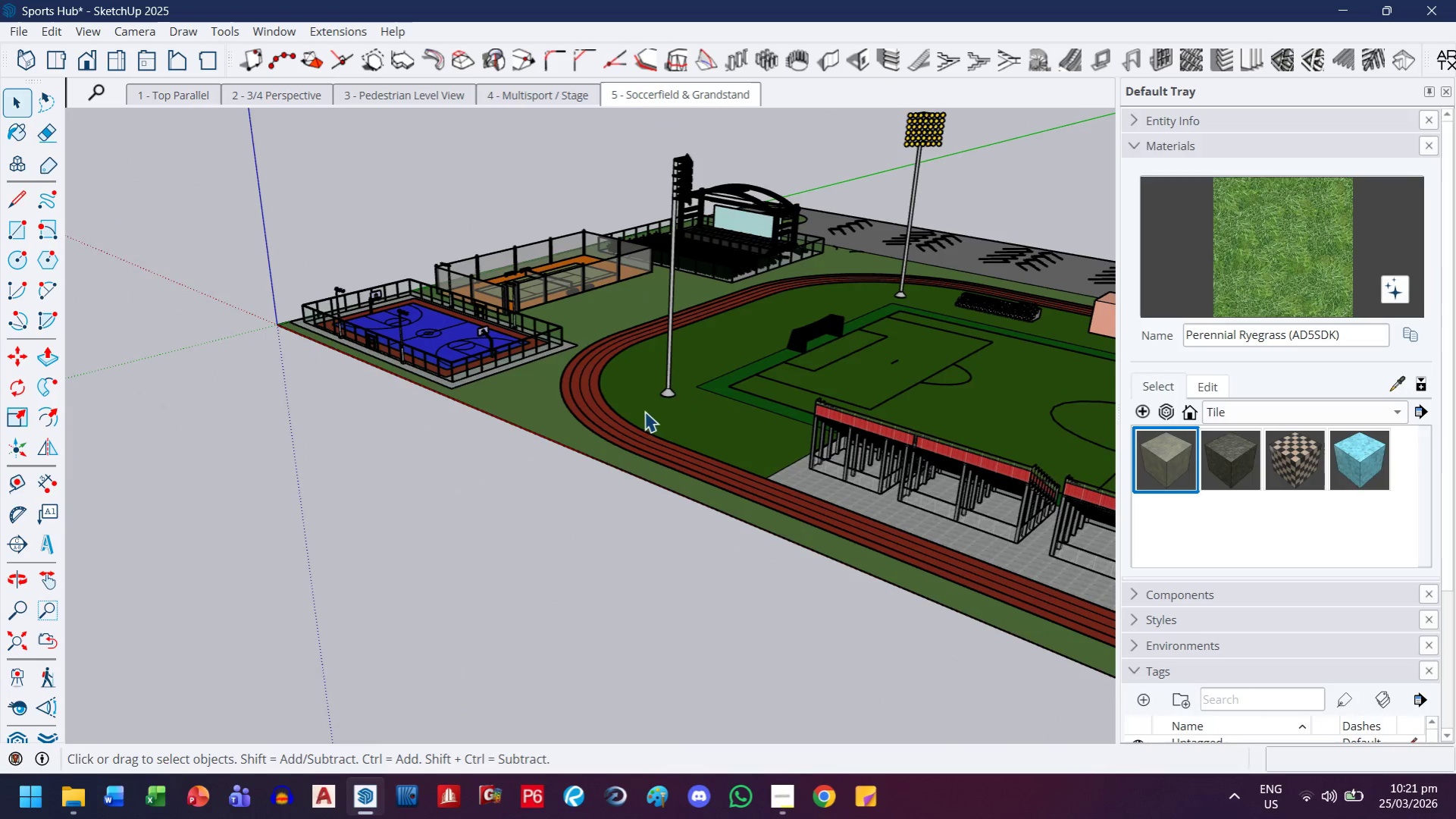 
key(H)
 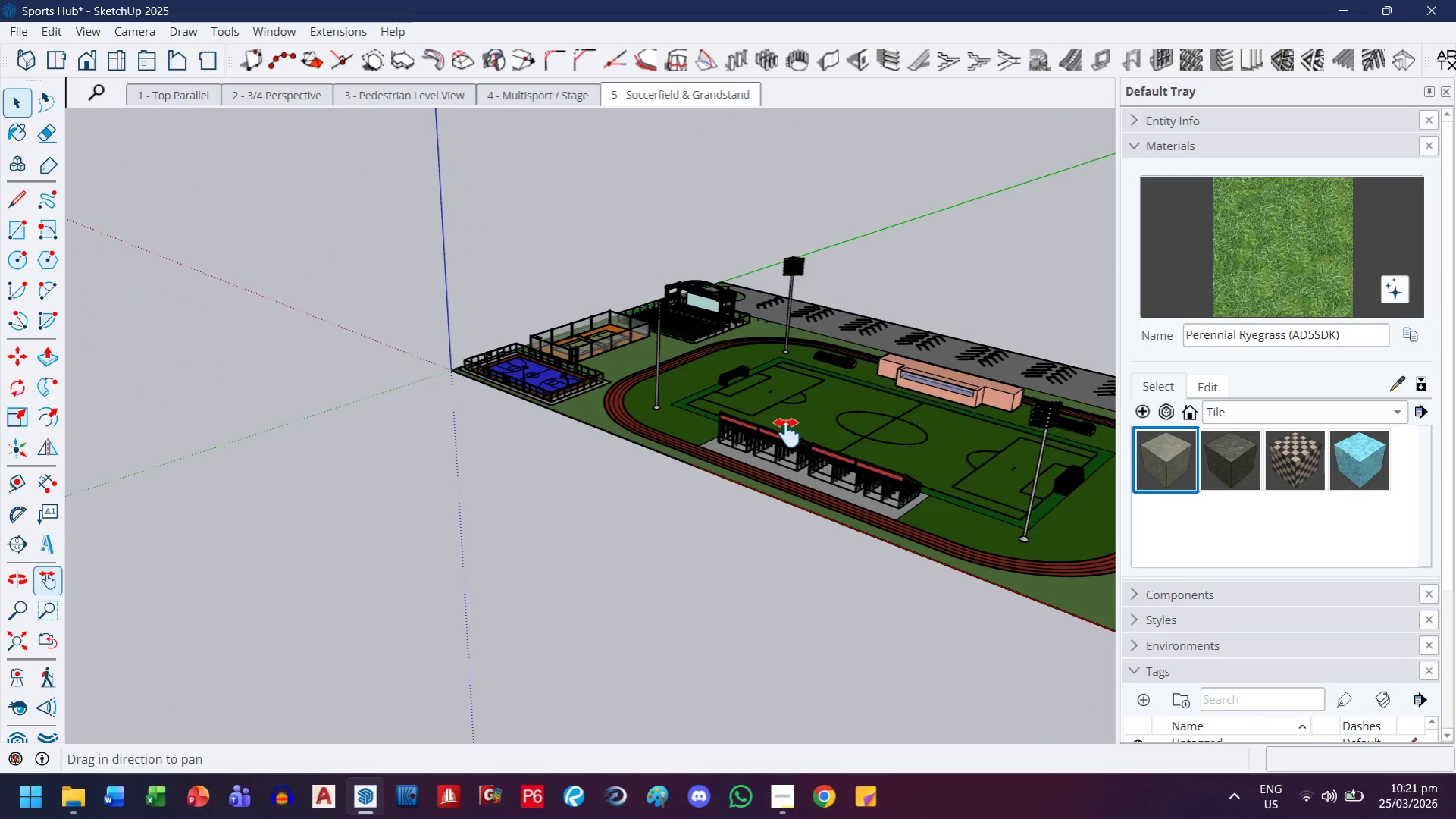 
left_click_drag(start_coordinate=[787, 435], to_coordinate=[302, 303])
 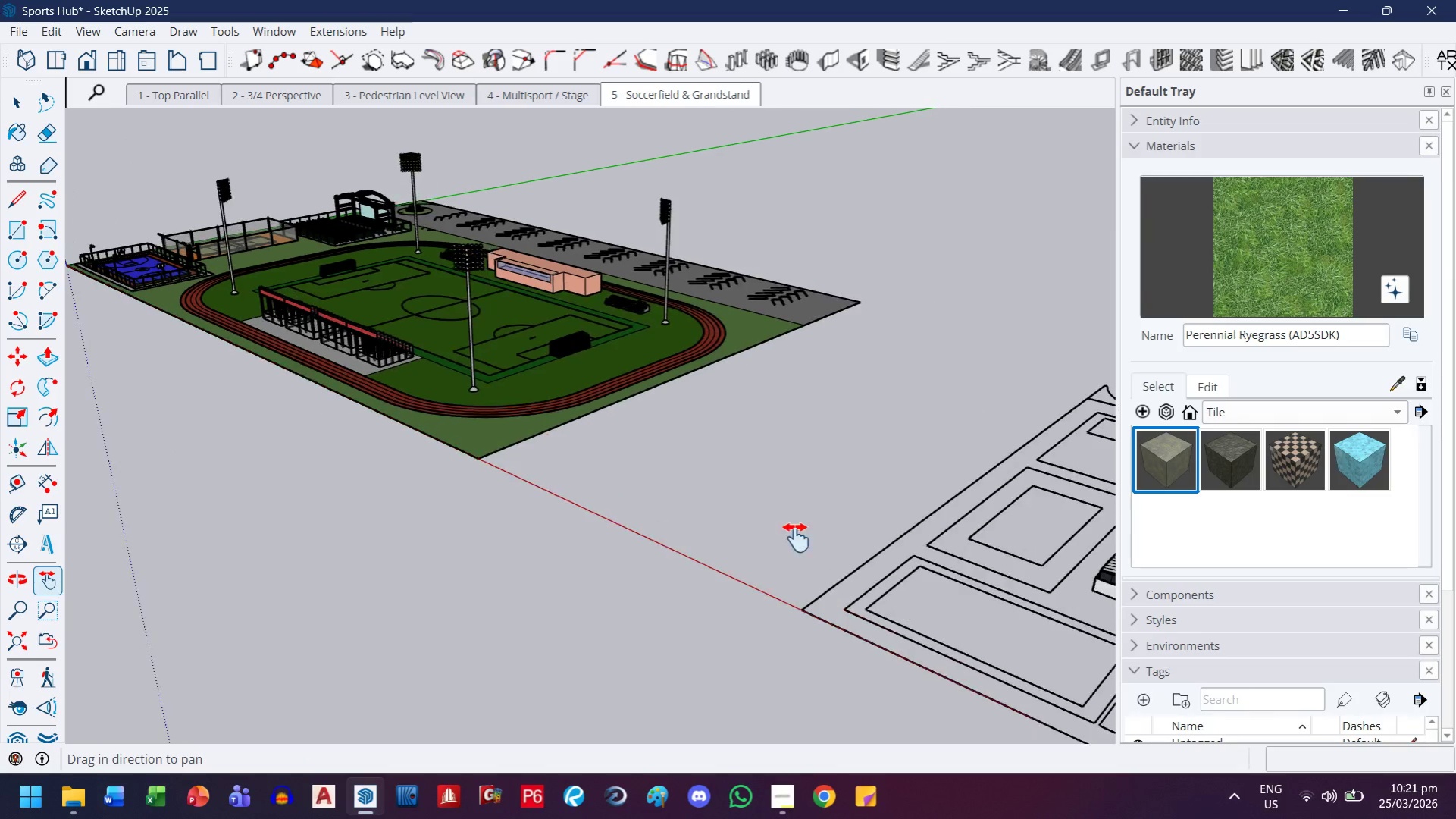 
scroll: coordinate [647, 422], scroll_direction: down, amount: 8.0
 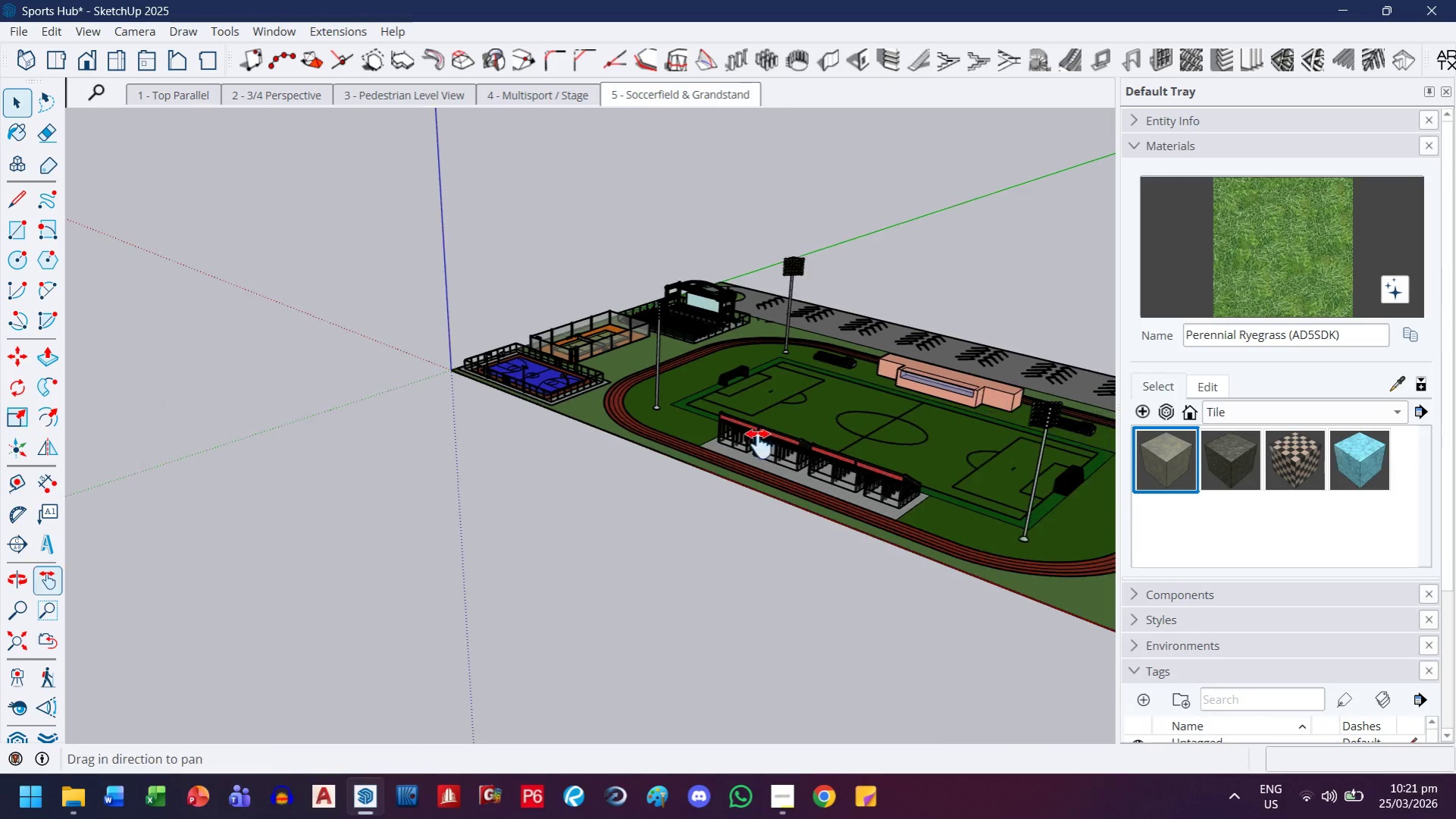 
left_click_drag(start_coordinate=[786, 525], to_coordinate=[286, 268])
 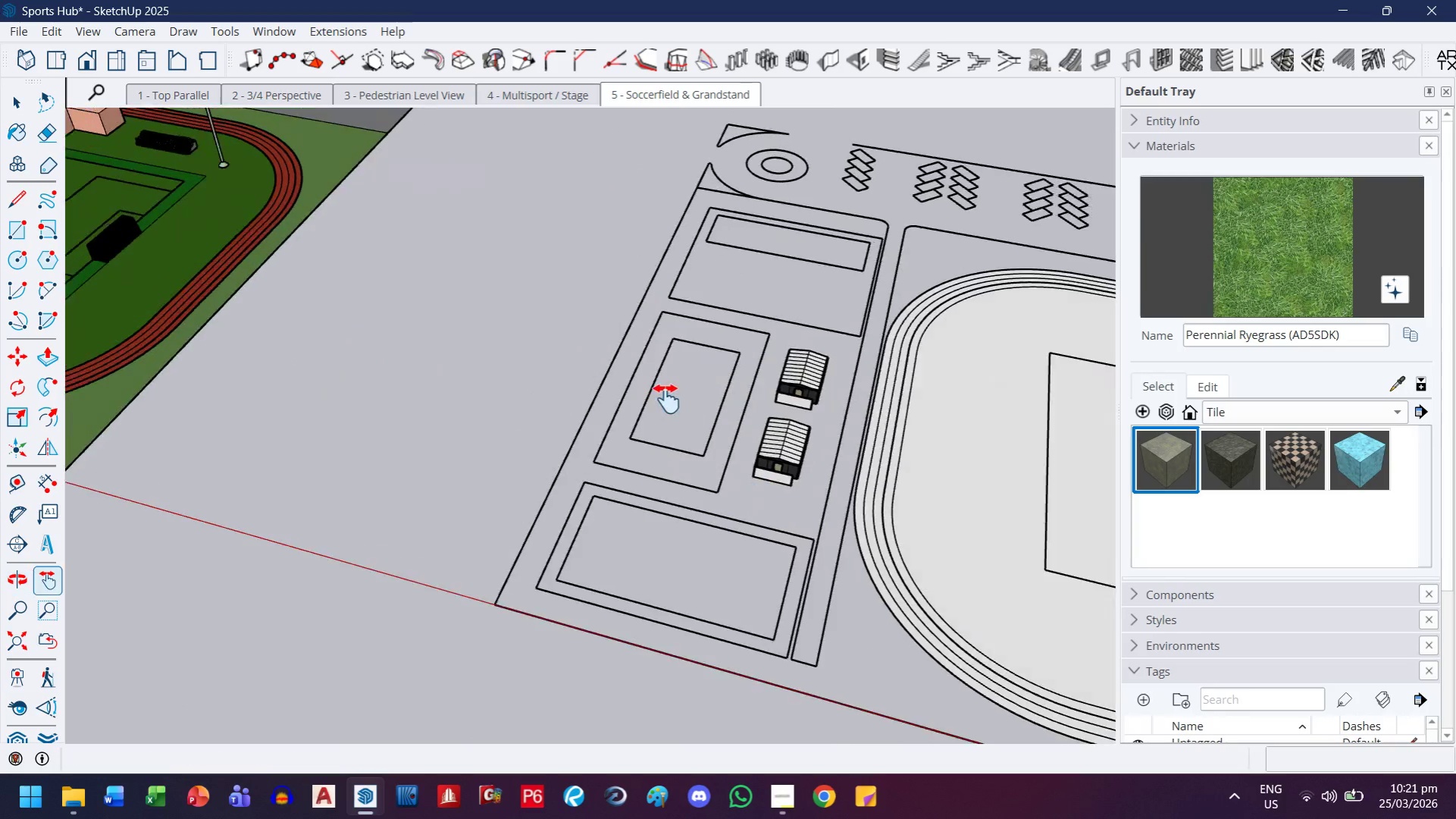 
scroll: coordinate [863, 518], scroll_direction: up, amount: 9.0
 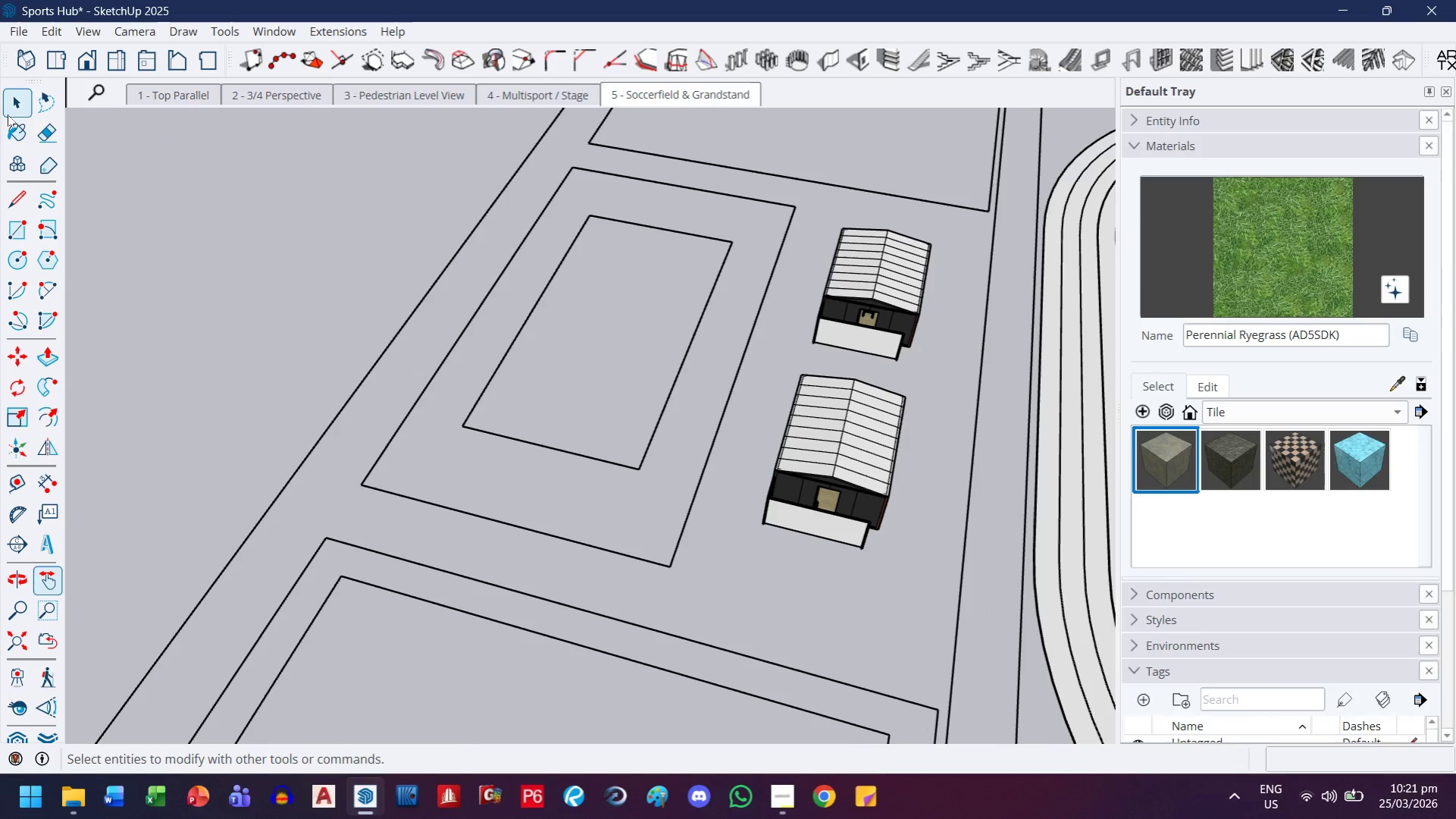 
left_click([19, 111])
 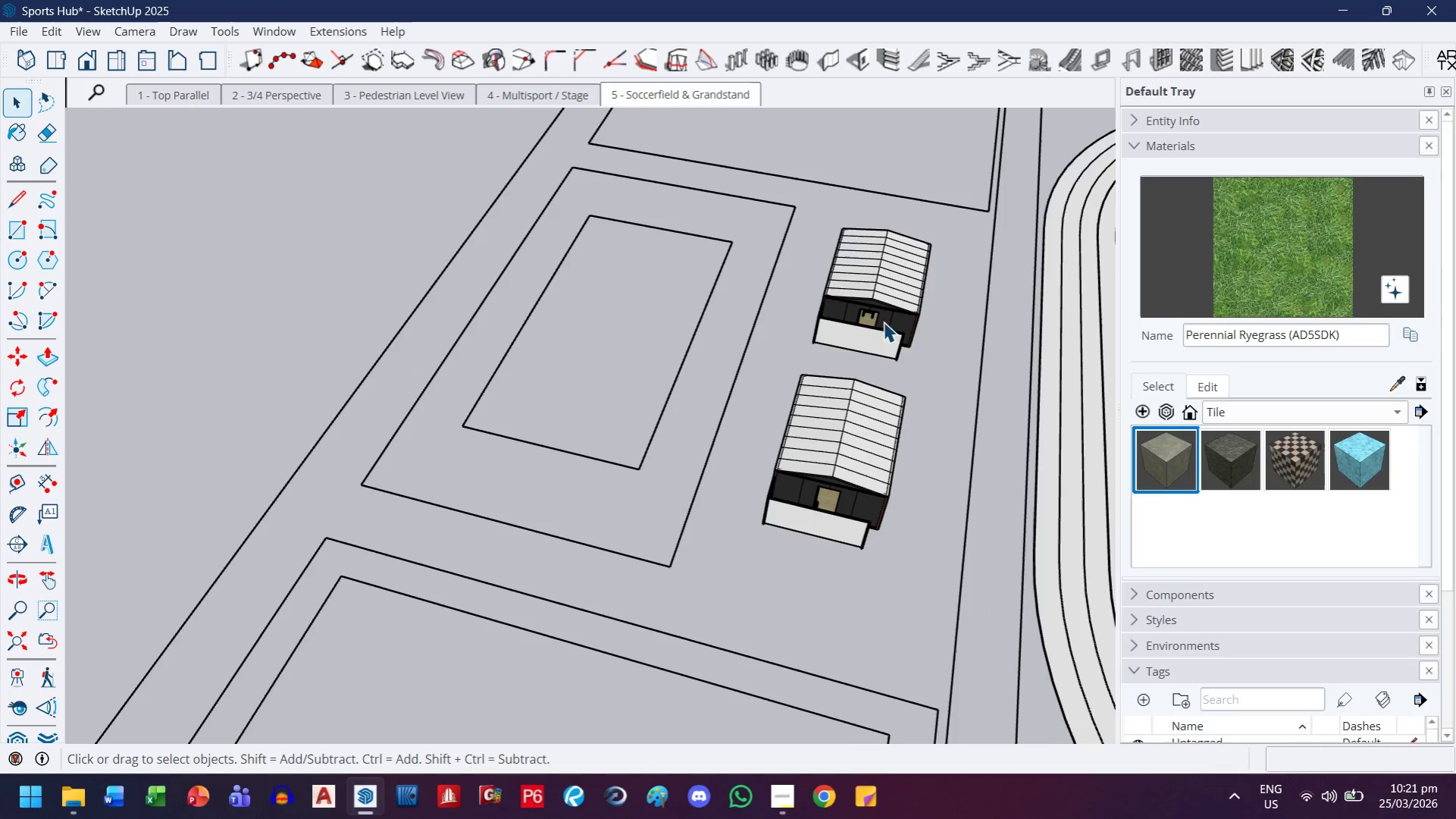 
left_click([870, 318])
 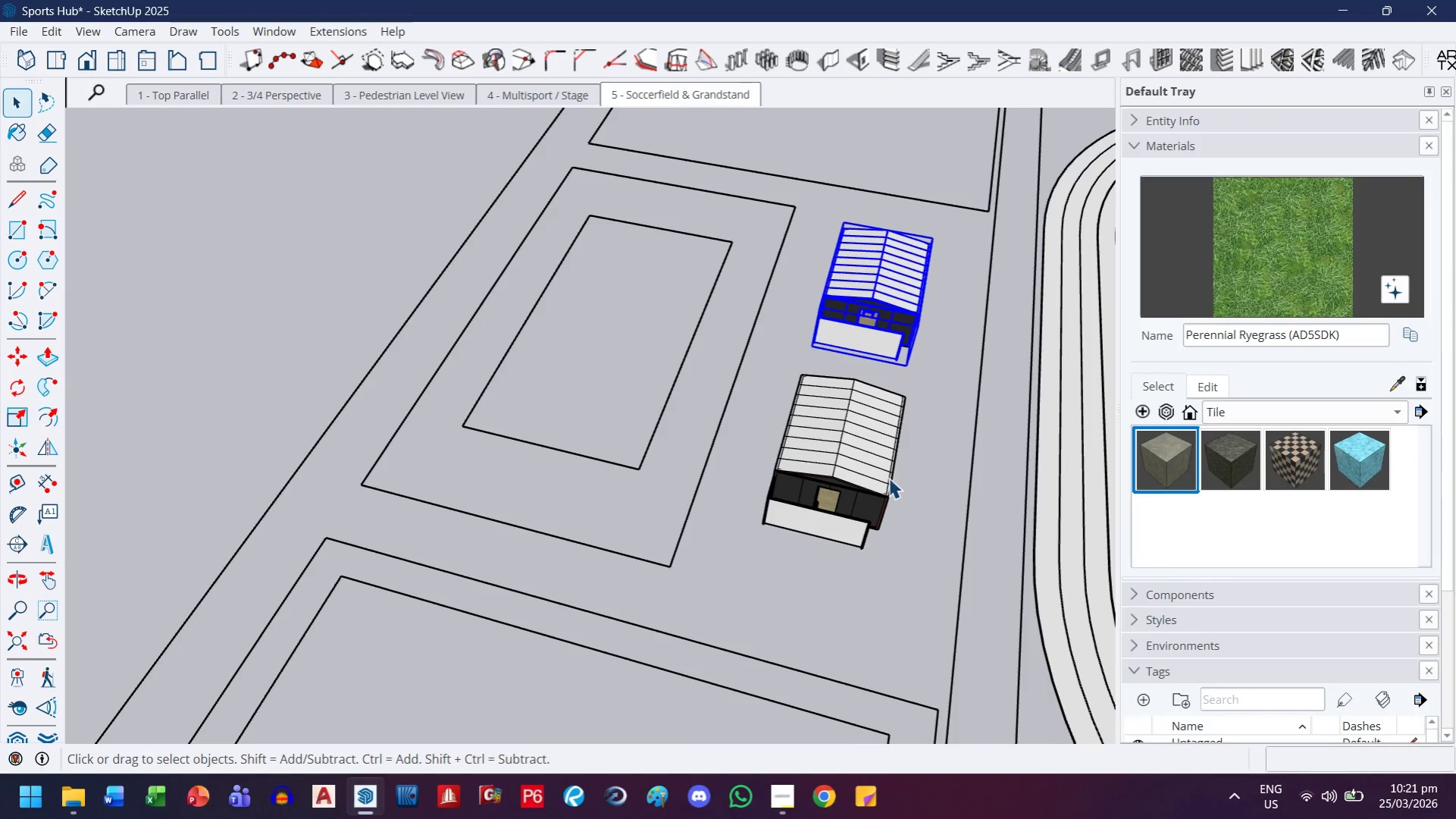 
left_click([878, 462])
 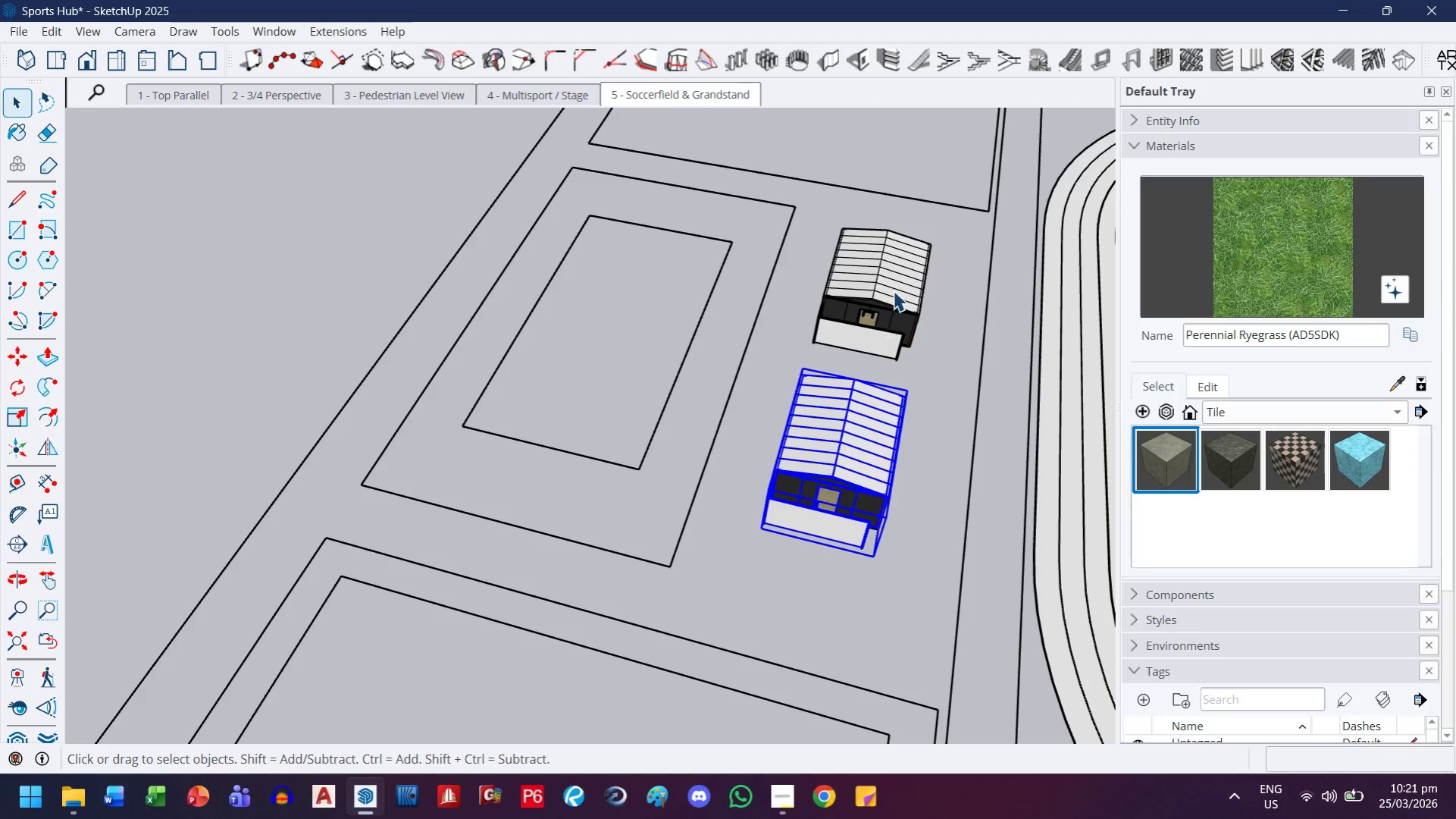 
hold_key(key=ControlLeft, duration=0.34)
left_click([893, 290])
 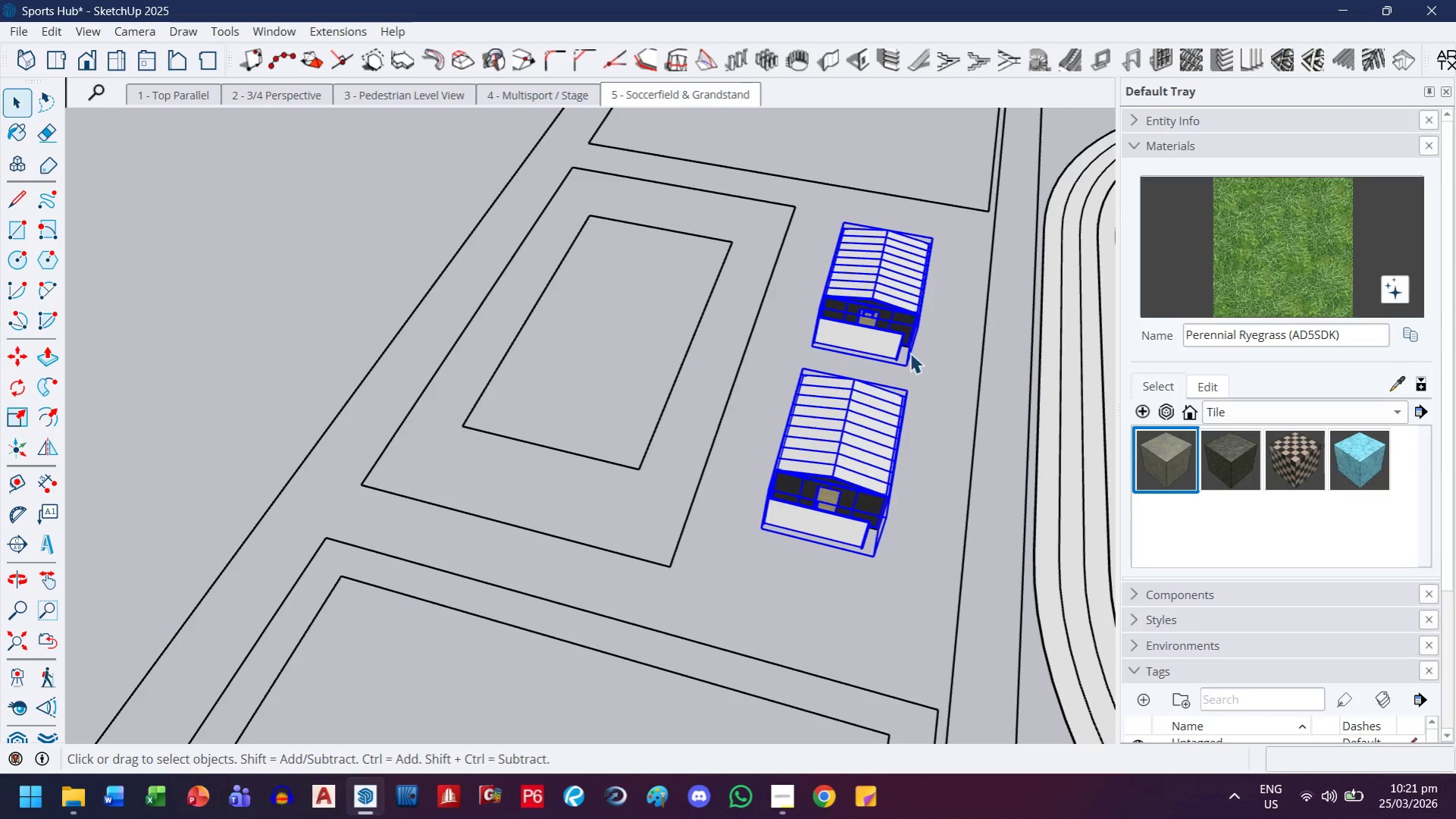 
key(M)
 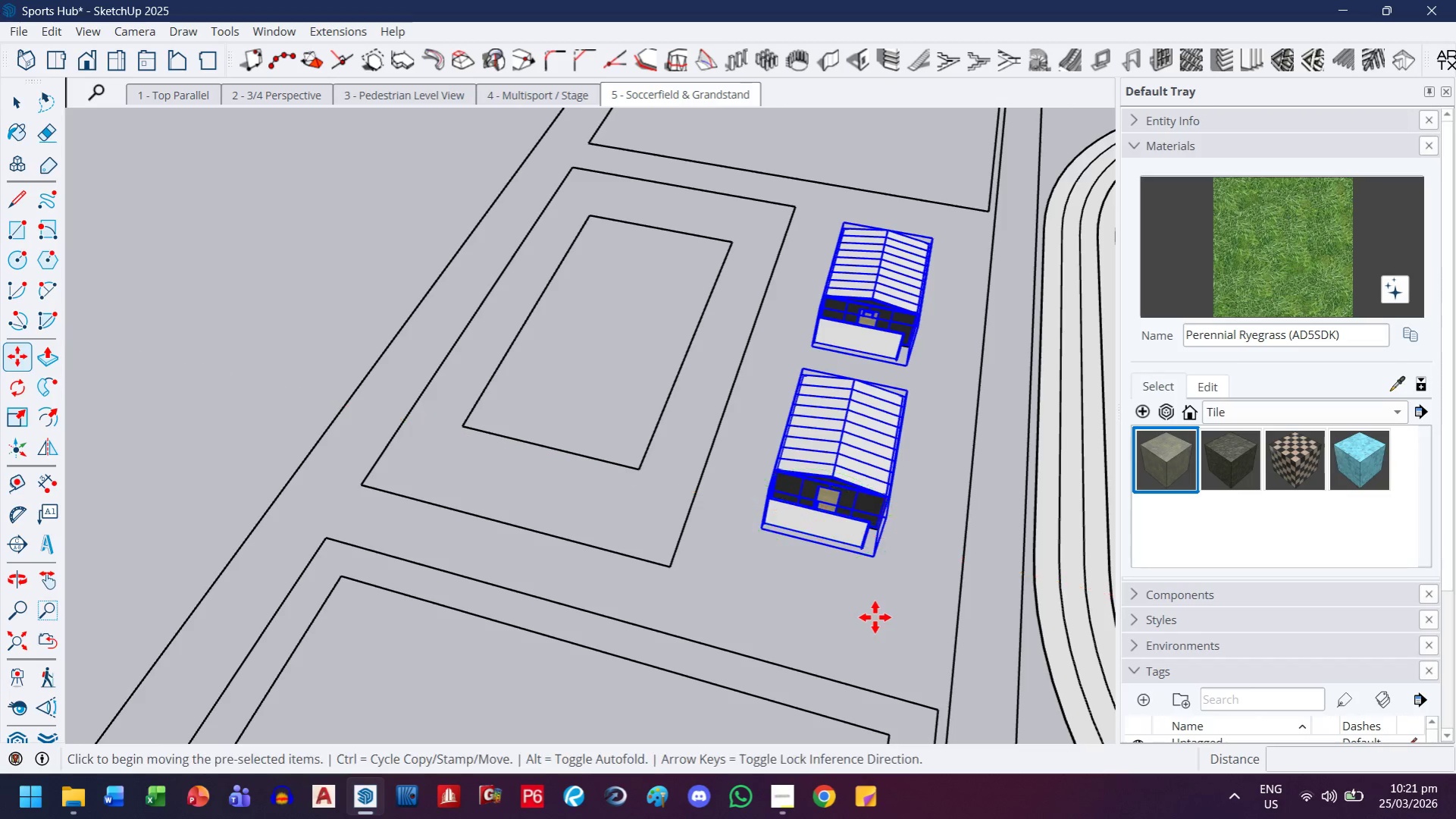 
left_click([875, 617])
 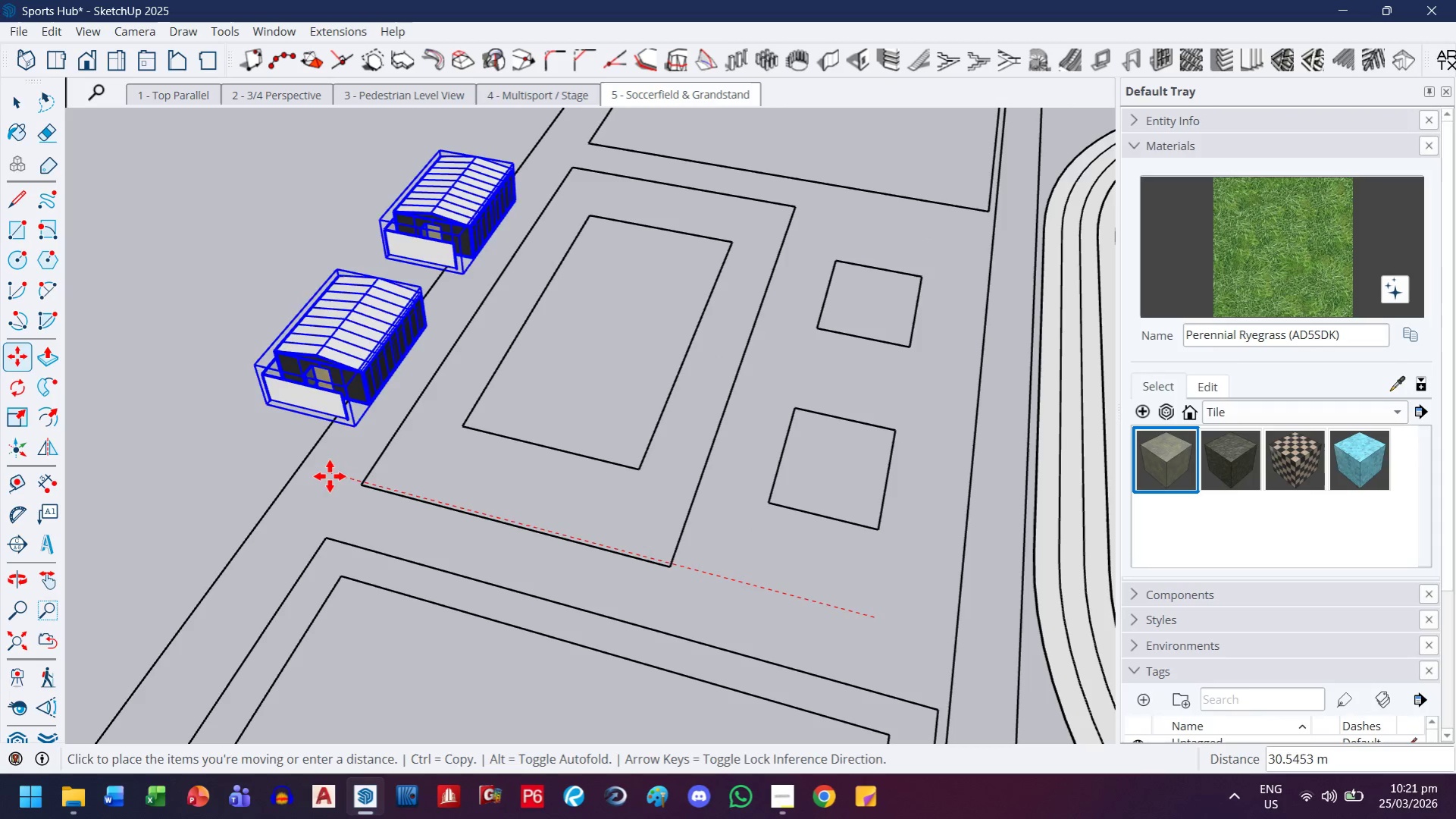 
key(ArrowLeft)
 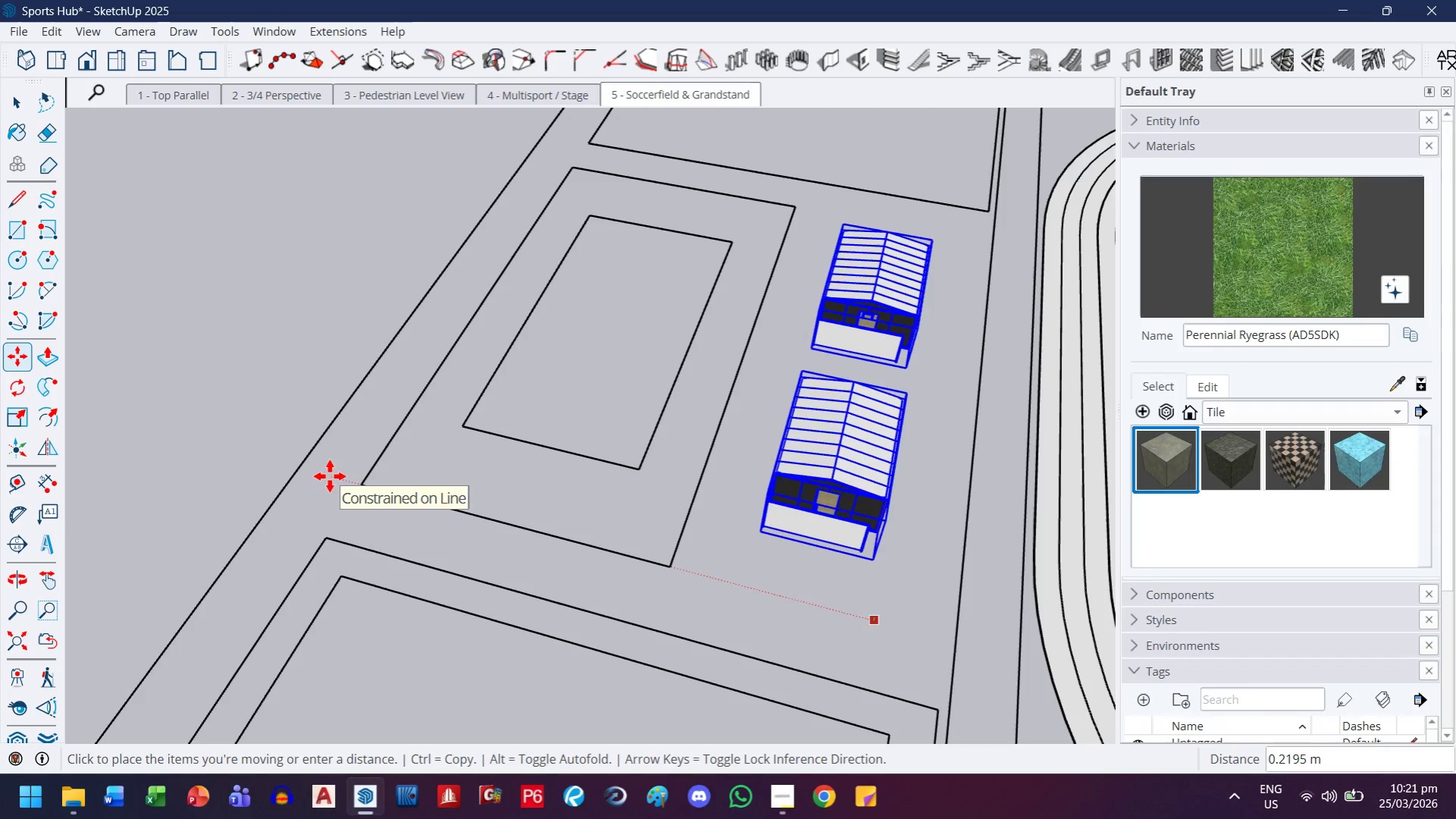 
key(ArrowRight)
 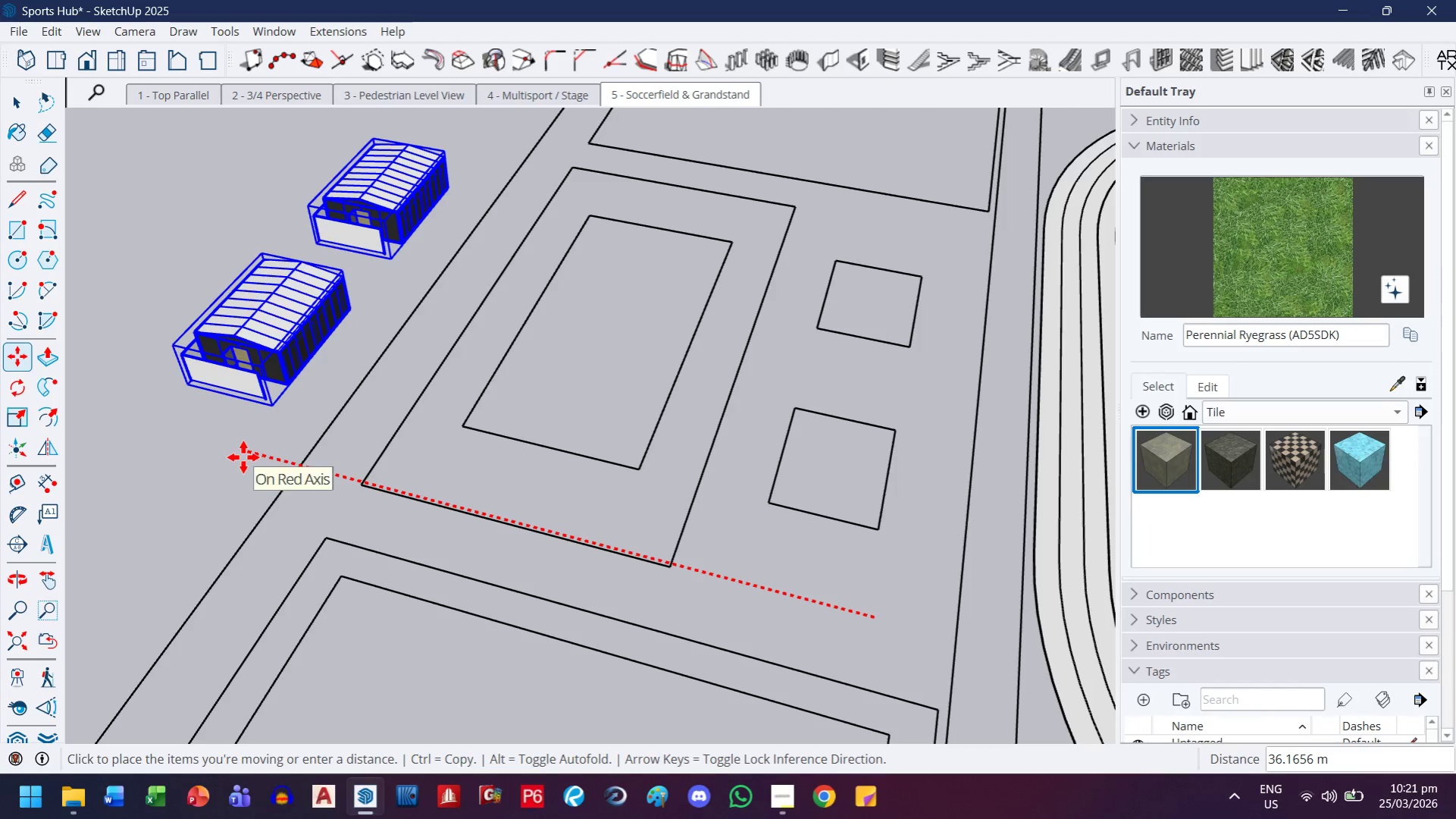 
wait(6.41)
 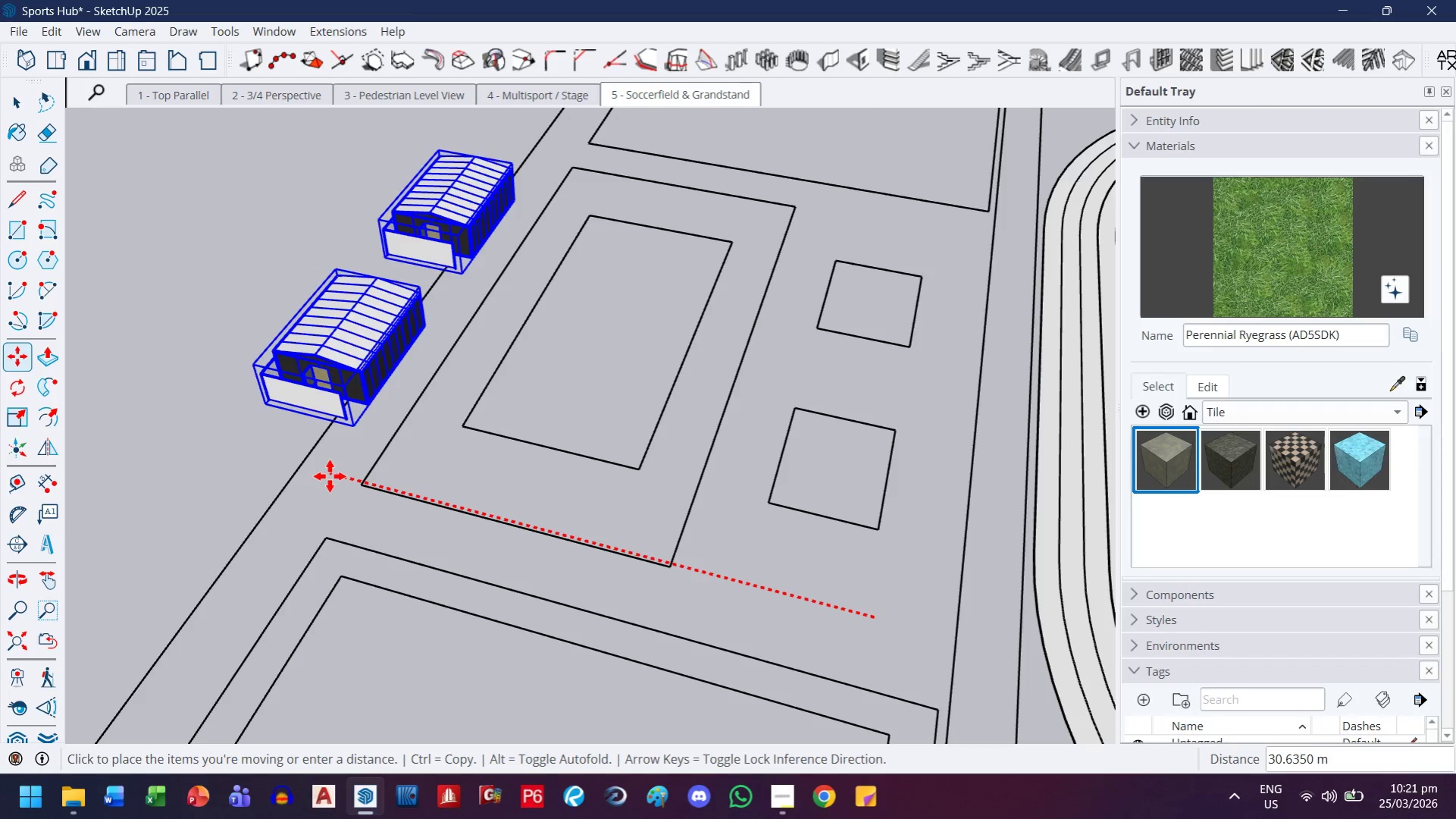 
type(40)
 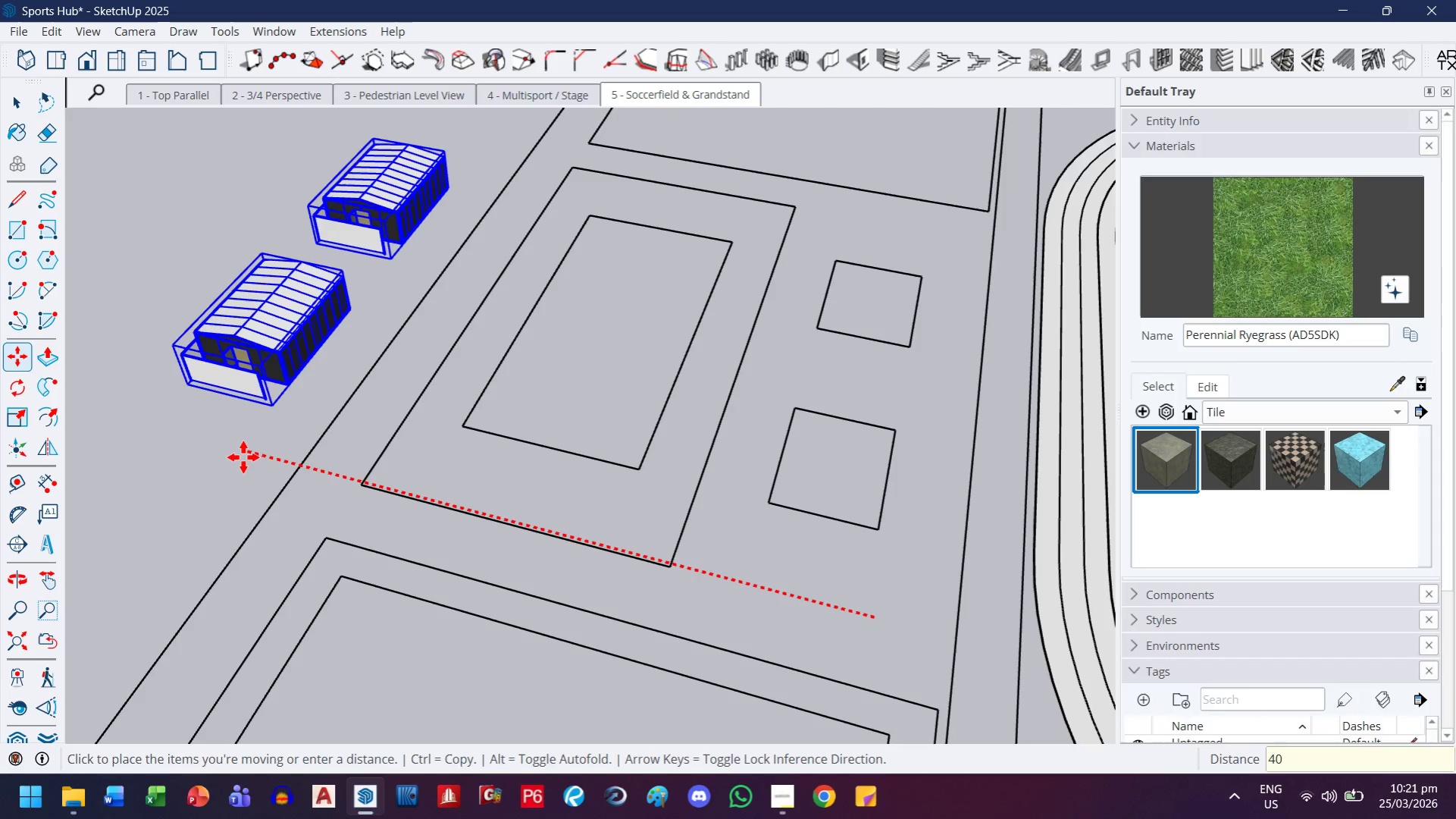 
key(Enter)
 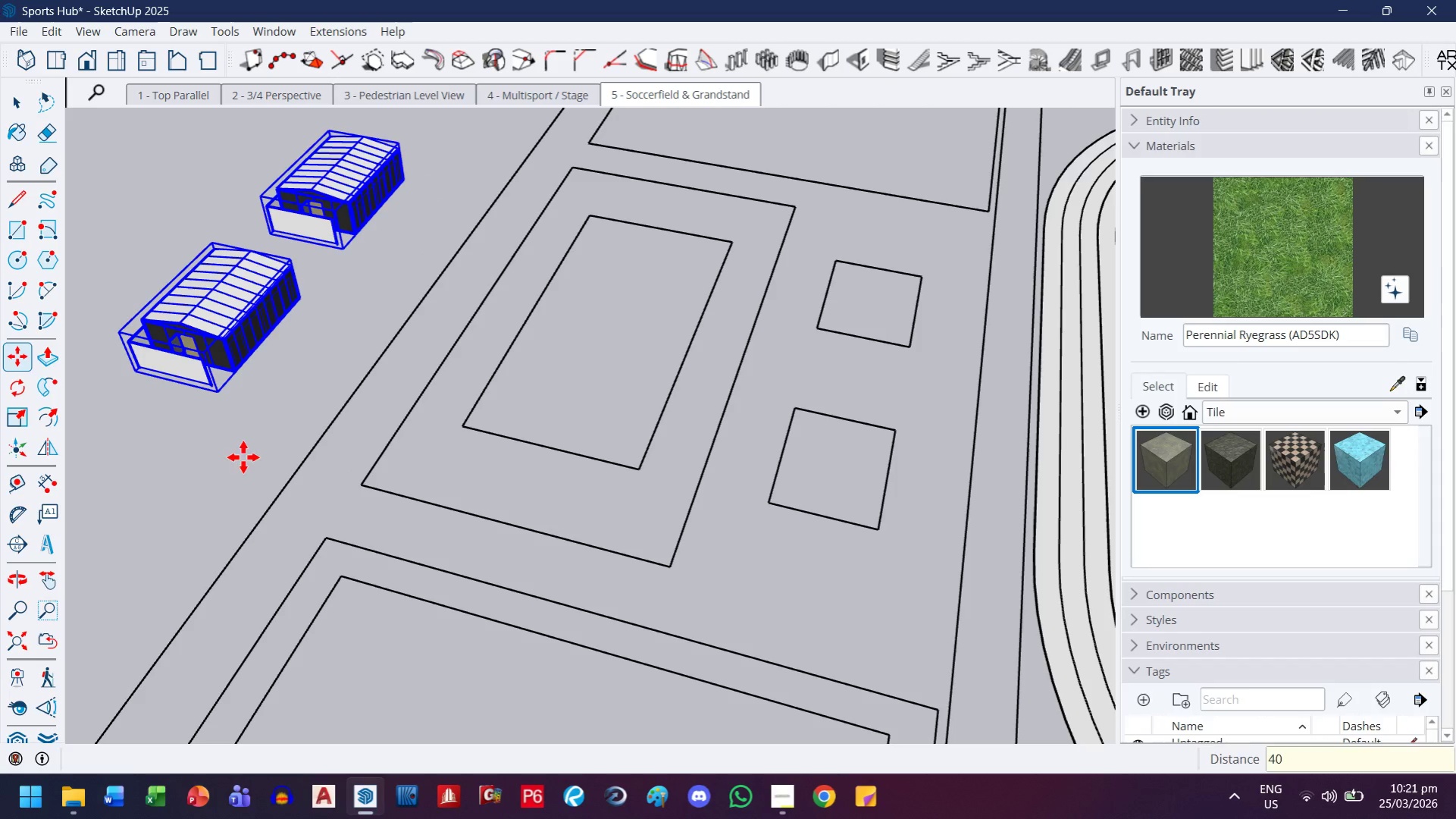 
type(ht)
 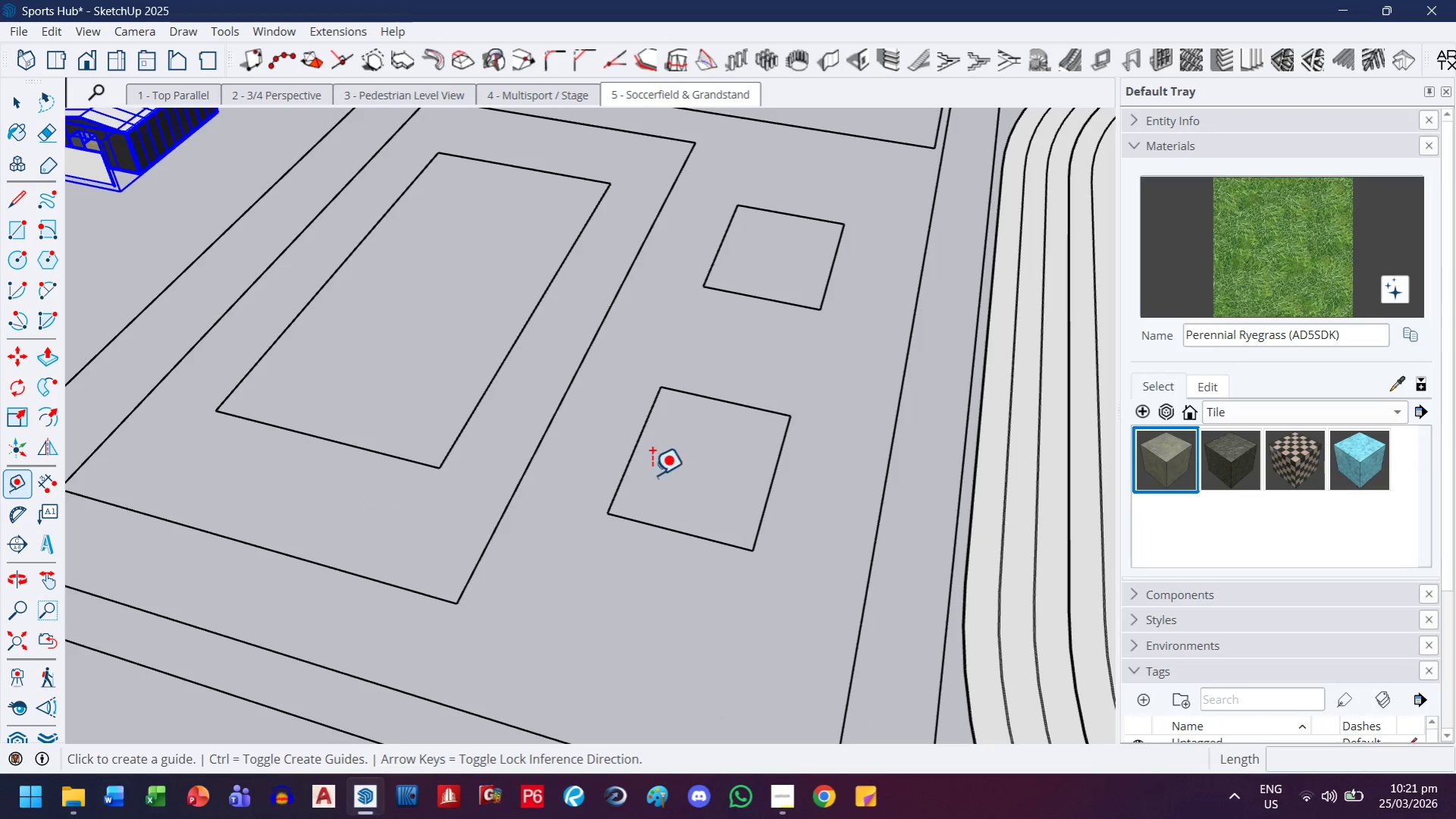 
left_click_drag(start_coordinate=[431, 476], to_coordinate=[208, 485])
 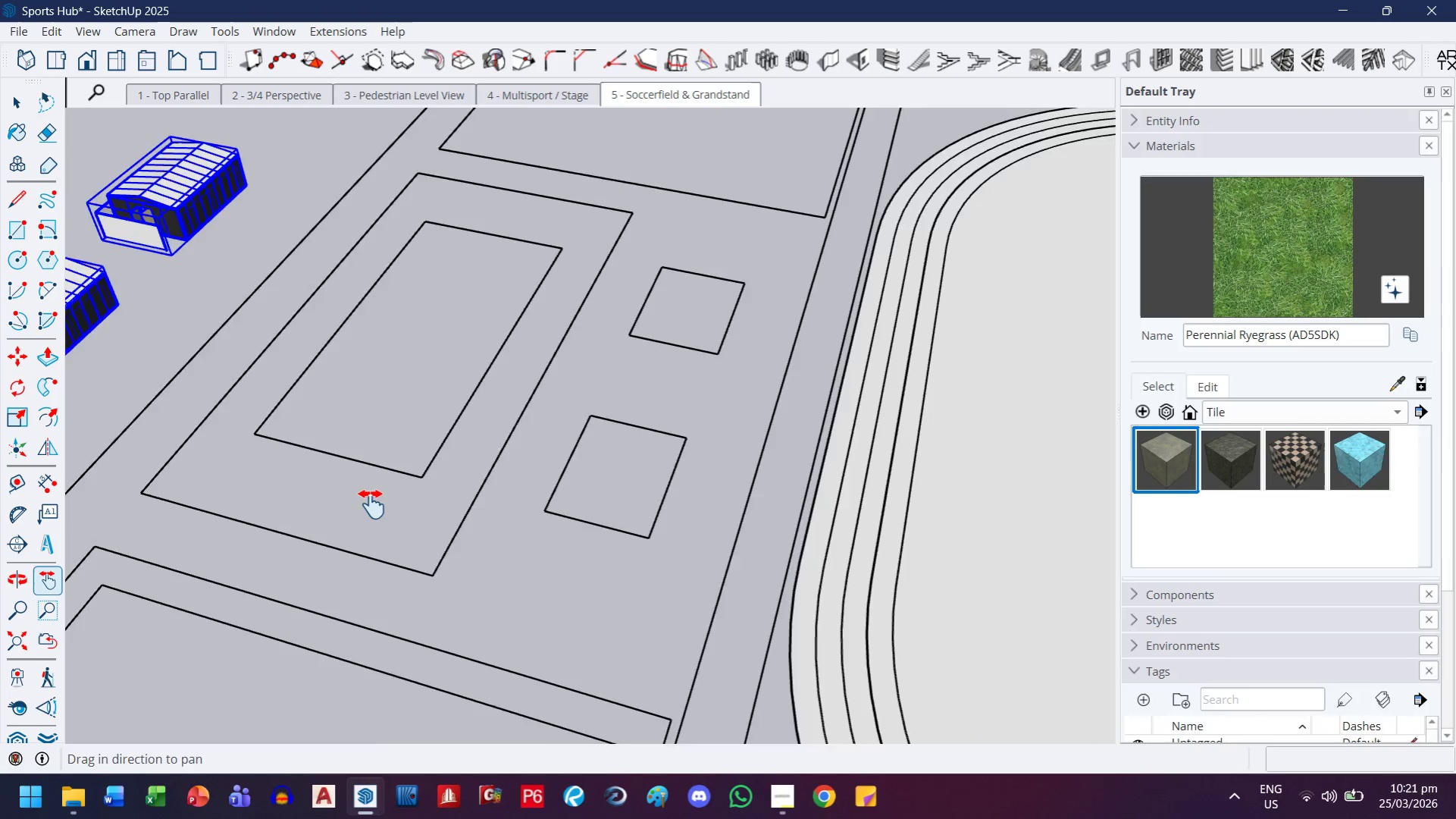 
scroll: coordinate [371, 505], scroll_direction: up, amount: 3.0
 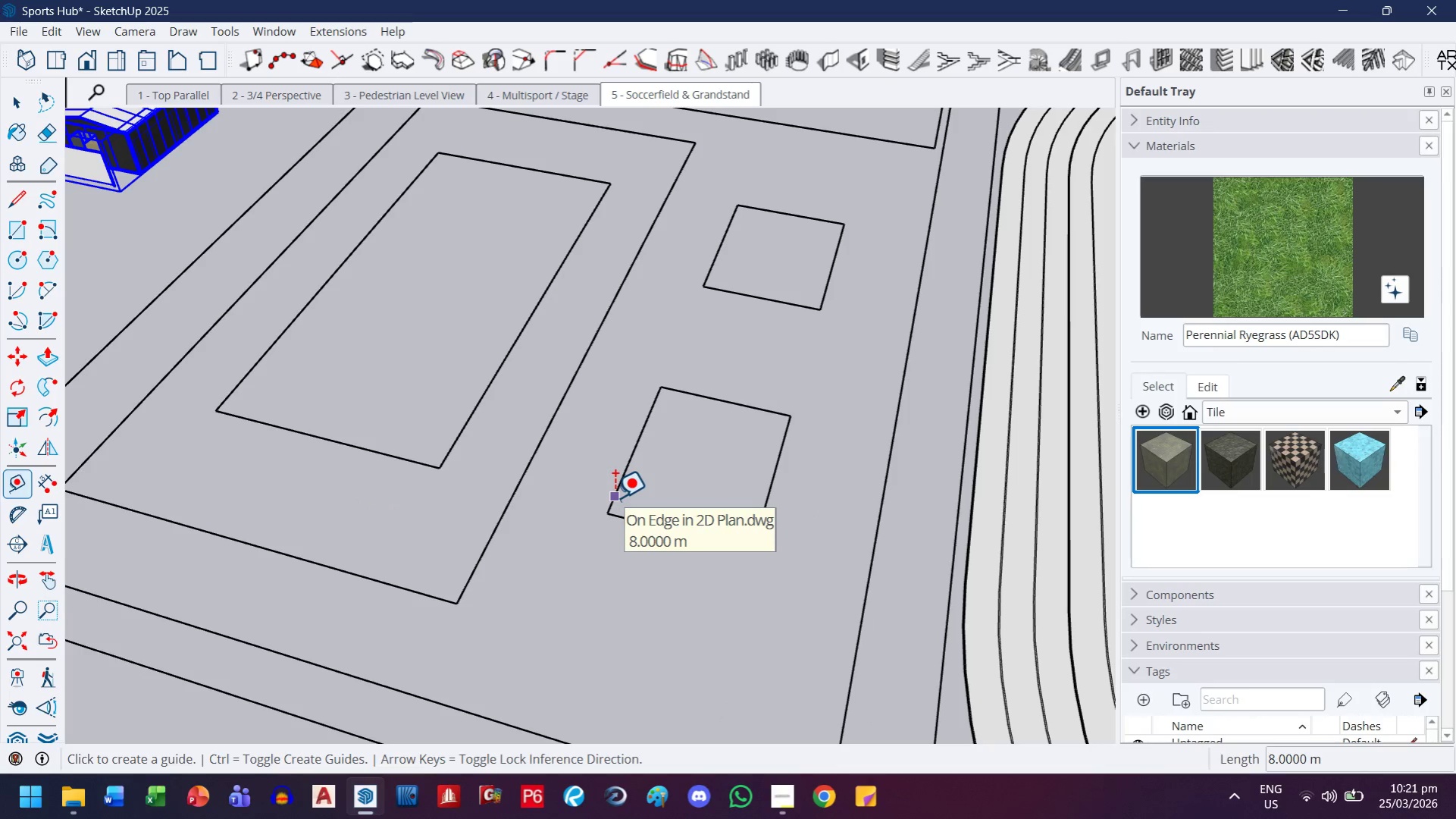 
key(R)
 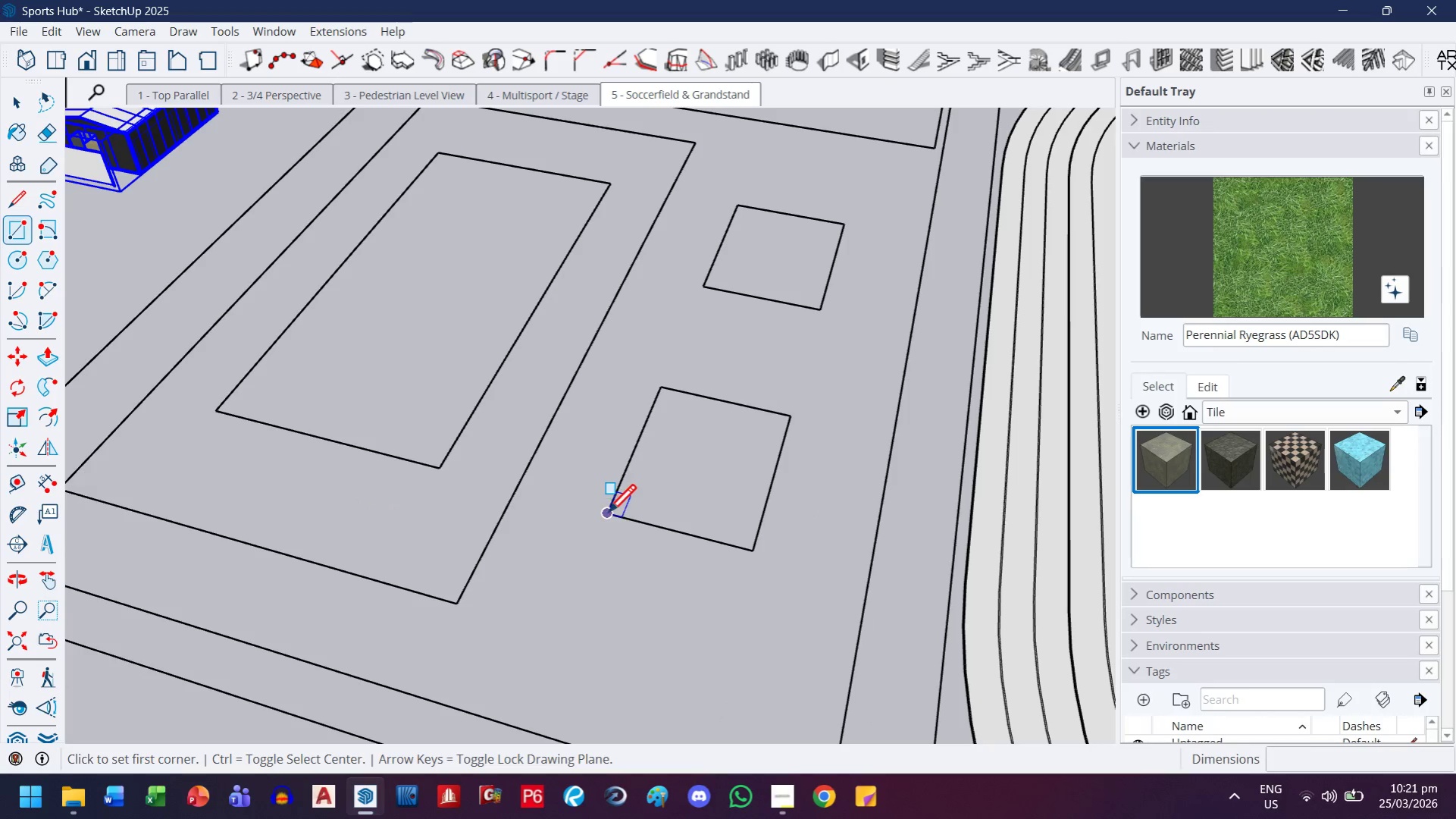 
left_click([607, 516])
 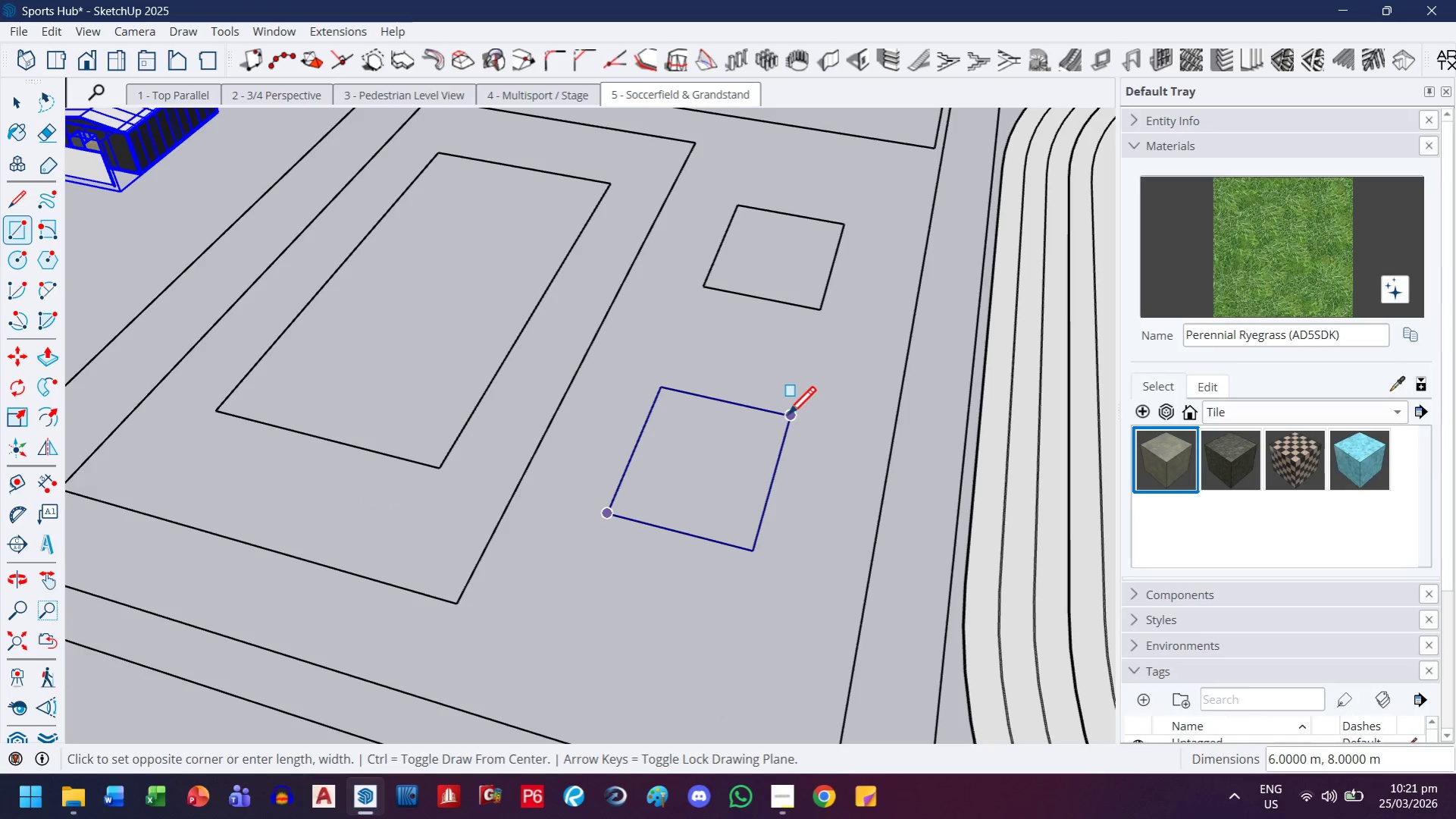 
left_click([787, 417])
 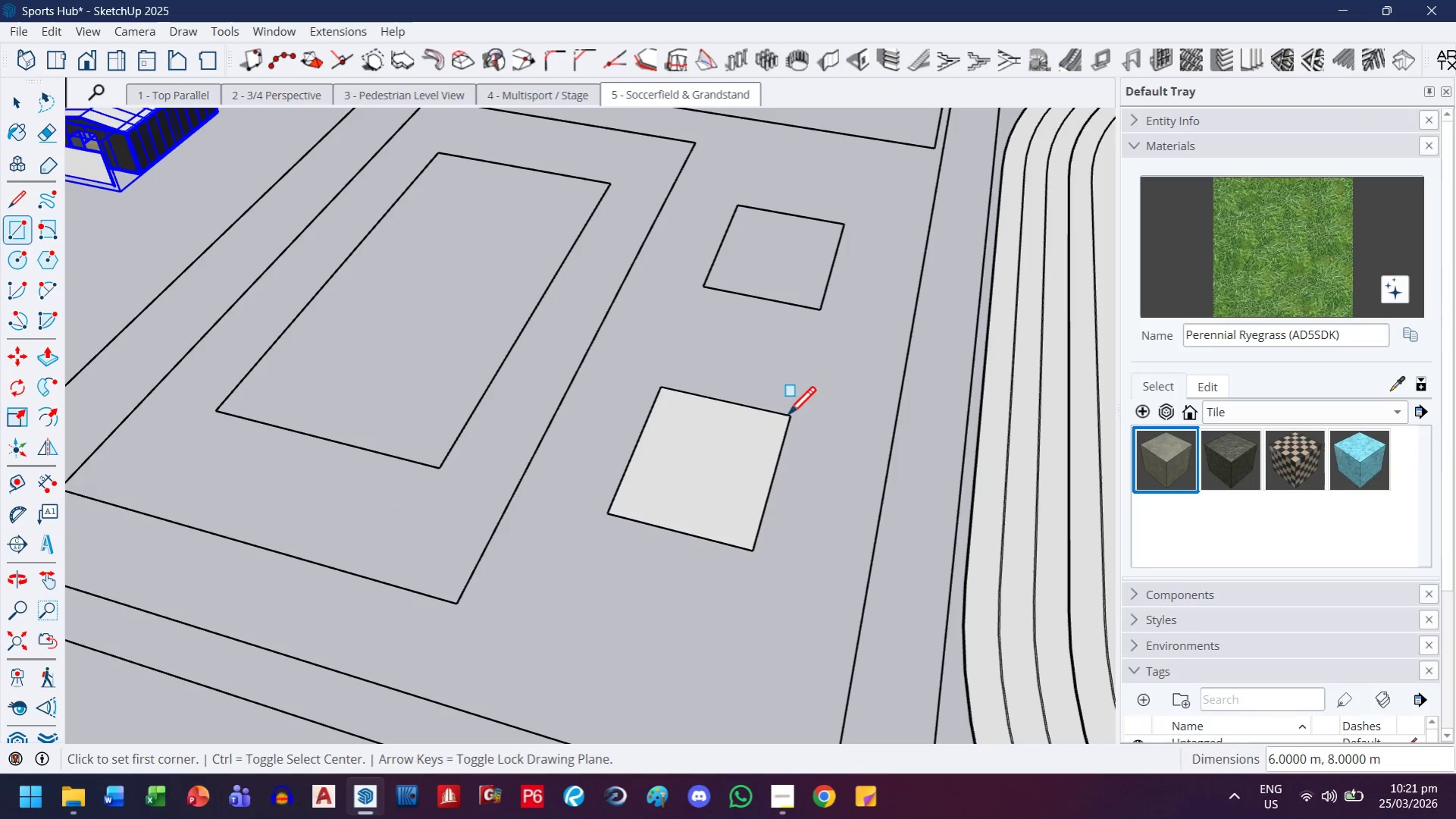 
key(H)
 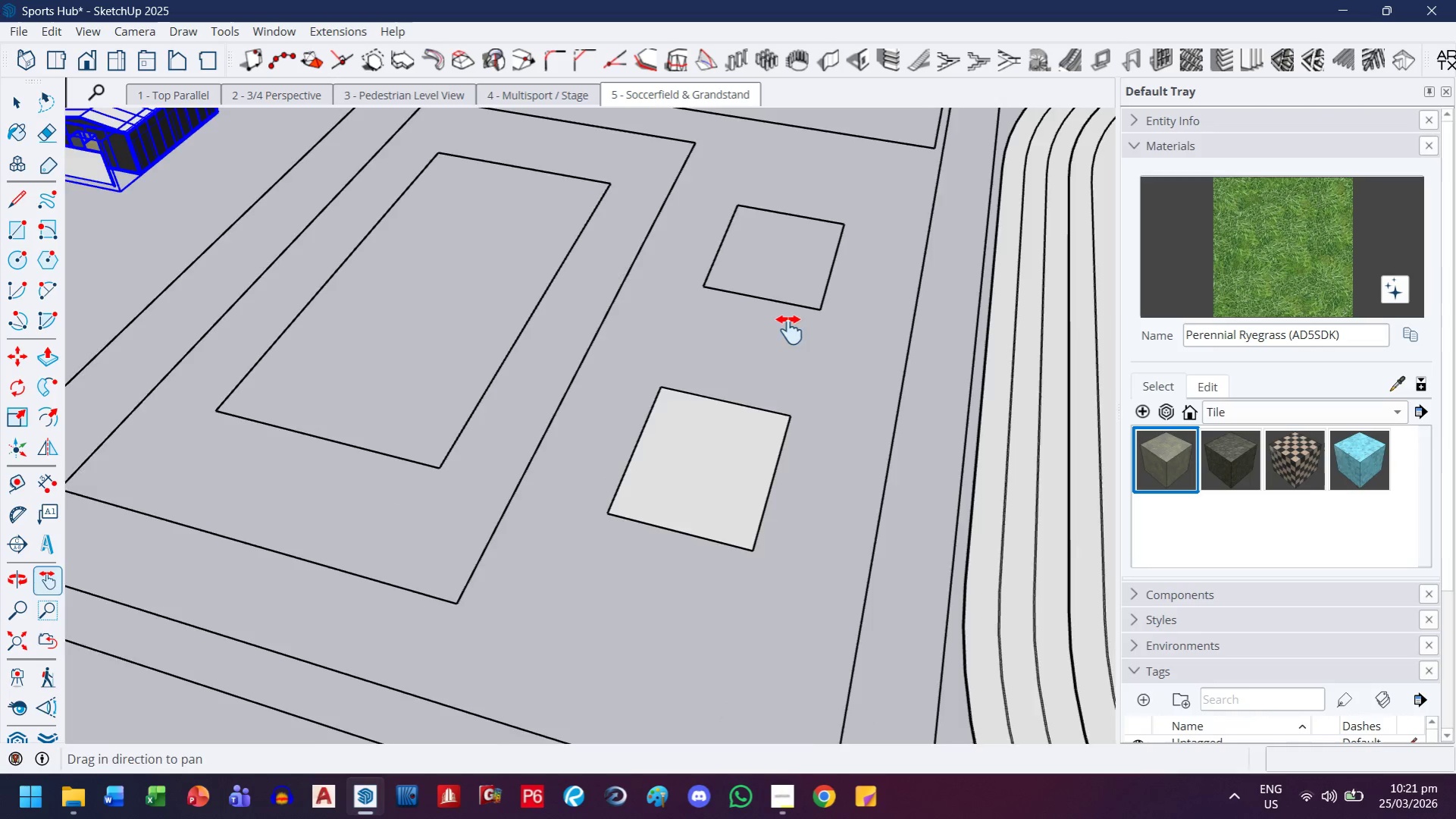 
left_click_drag(start_coordinate=[786, 331], to_coordinate=[675, 494])
 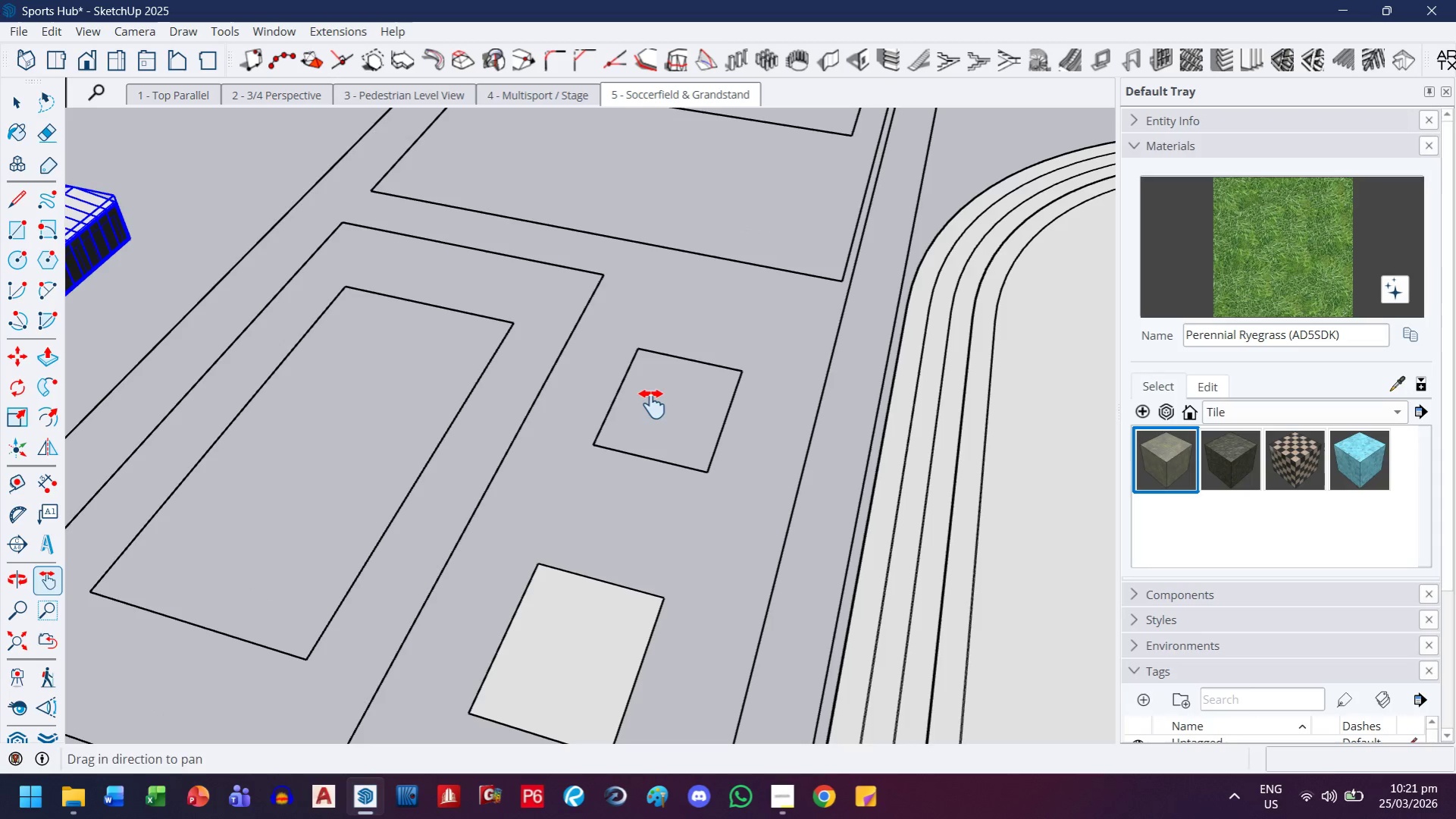 
key(Escape)
 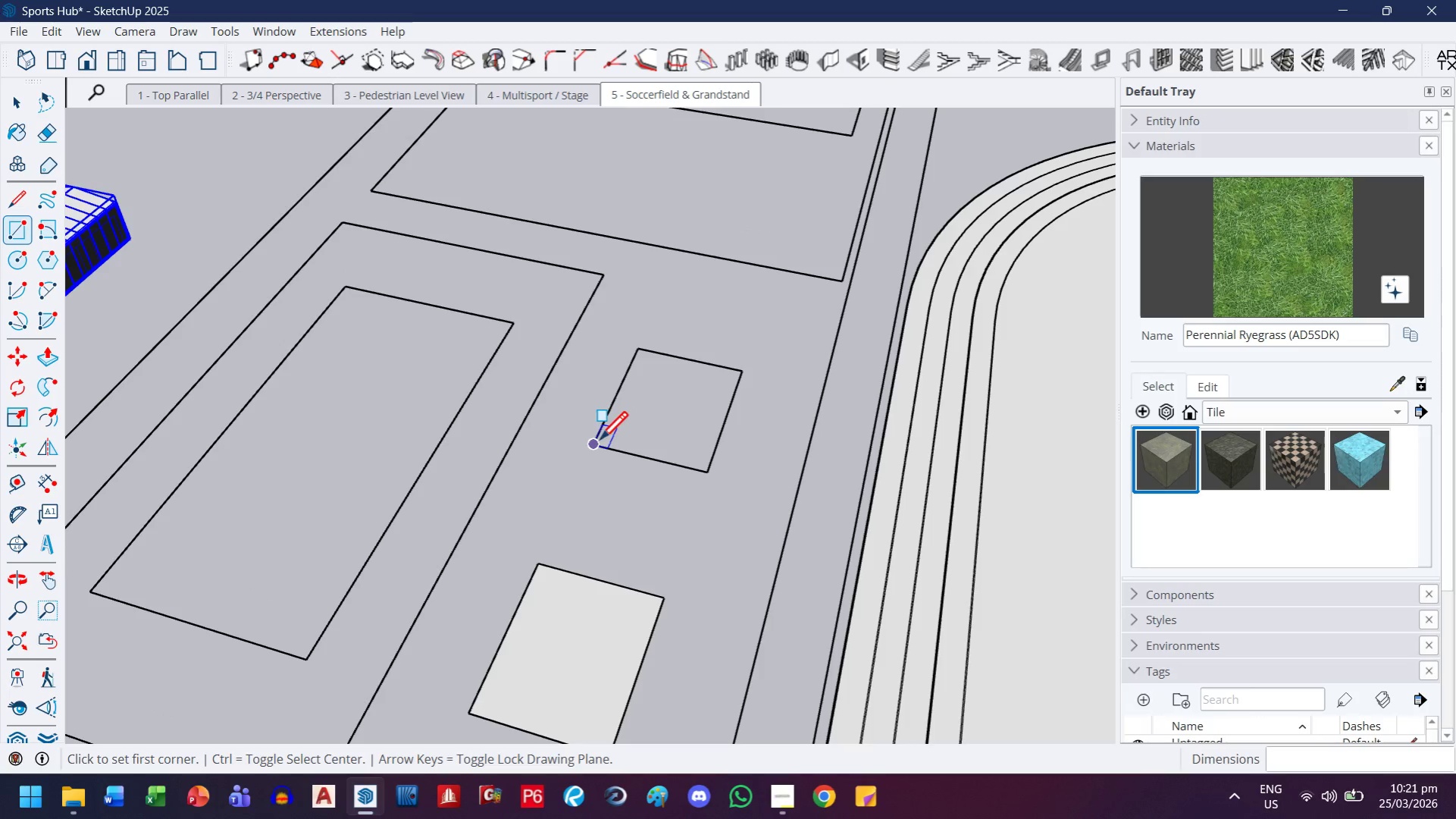 
left_click([598, 442])
 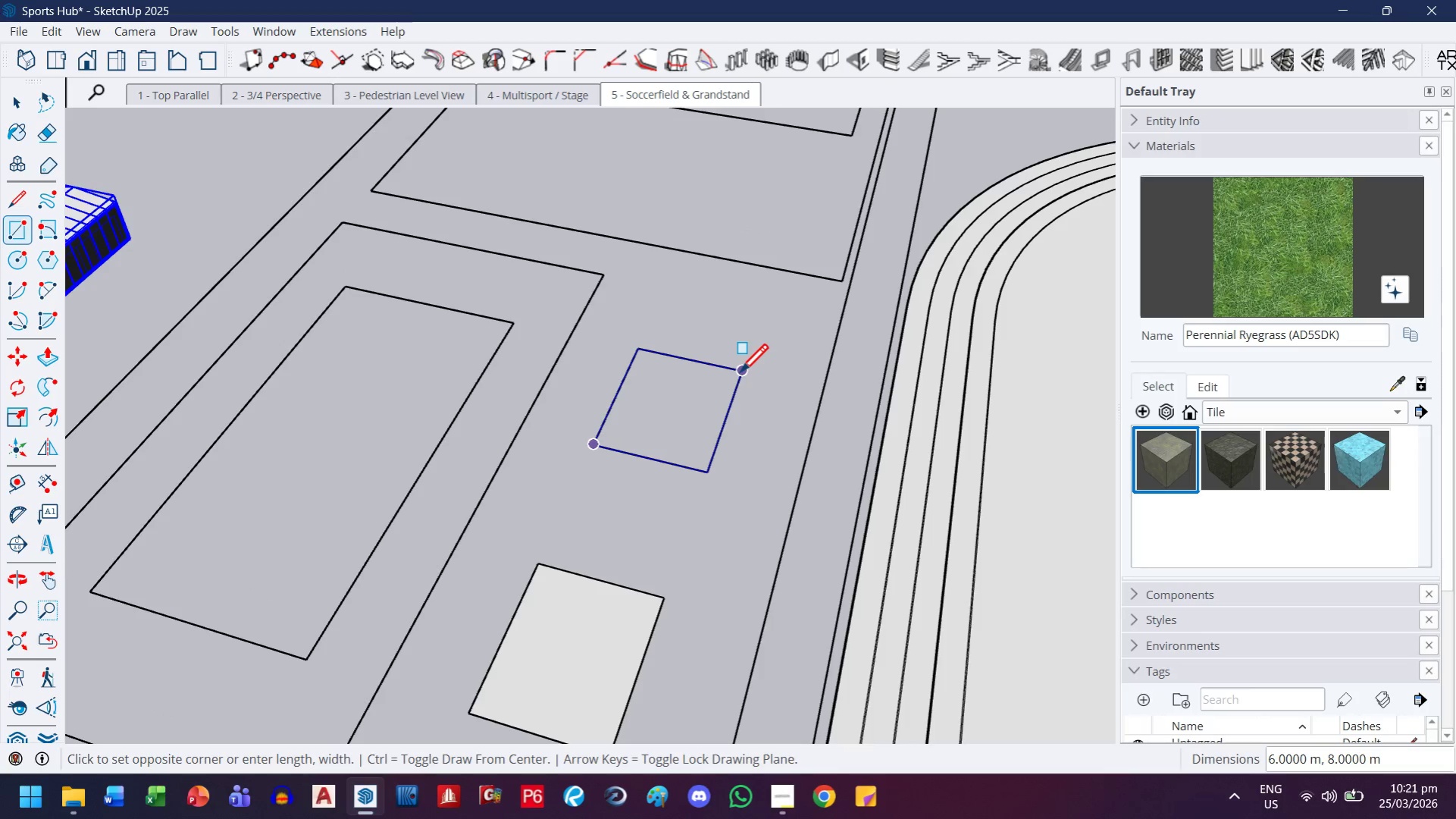 
left_click([739, 375])
 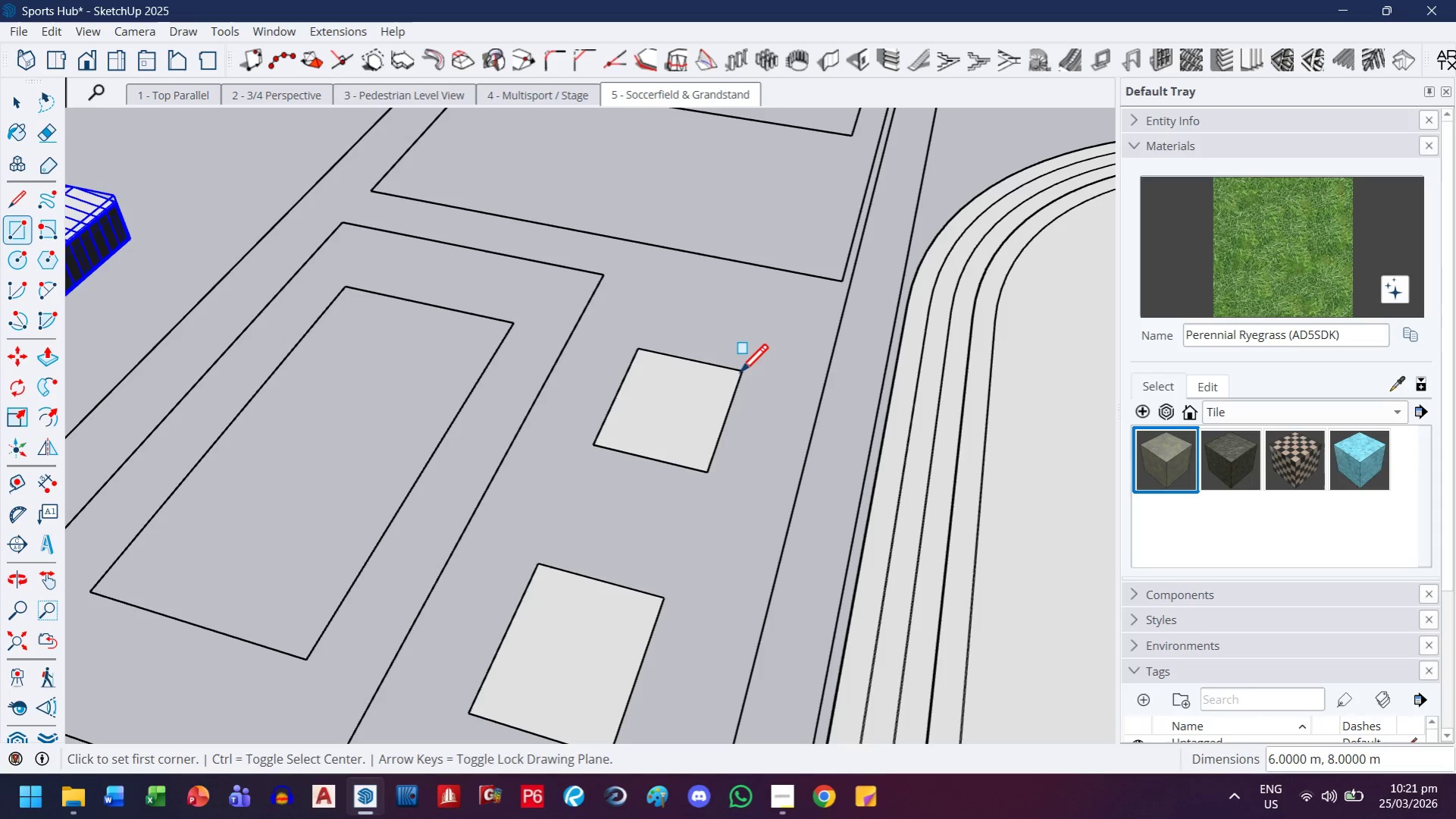 
key(H)
 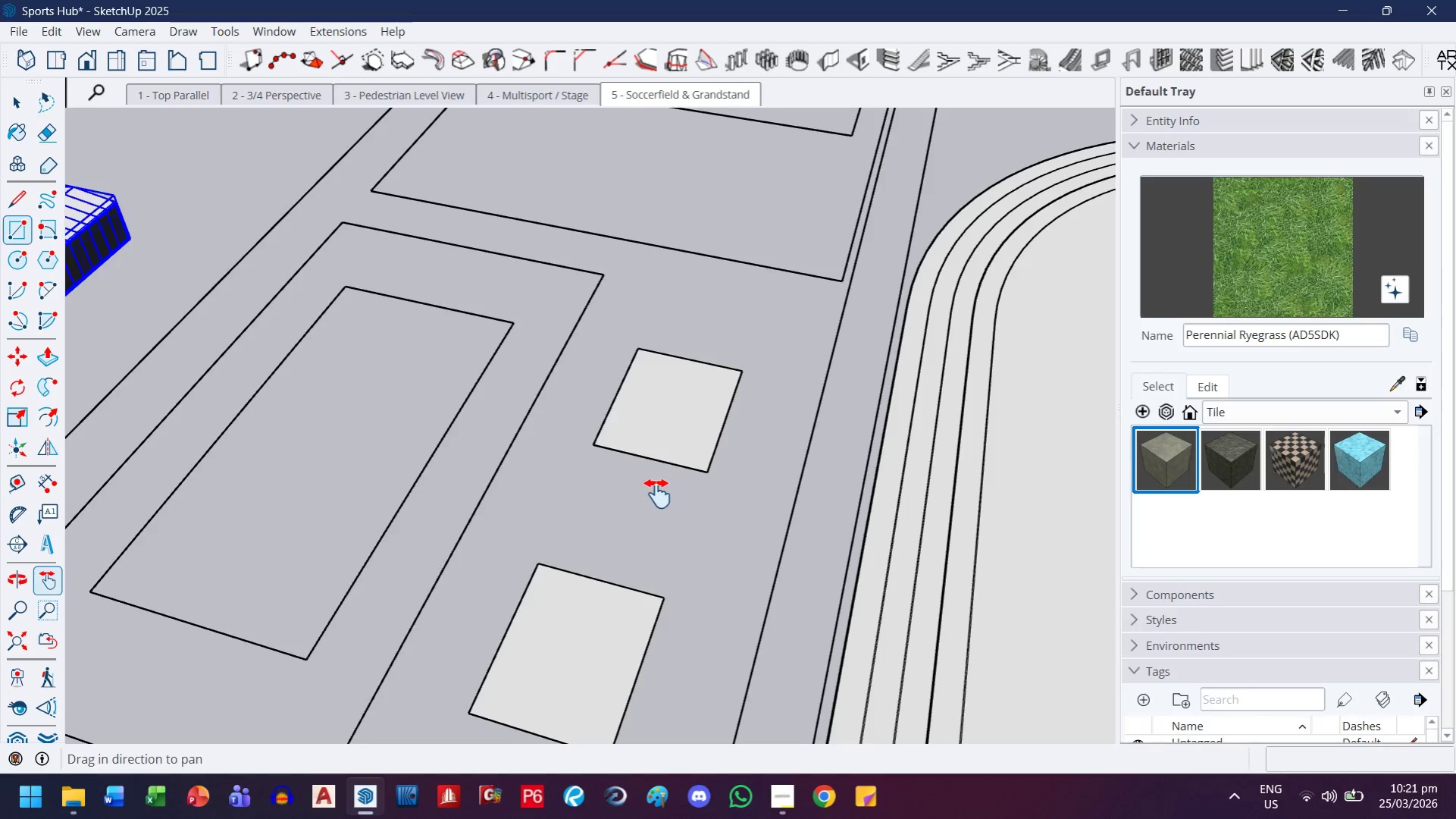 
left_click_drag(start_coordinate=[657, 494], to_coordinate=[679, 372])
 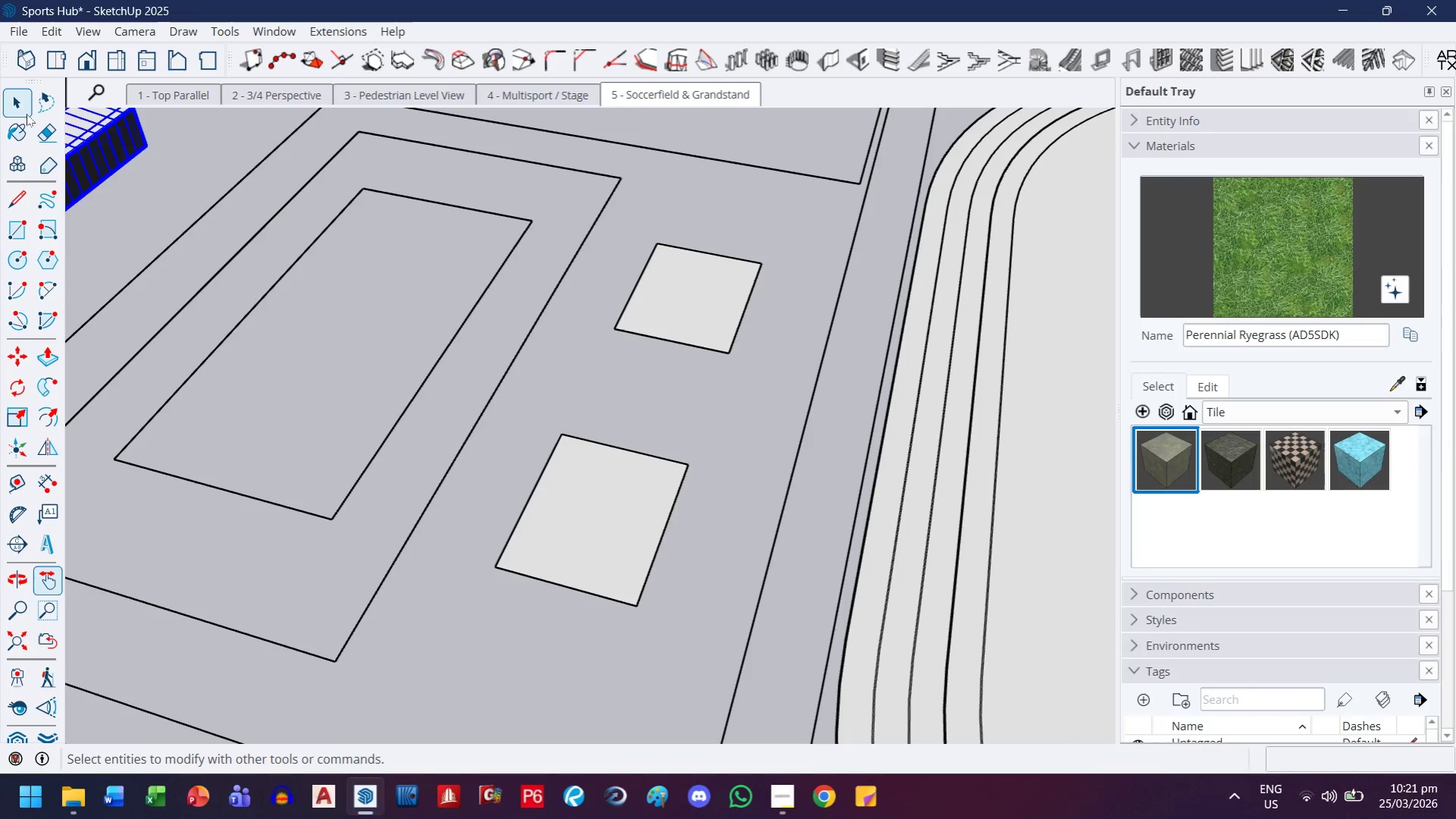 
left_click([21, 111])
 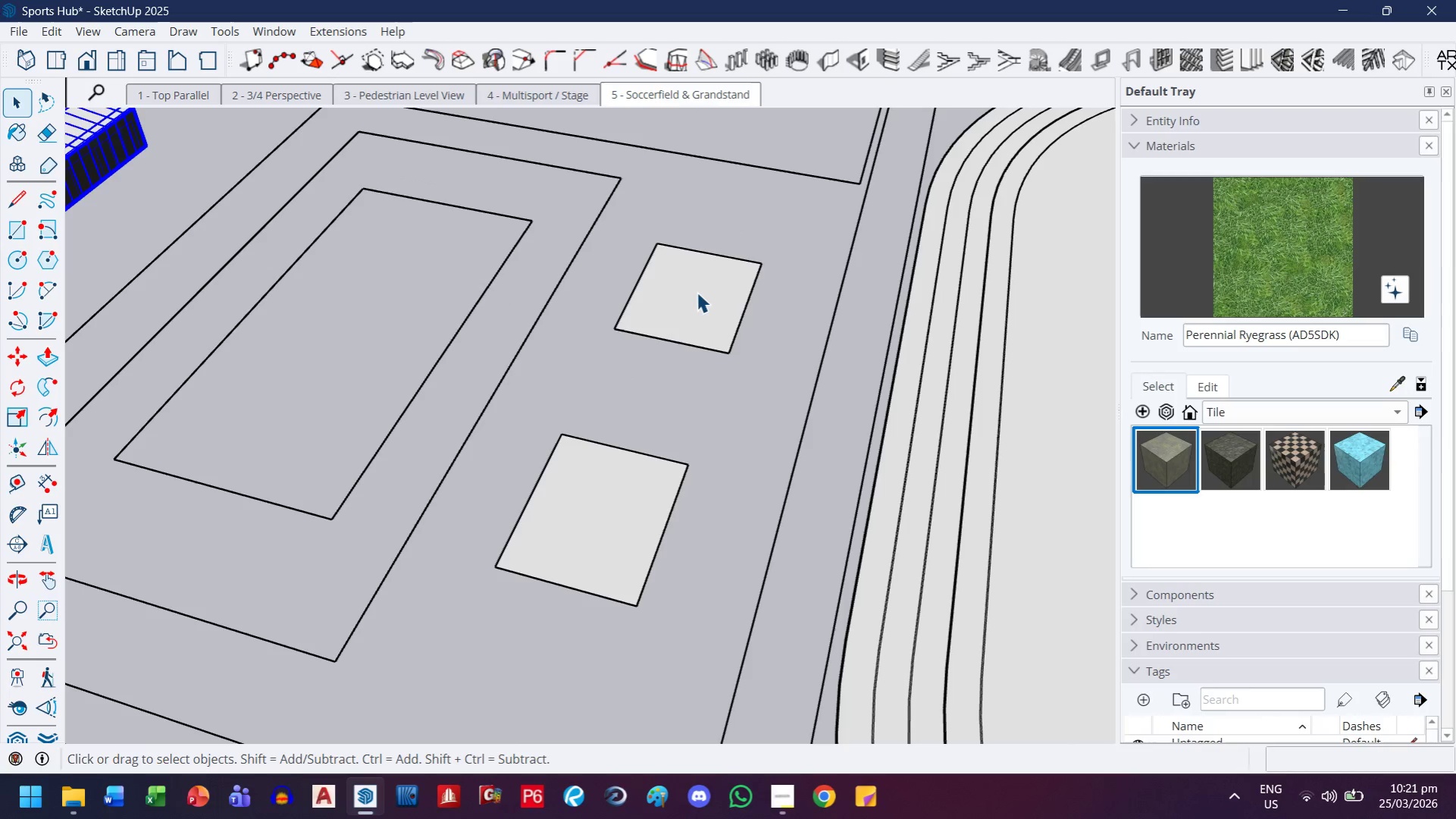 
double_click([697, 292])
 